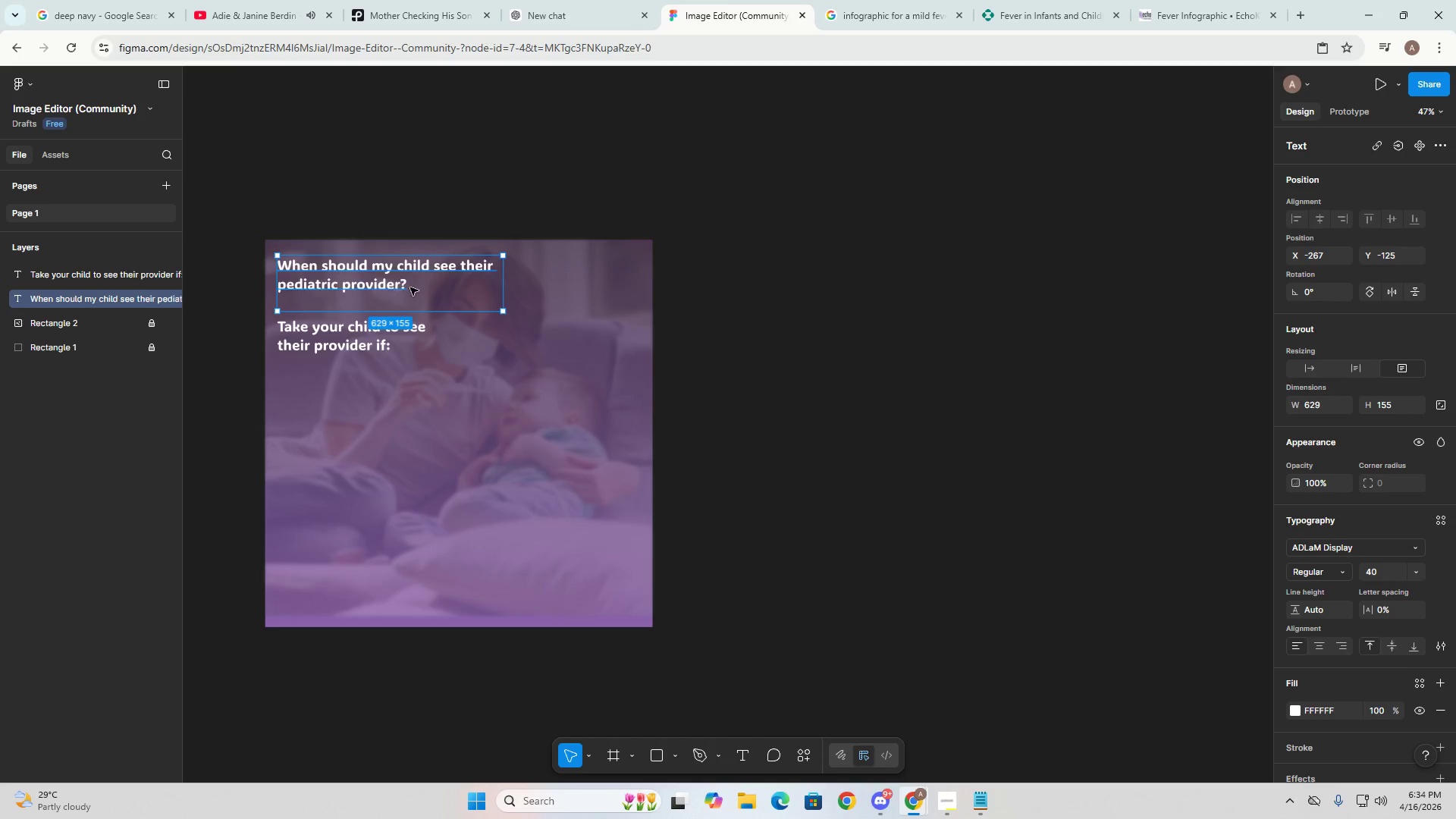 
double_click([411, 287])
 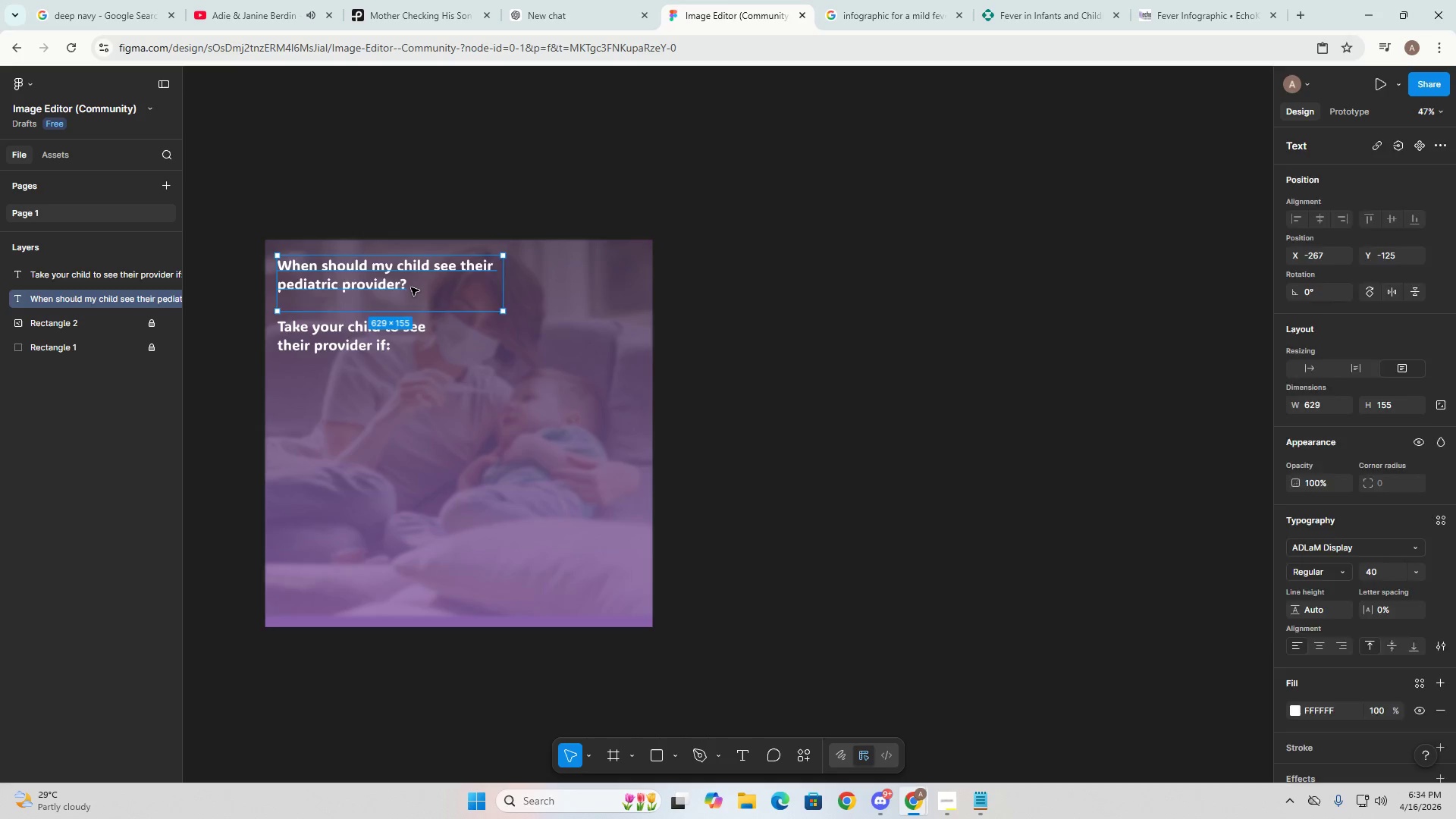 
triple_click([411, 287])
 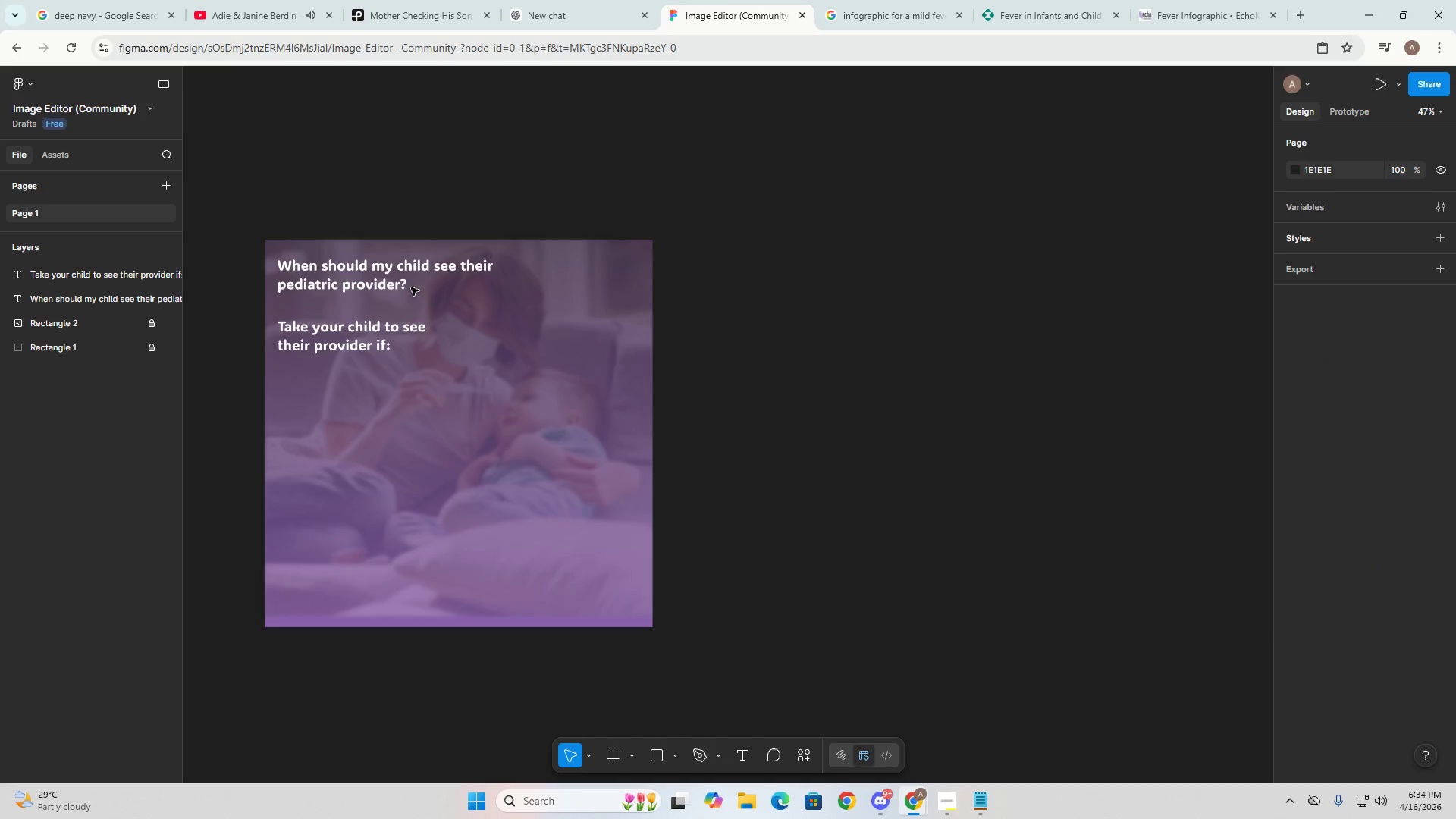 
key(Control+ControlLeft)
 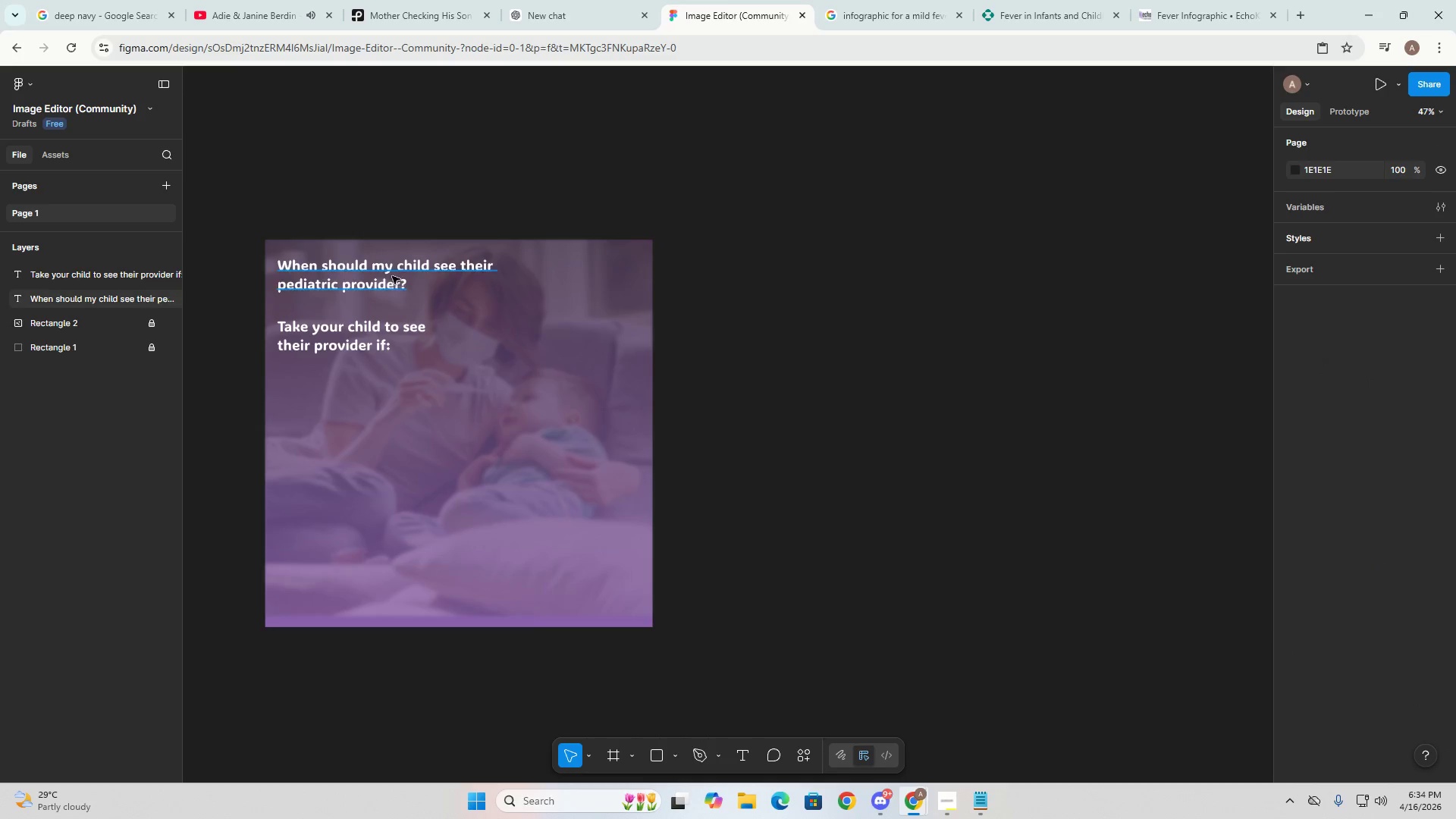 
left_click([392, 276])
 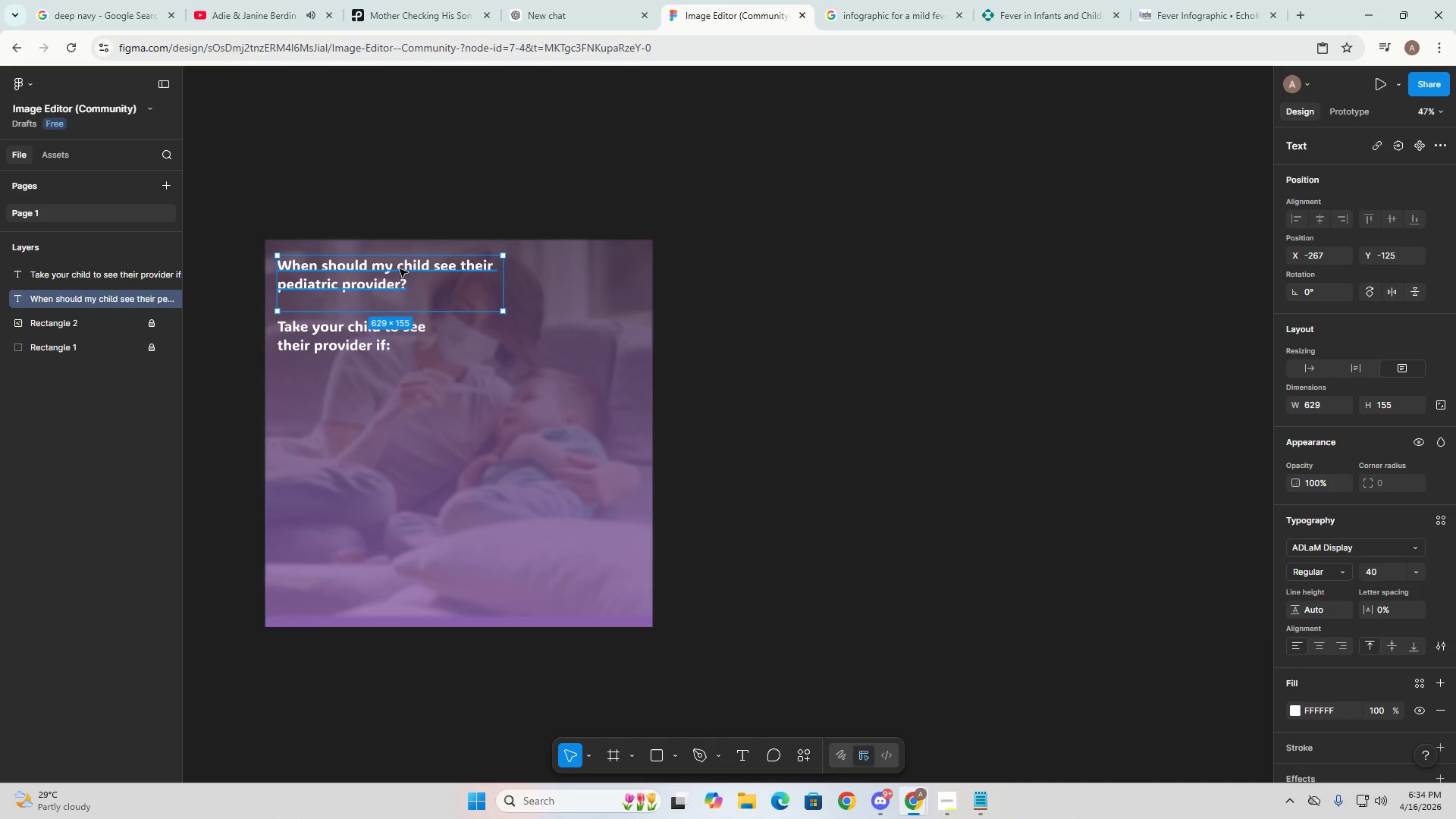 
hold_key(key=ControlLeft, duration=0.36)
 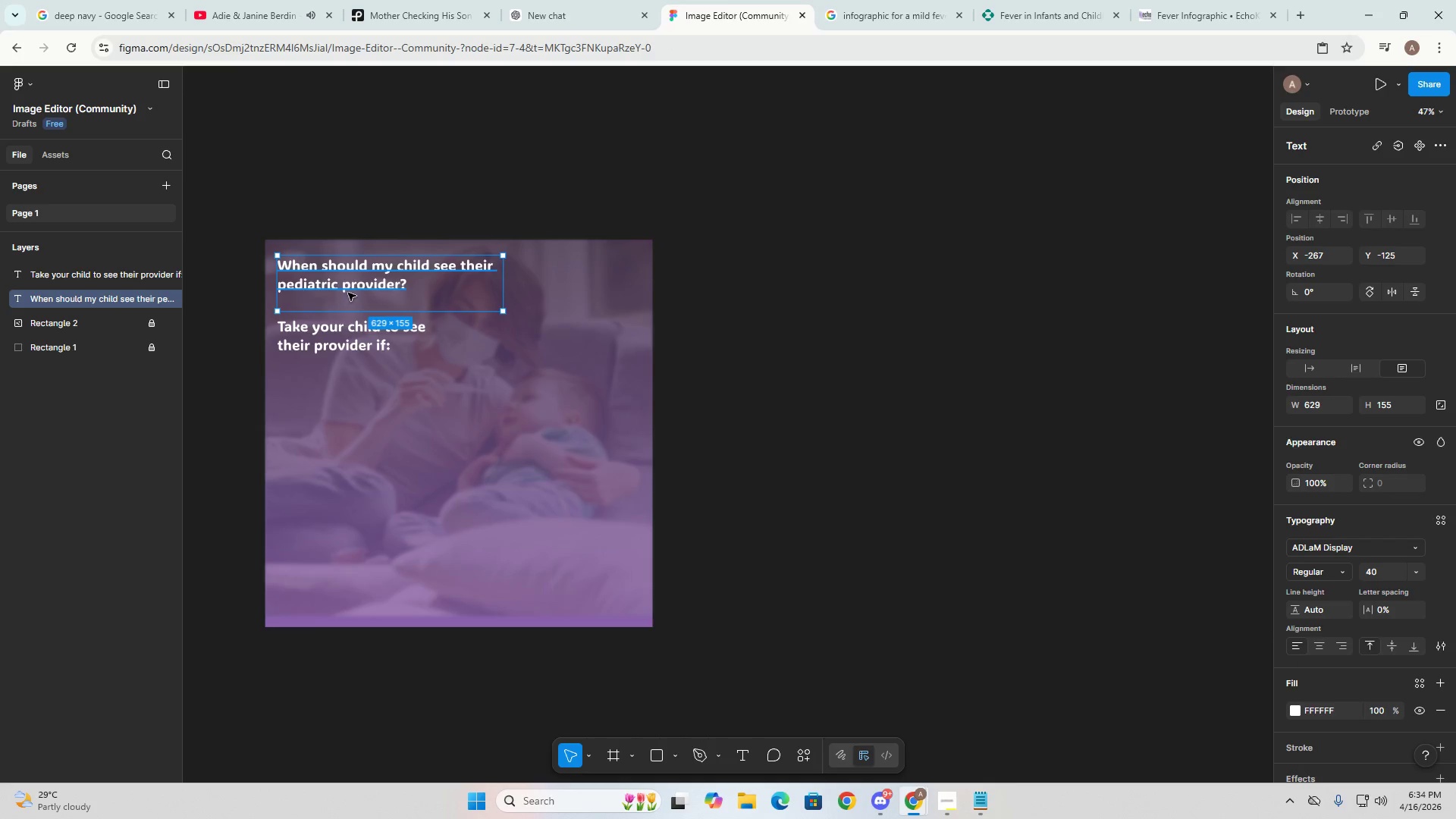 
double_click([354, 282])
 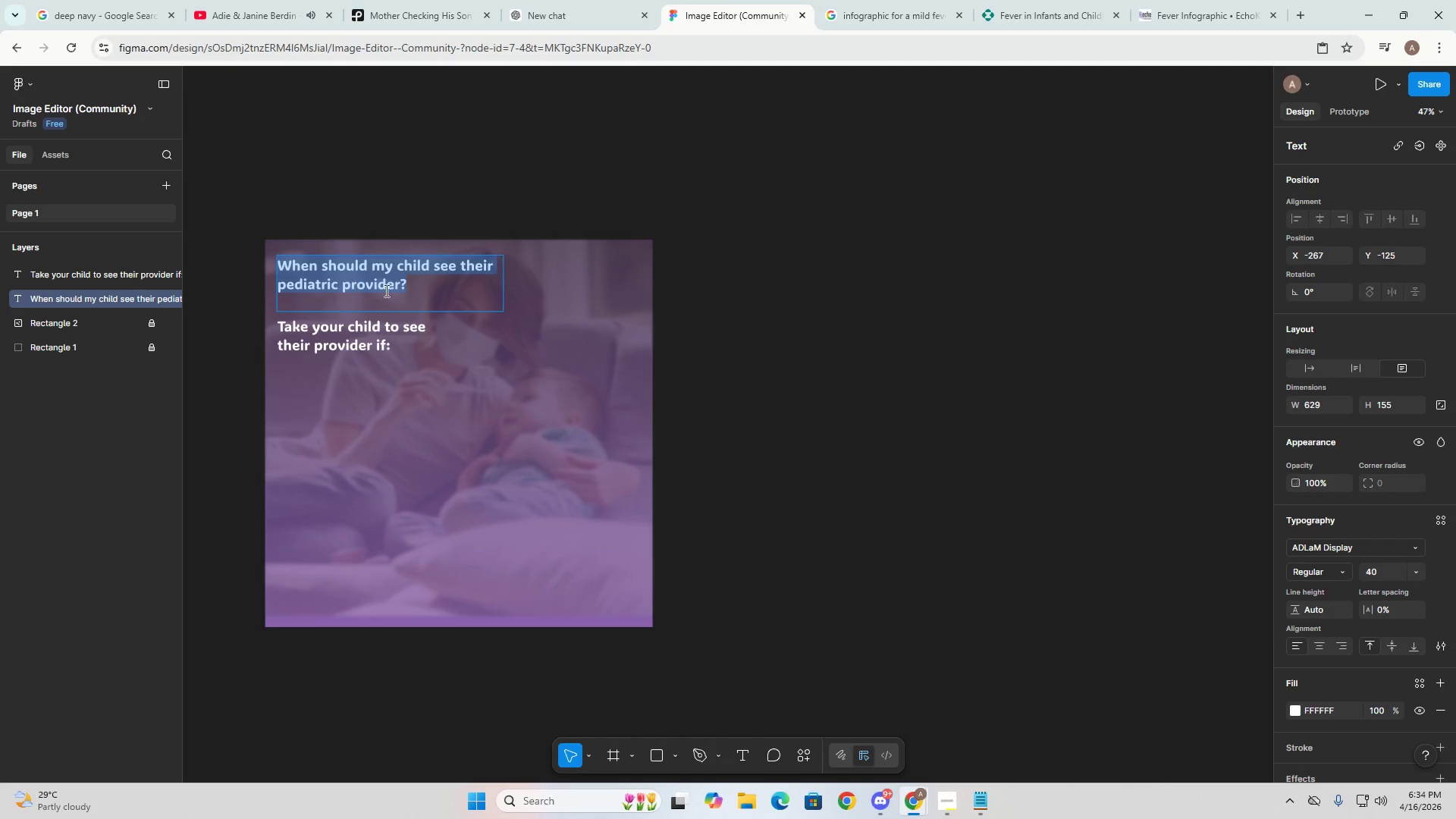 
key(Control+ControlLeft)
 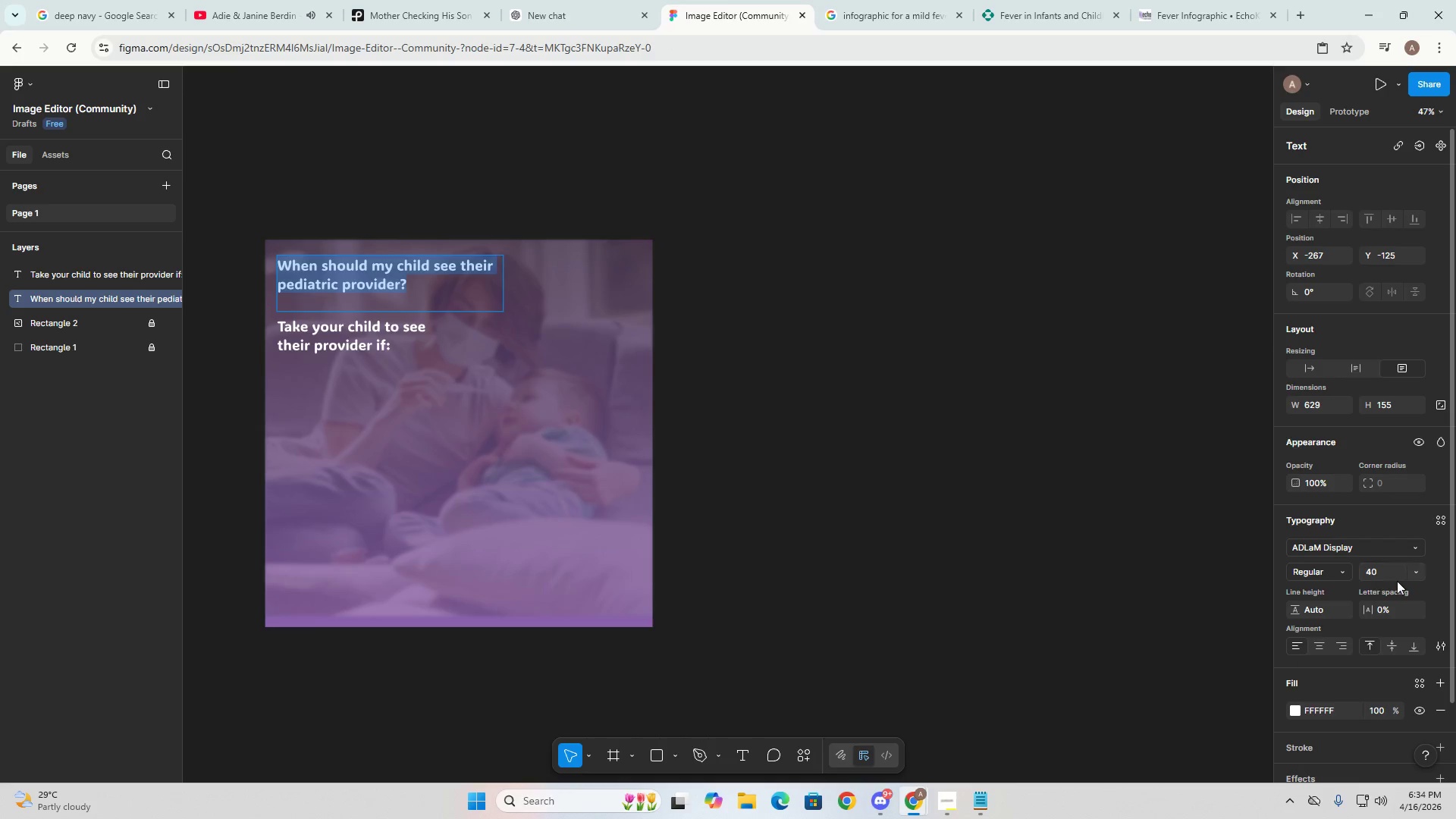 
left_click([1419, 572])
 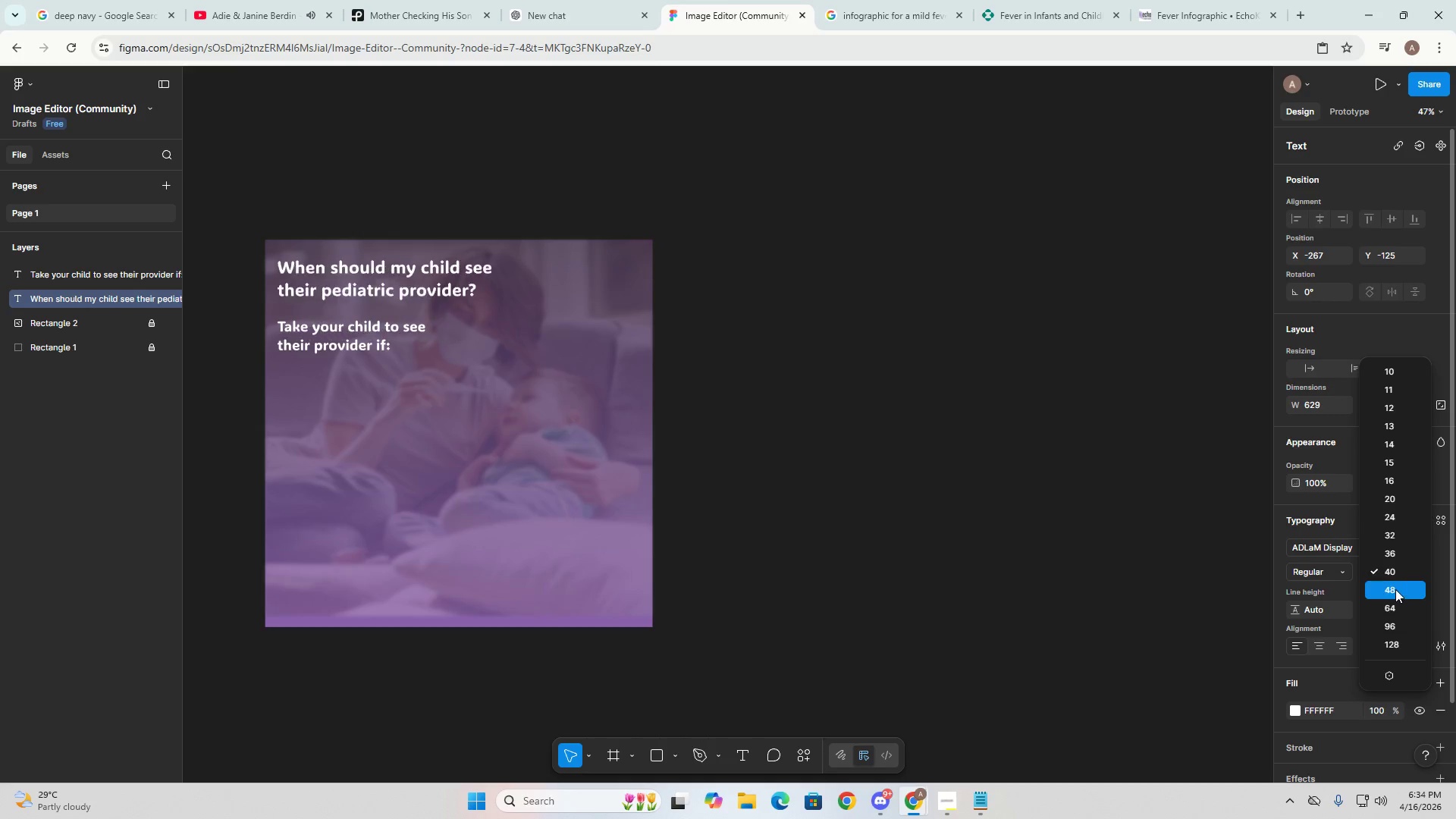 
wait(7.33)
 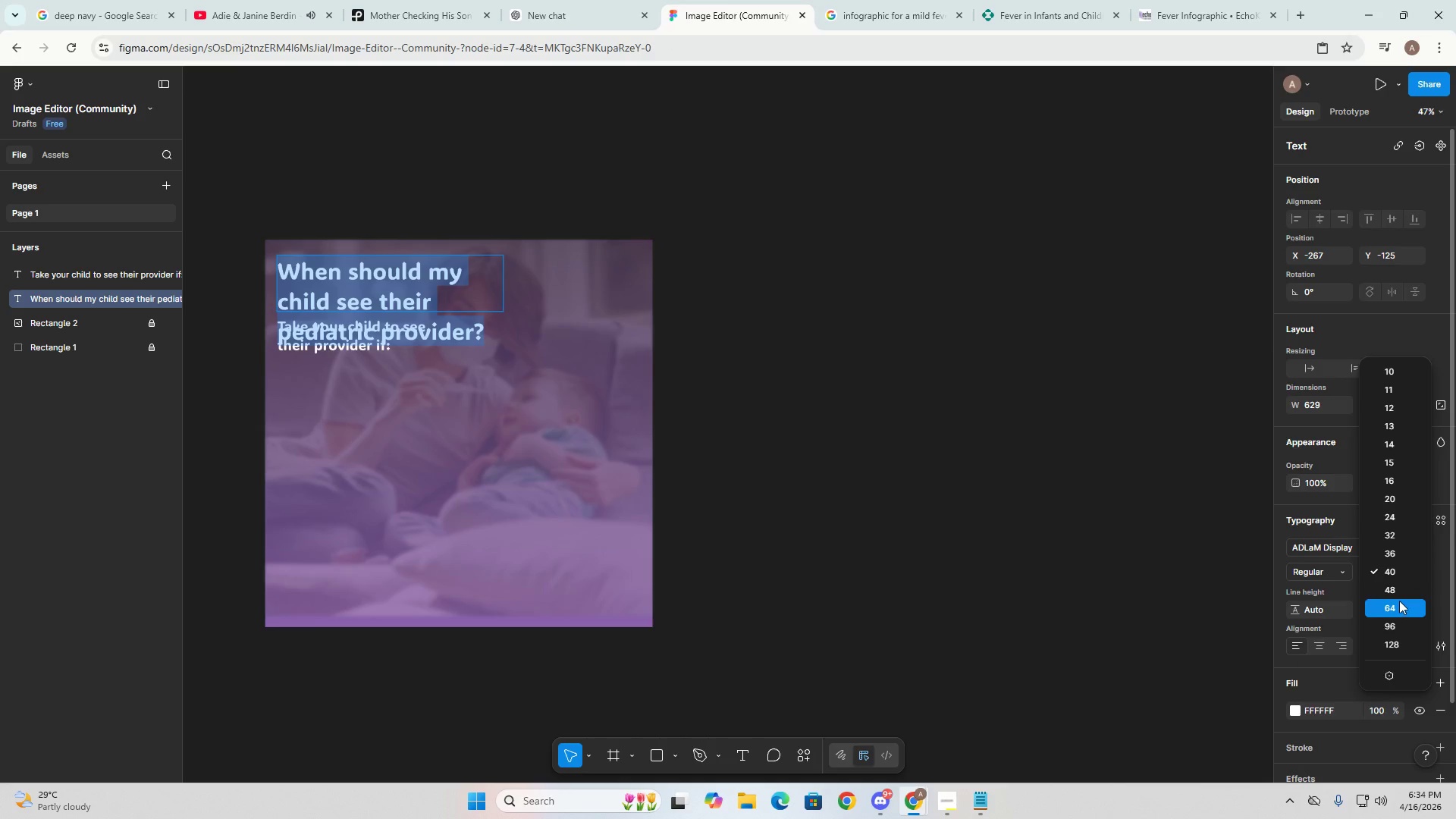 
left_click([1349, 534])
 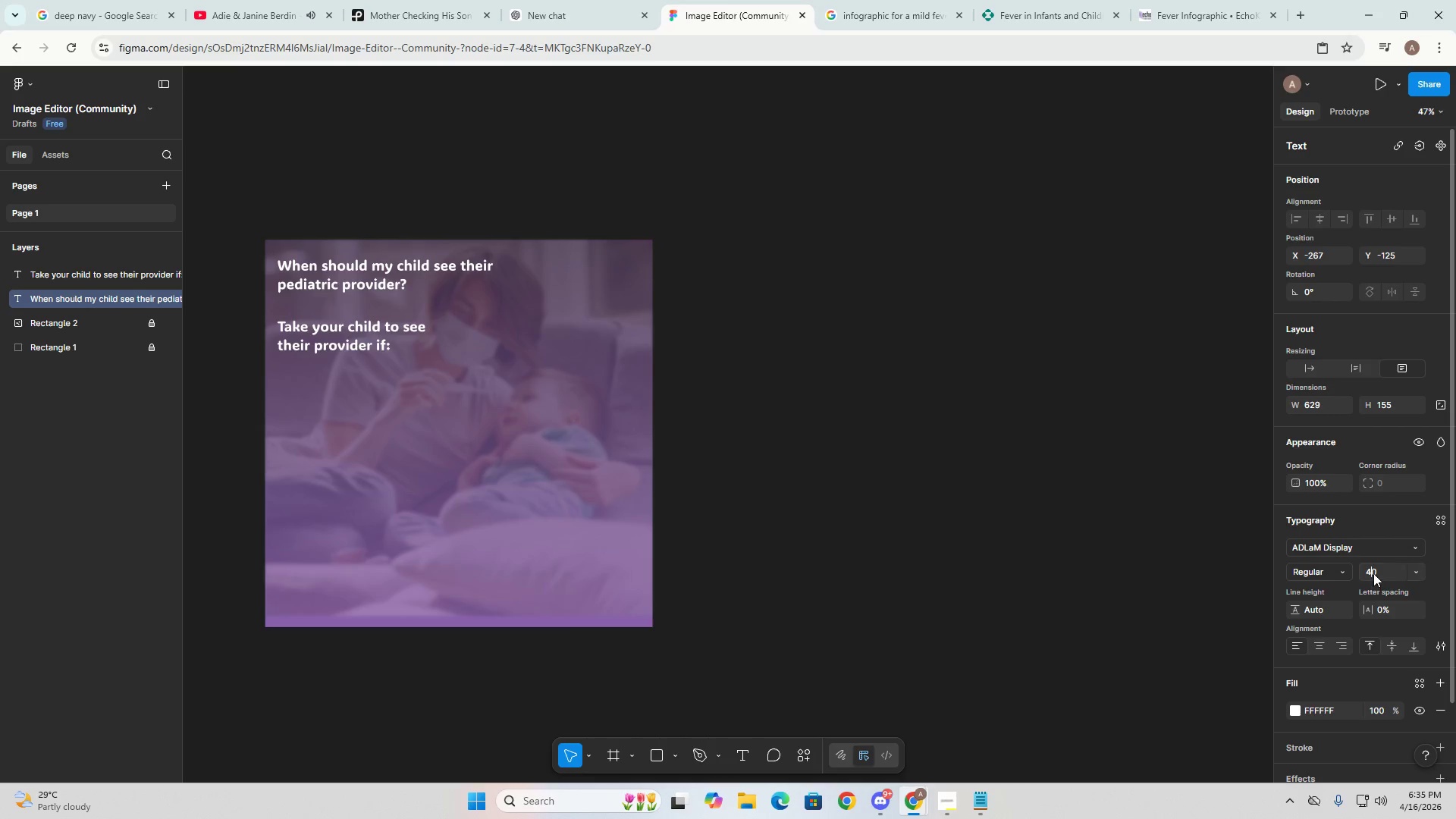 
double_click([1373, 573])
 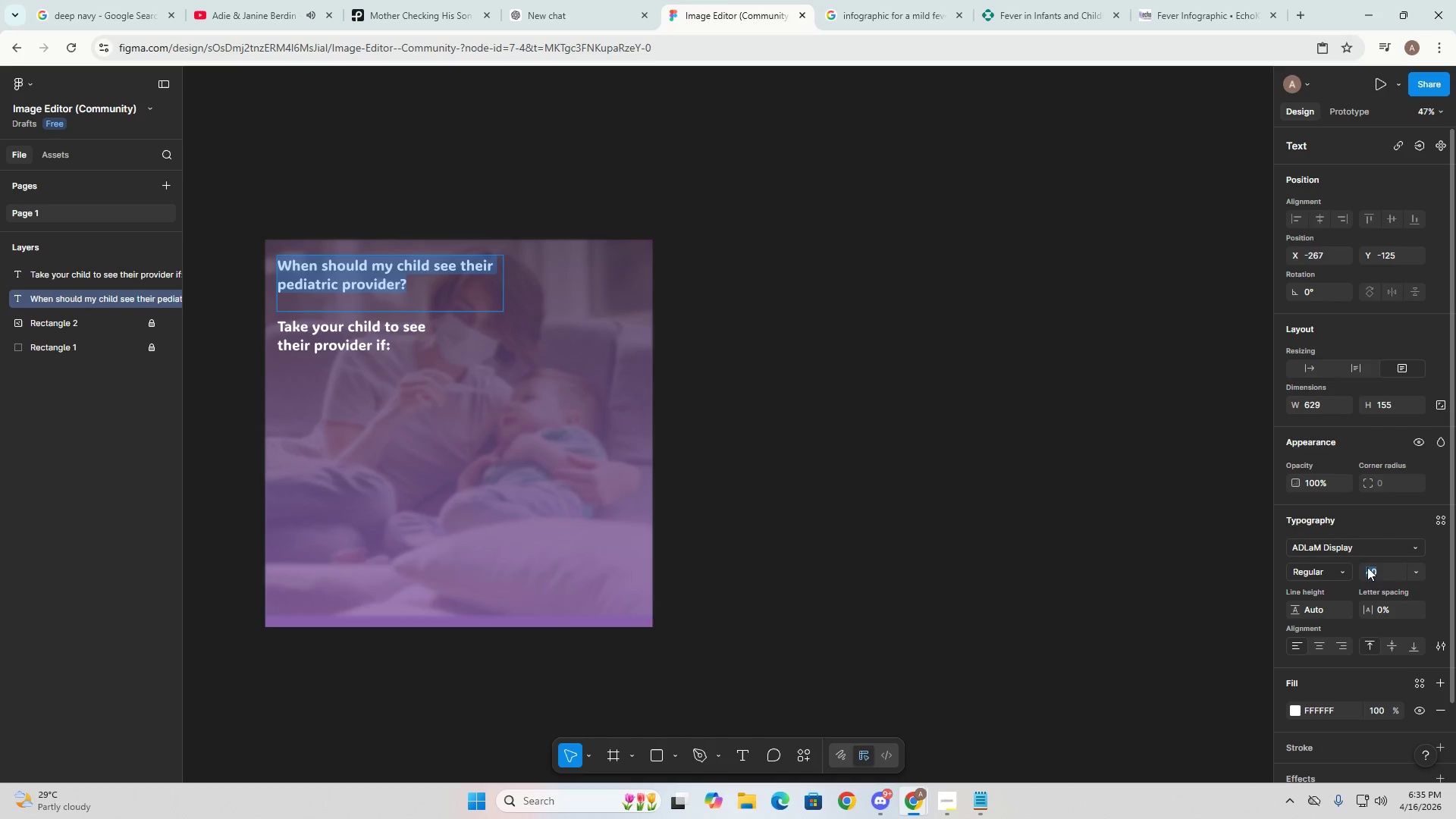 
key(Numpad5)
 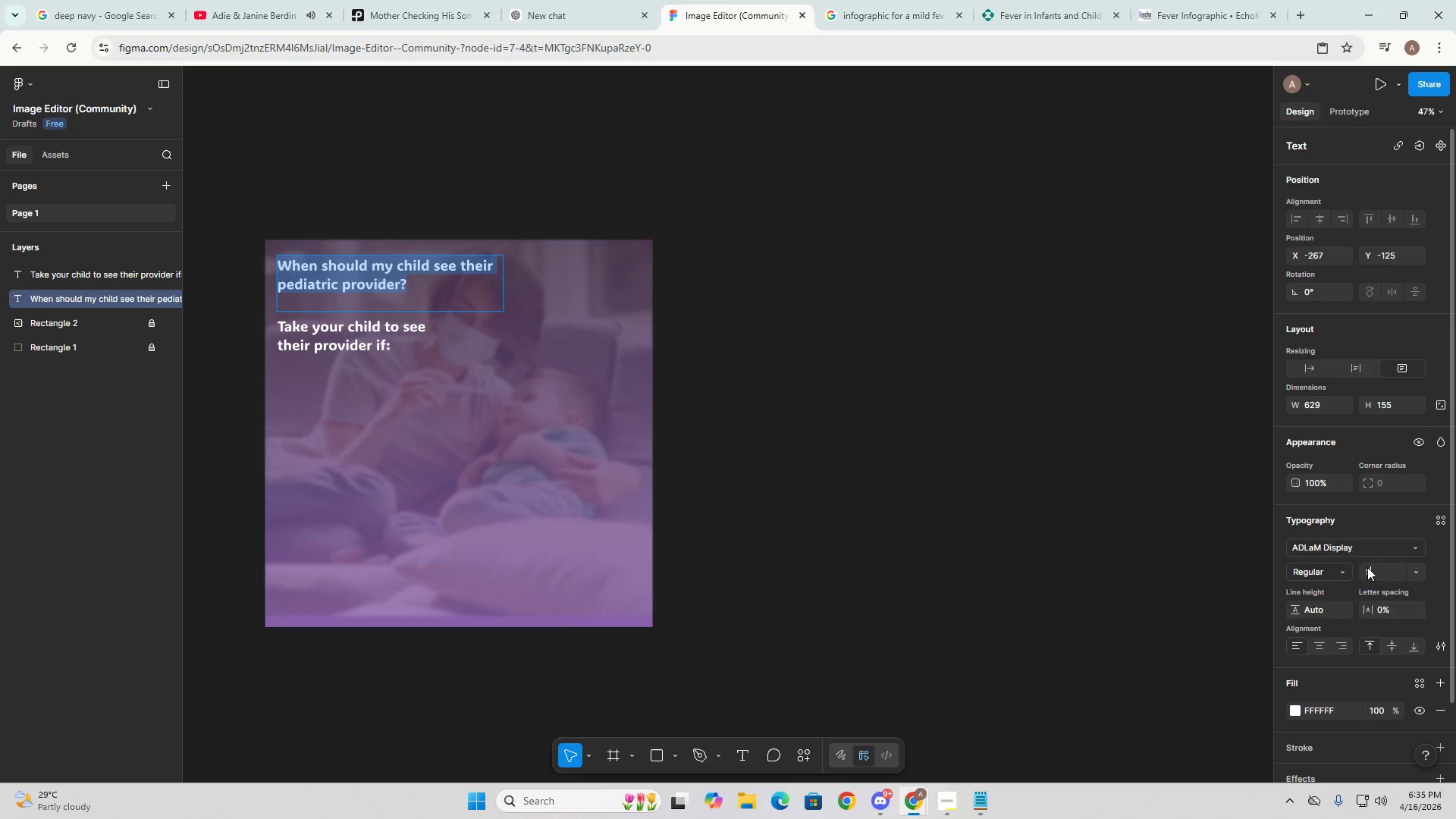 
key(Numpad0)
 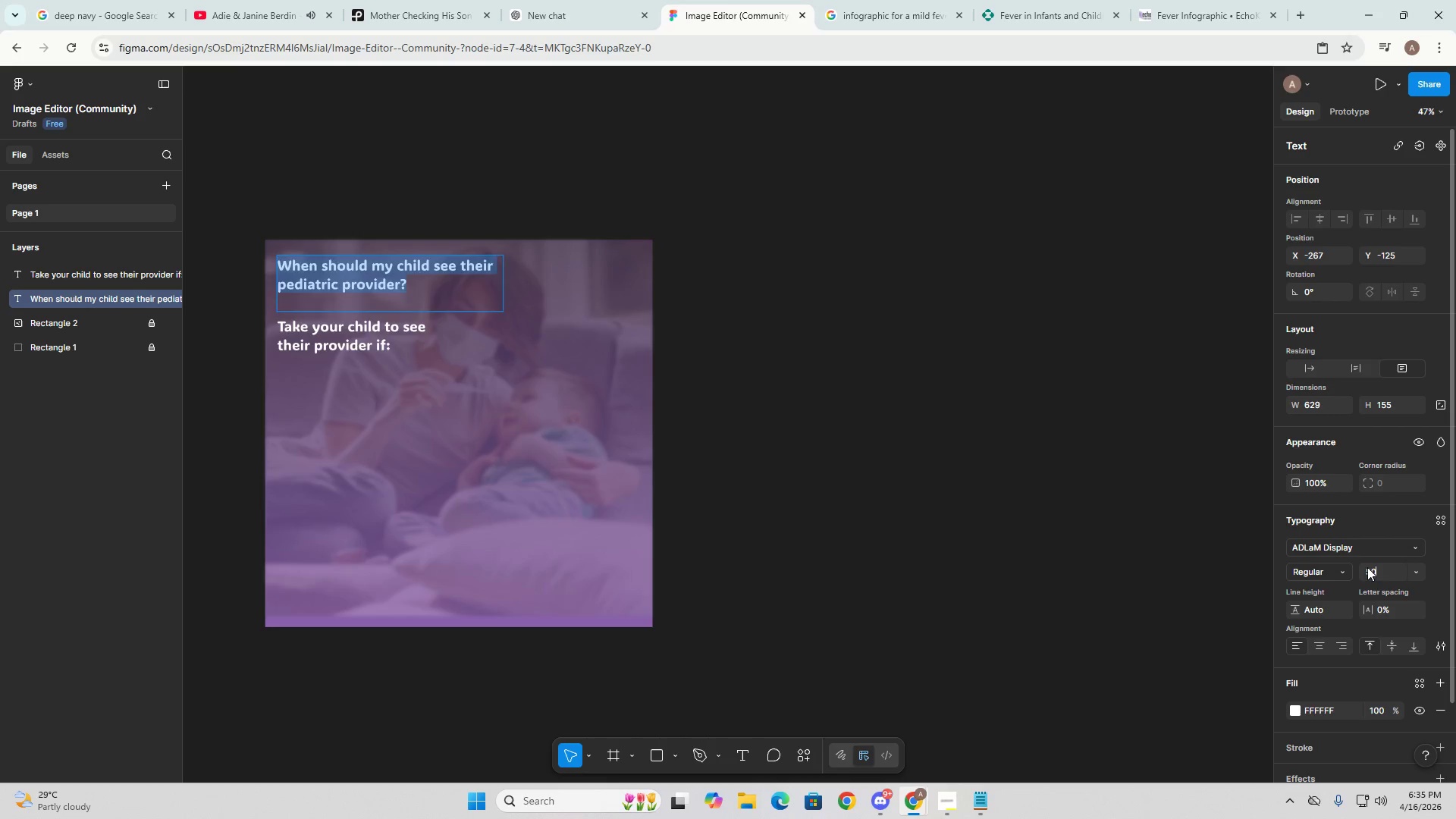 
key(NumpadEnter)
 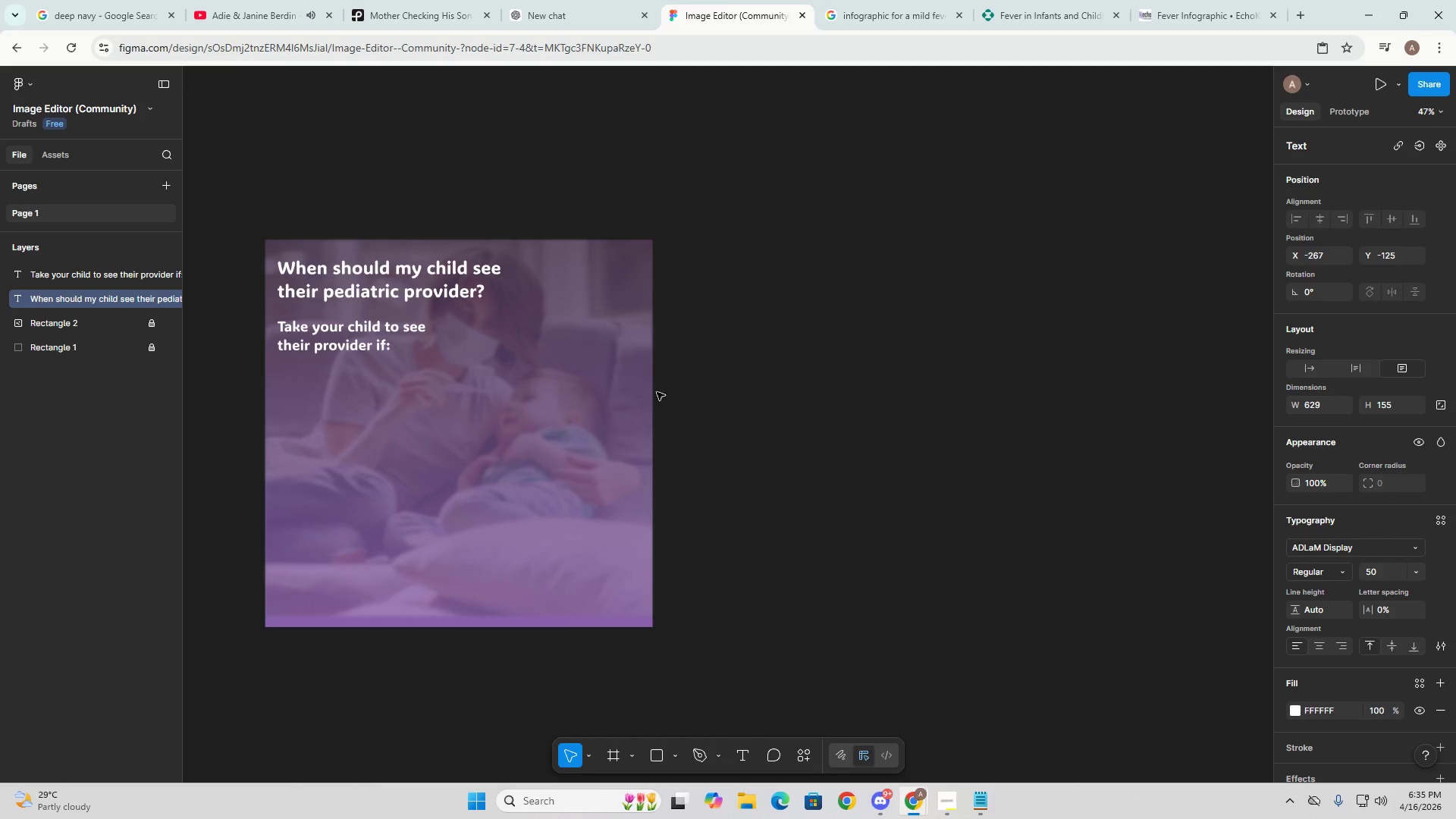 
left_click([347, 332])
 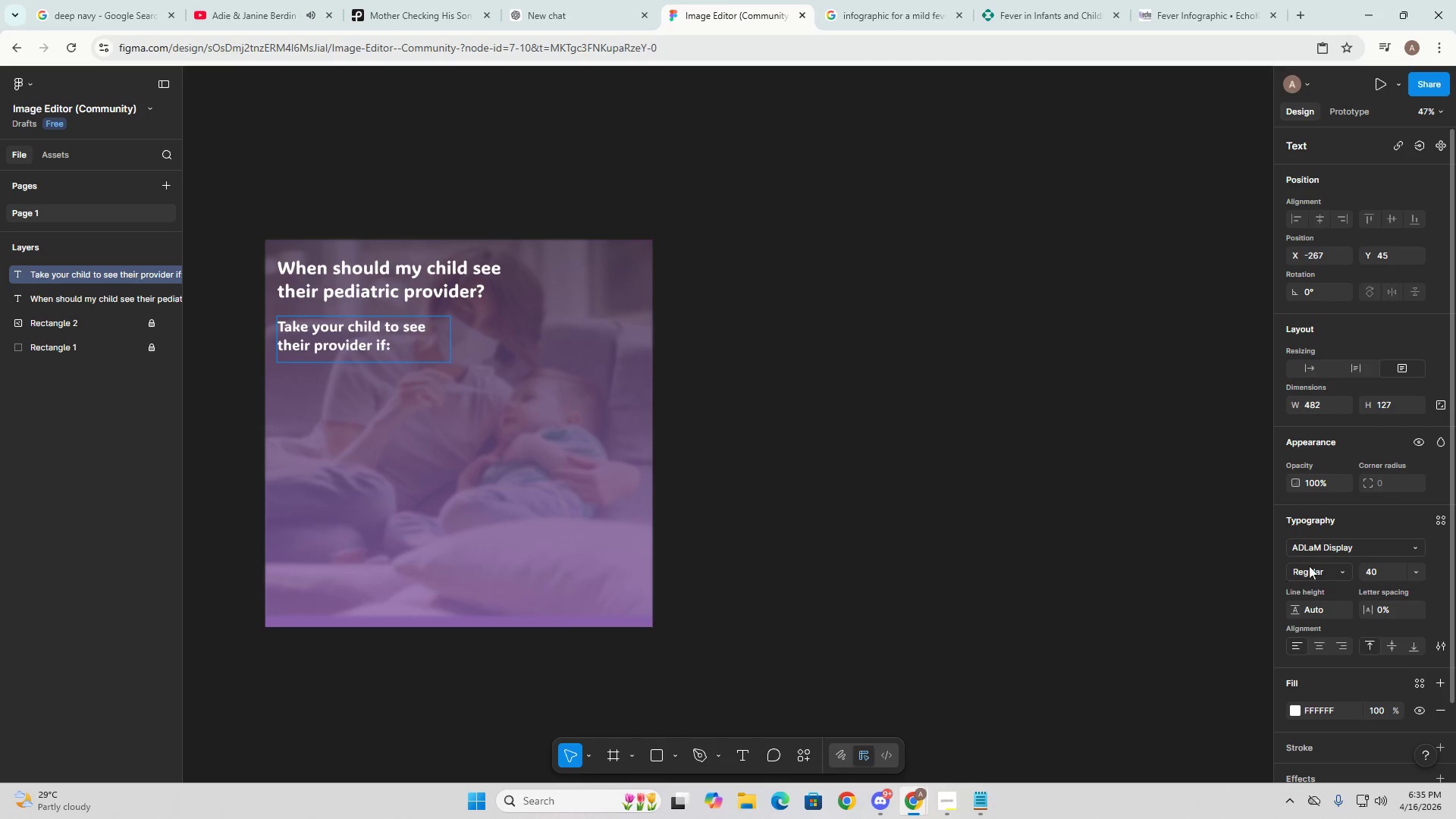 
left_click([1379, 568])
 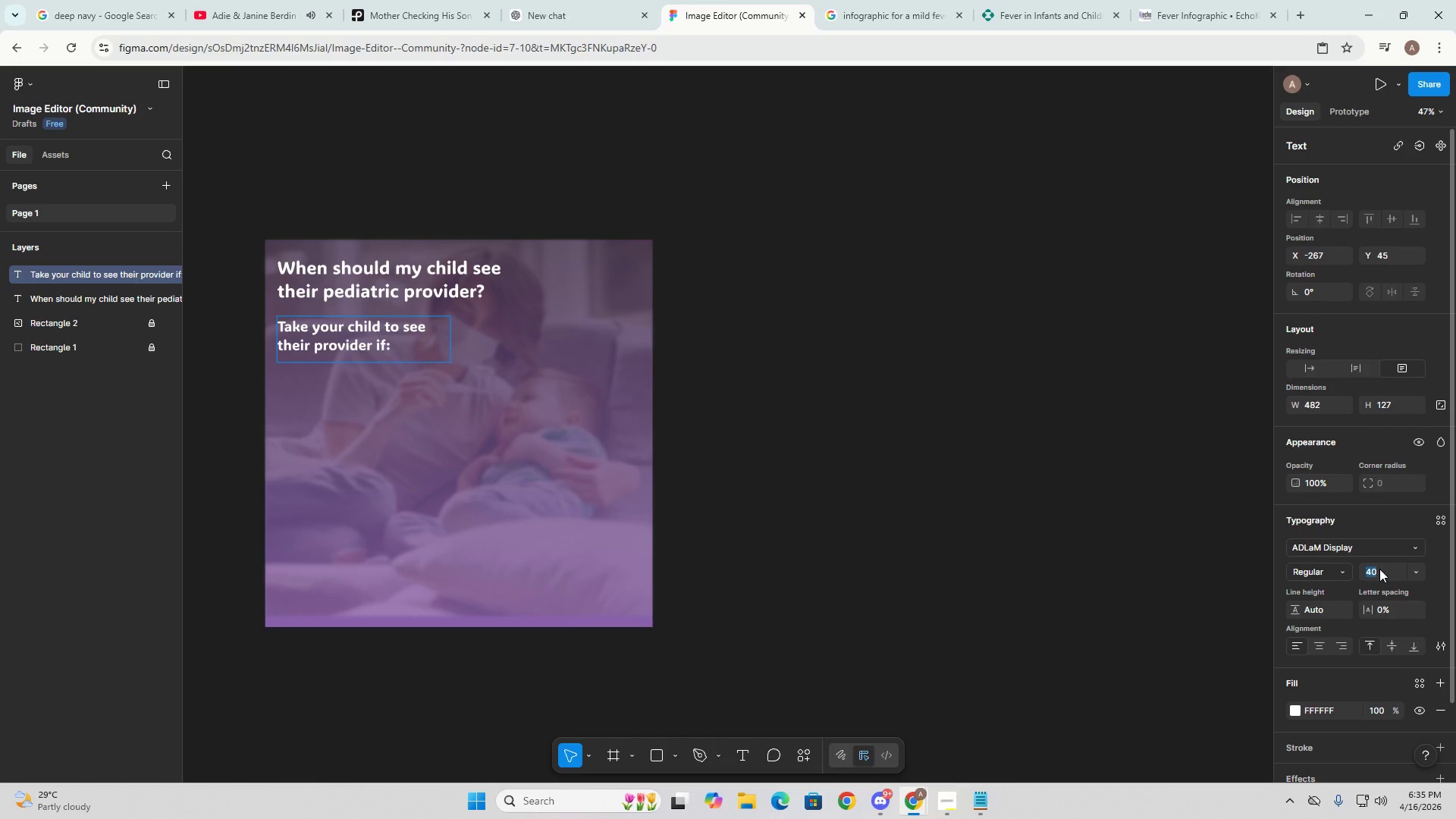 
key(Numpad6)
 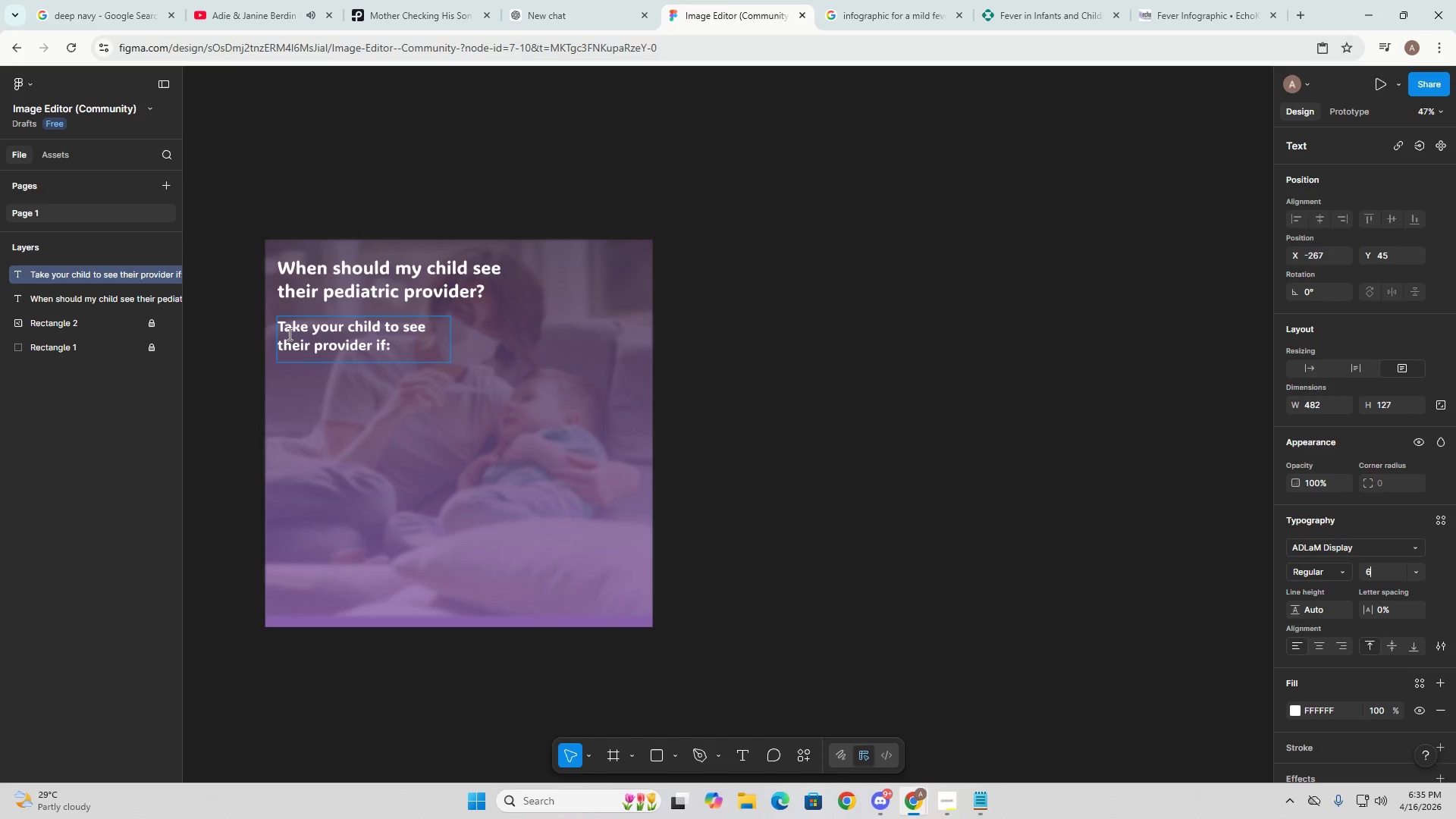 
double_click([316, 333])
 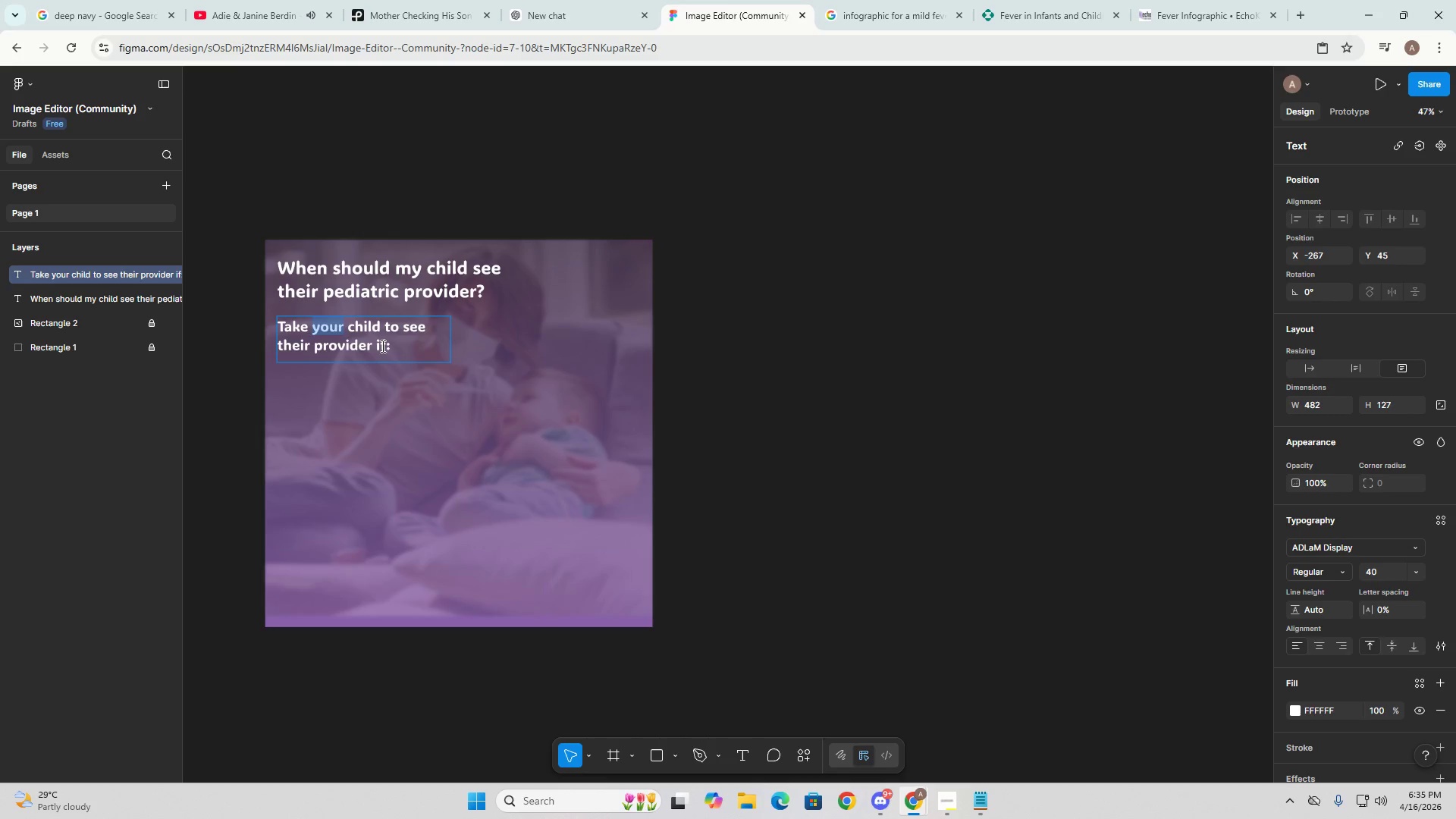 
left_click([385, 344])
 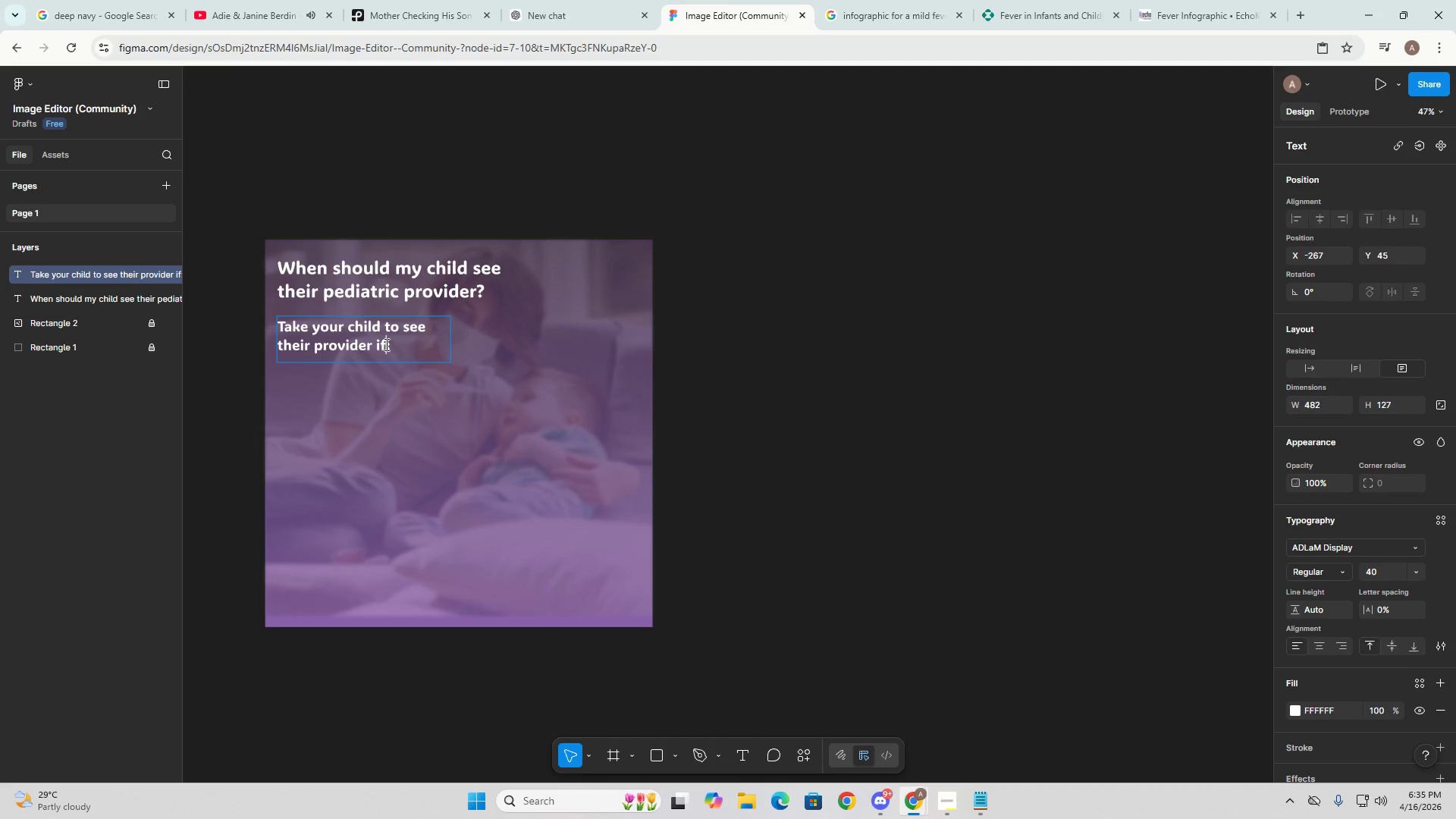 
key(Control+A)
 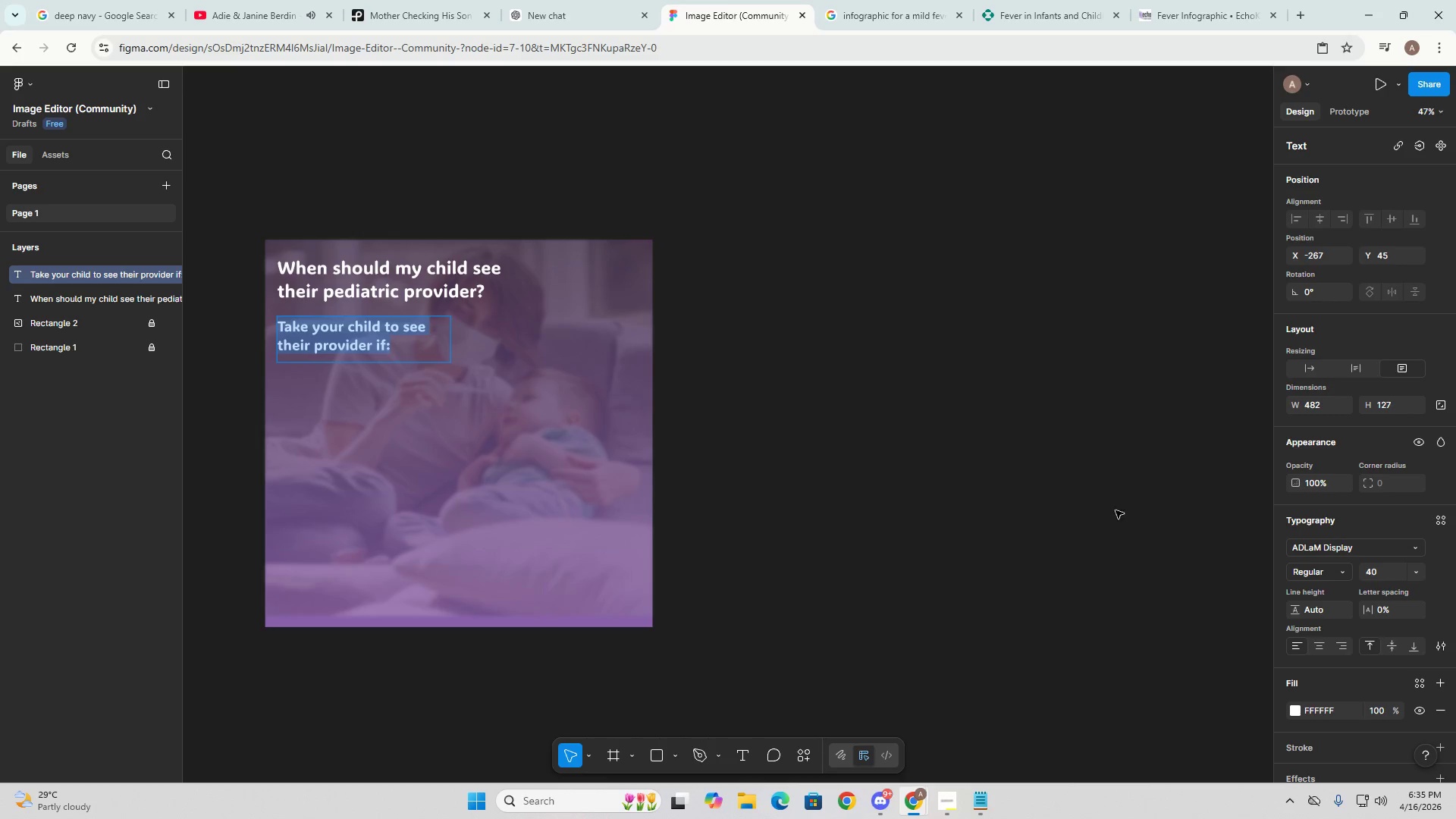 
left_click([1378, 567])
 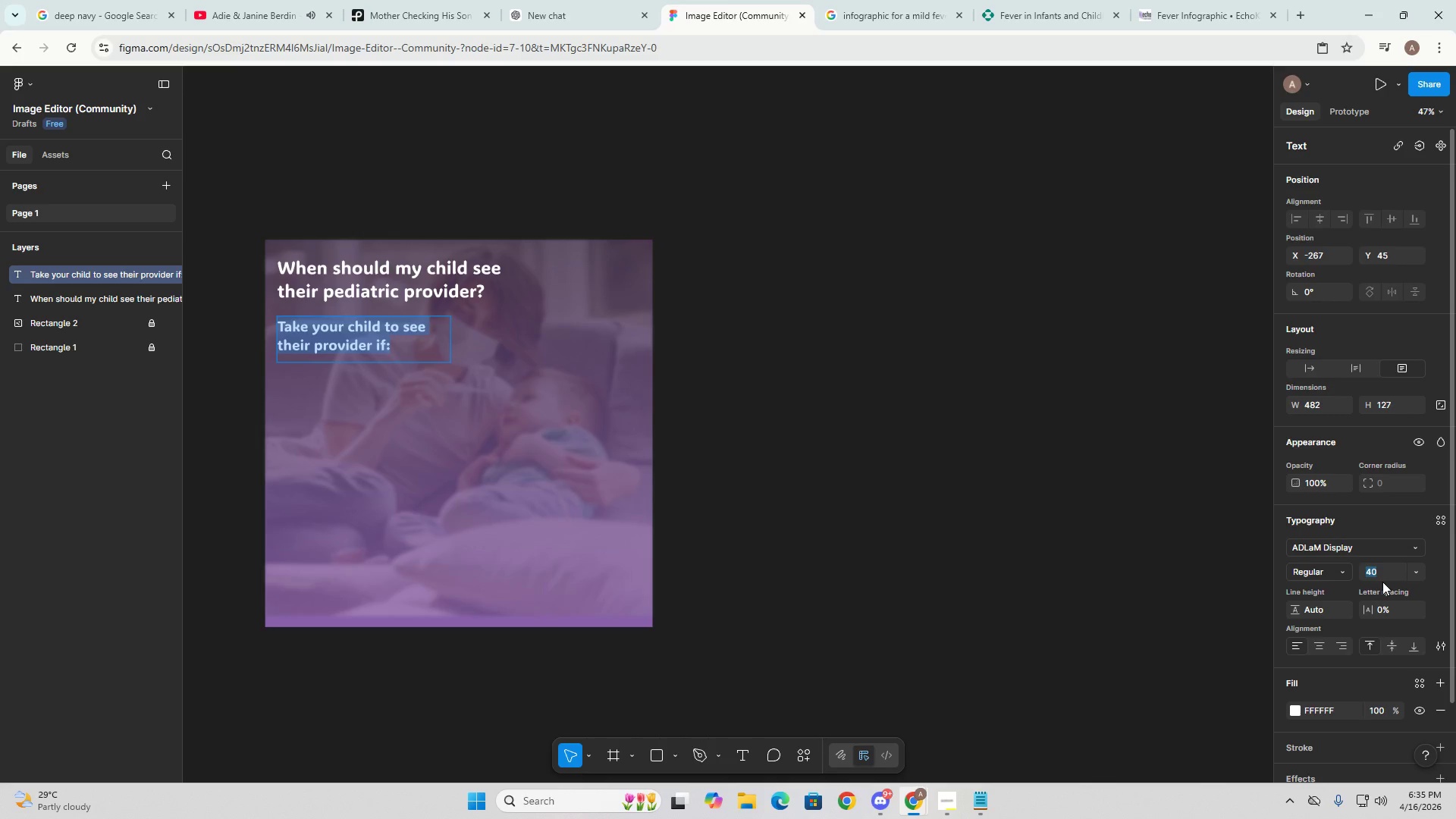 
key(Numpad3)
 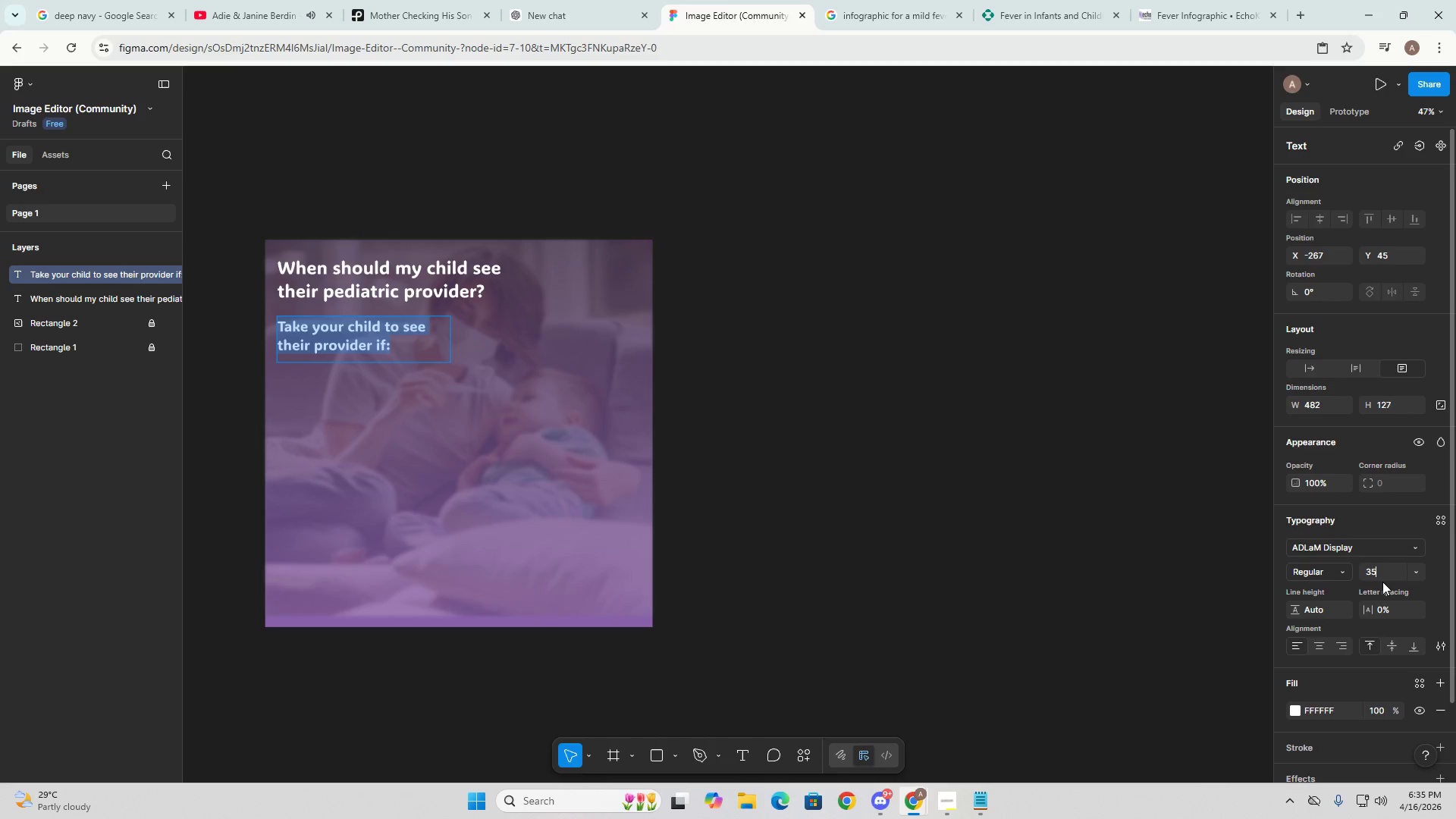 
key(Numpad5)
 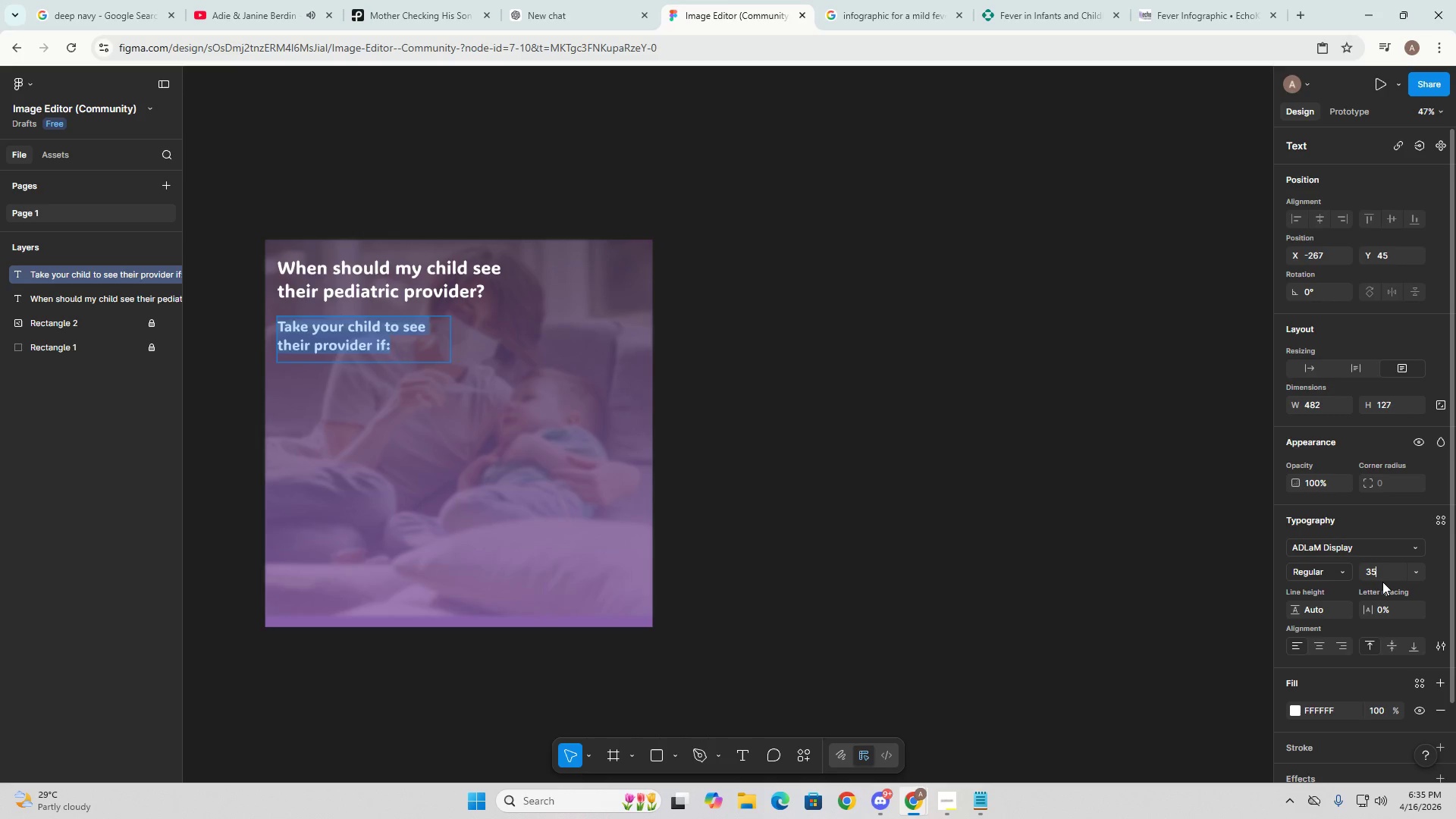 
key(NumpadEnter)
 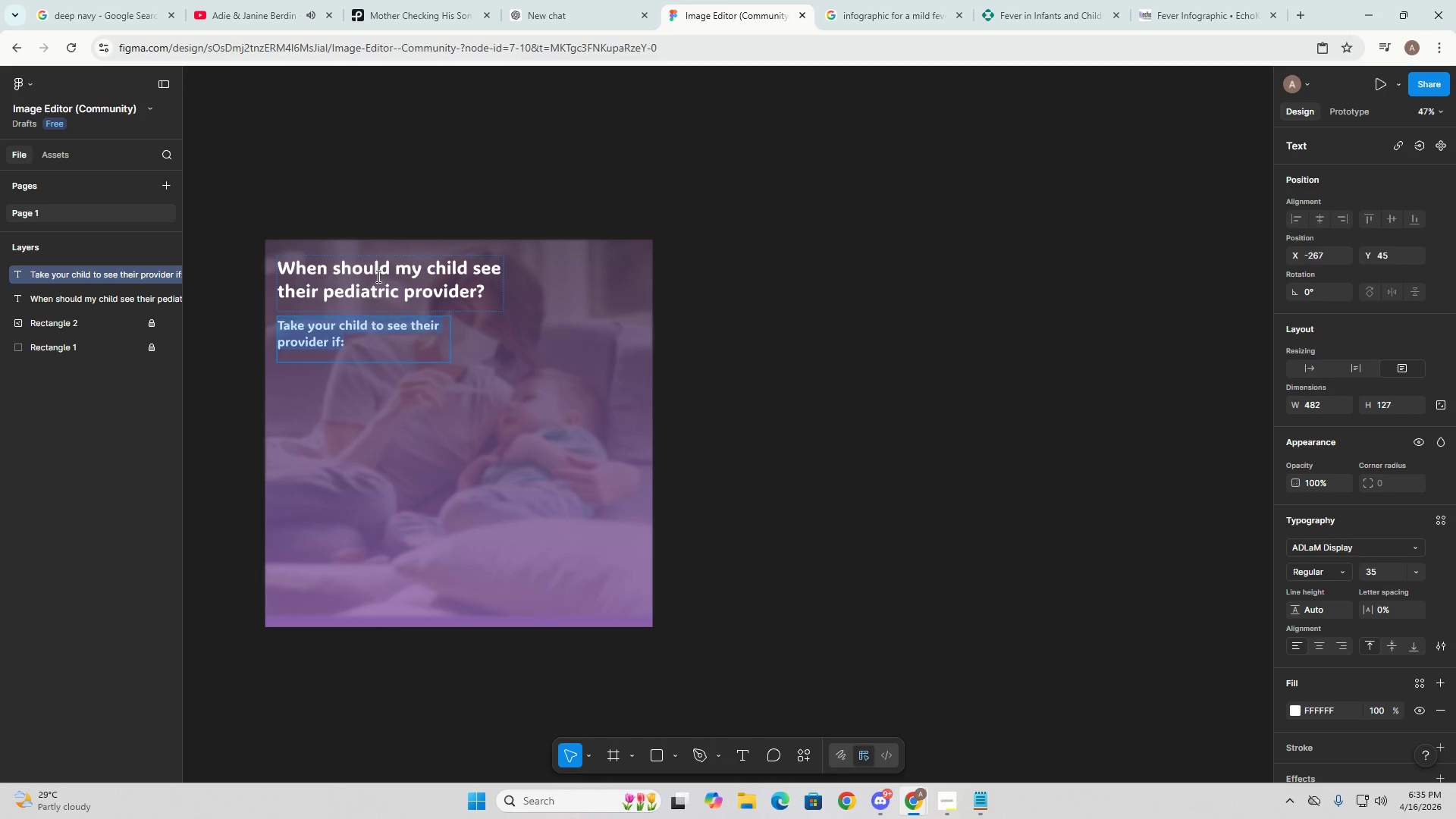 
left_click([376, 276])
 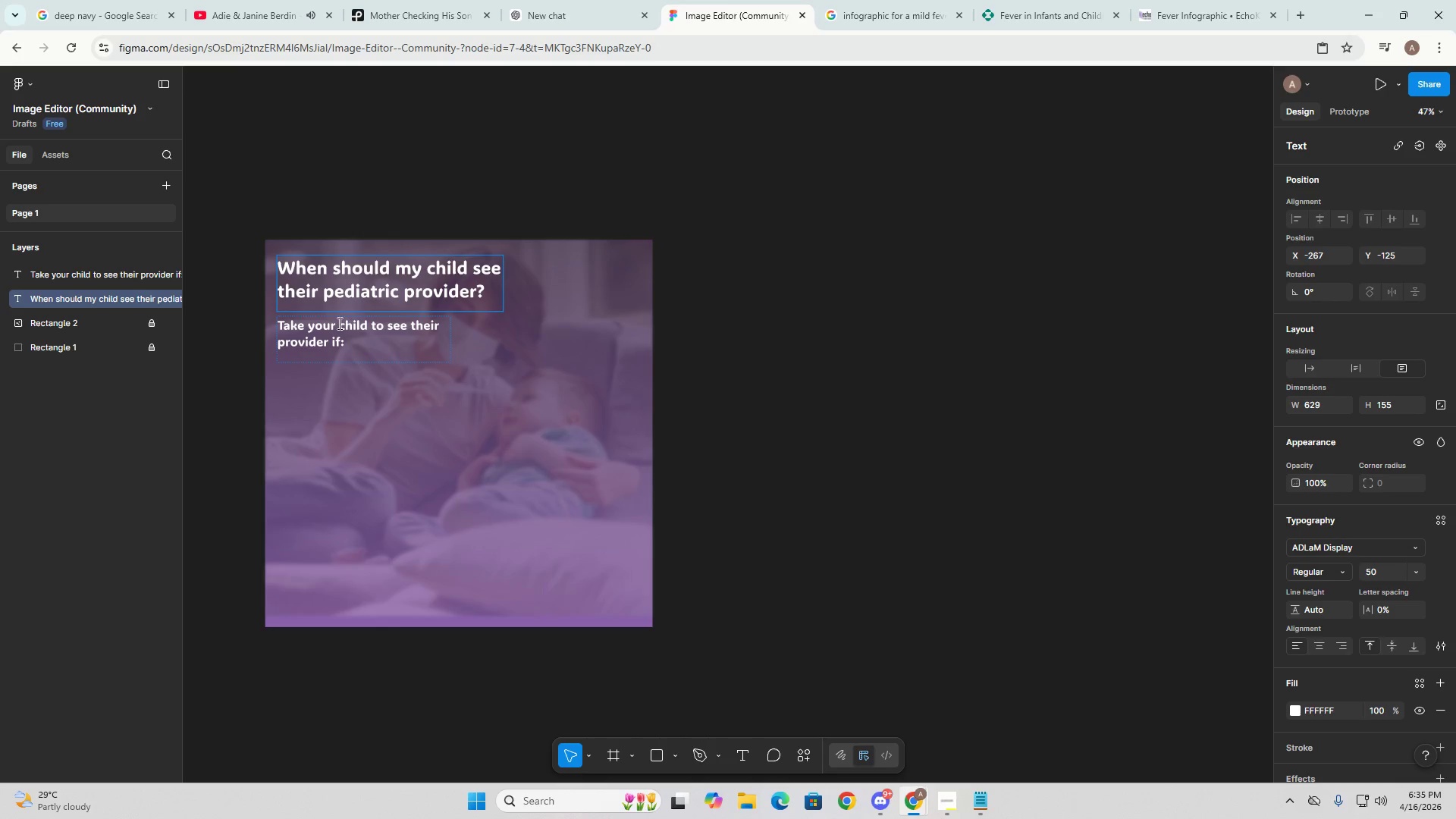 
left_click([331, 334])
 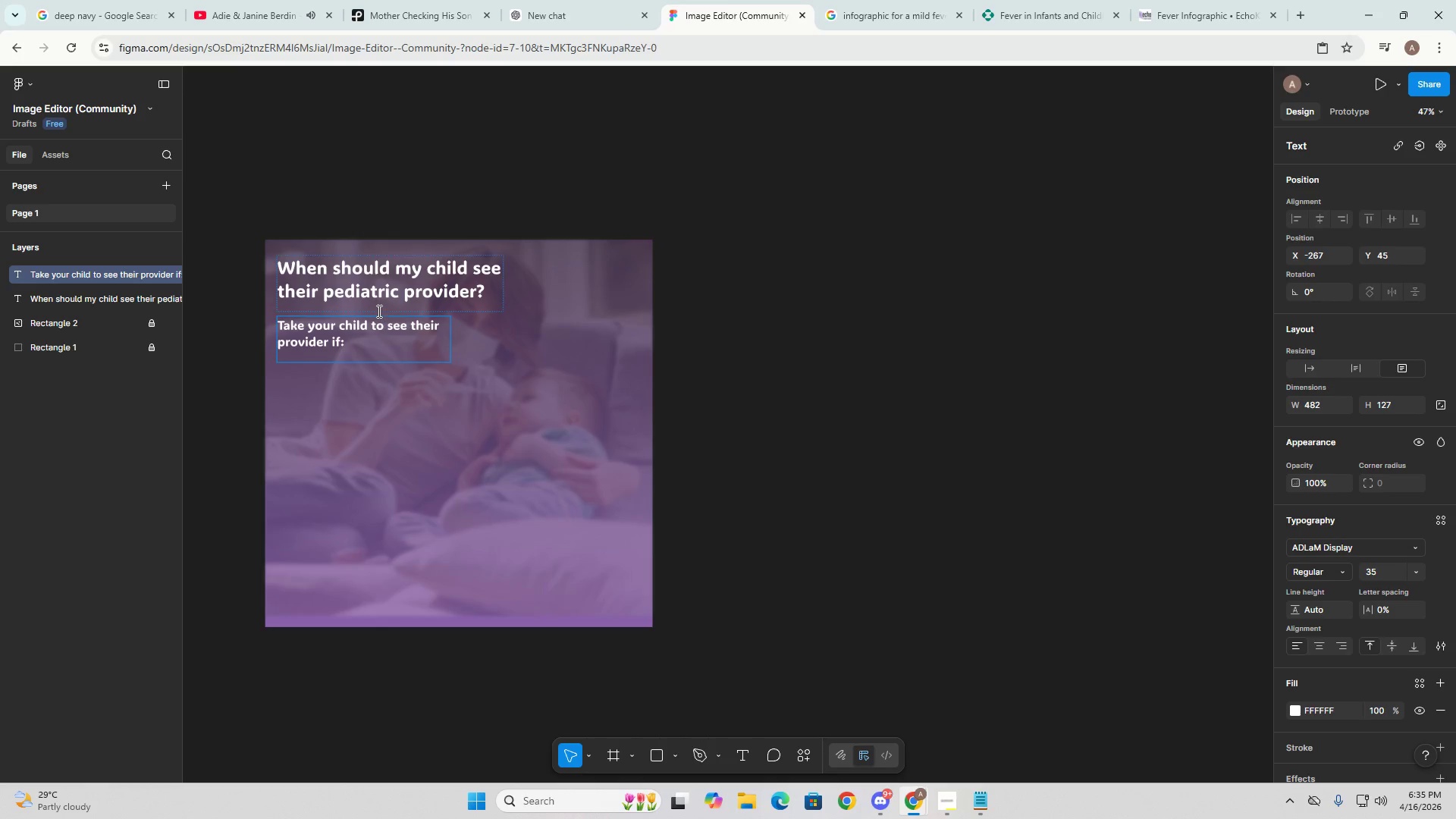 
double_click([391, 300])
 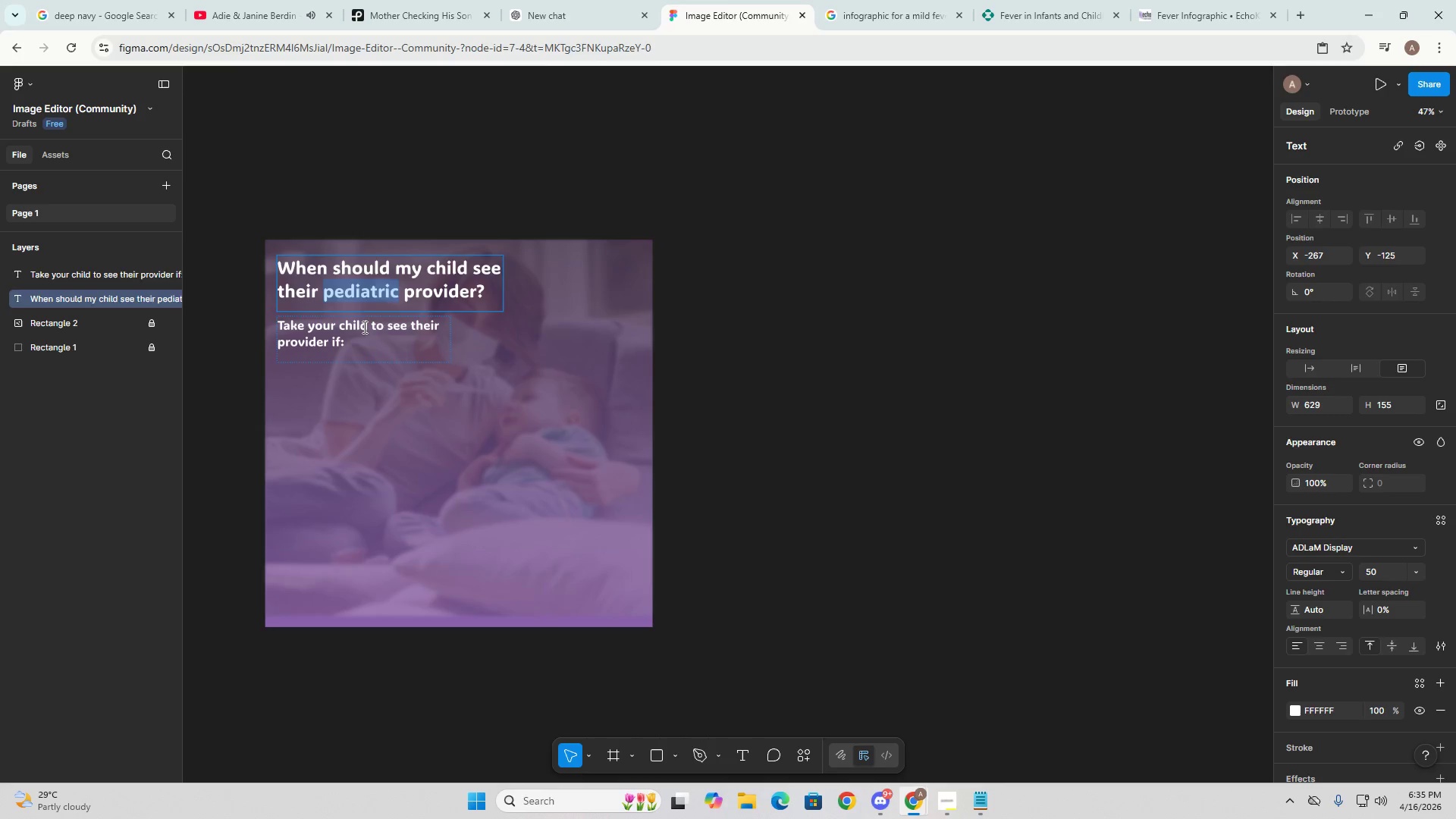 
double_click([363, 327])
 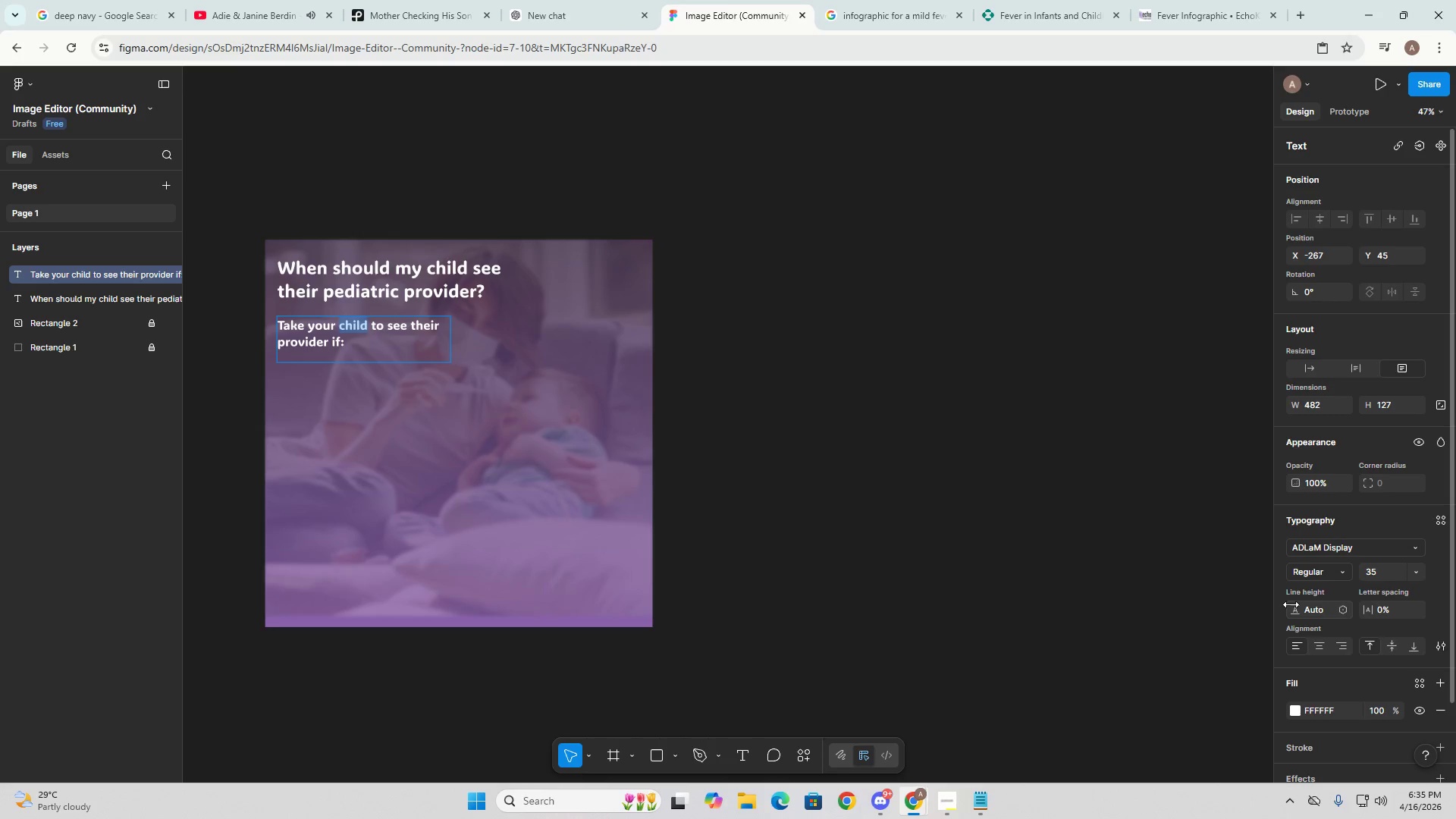 
left_click([354, 325])
 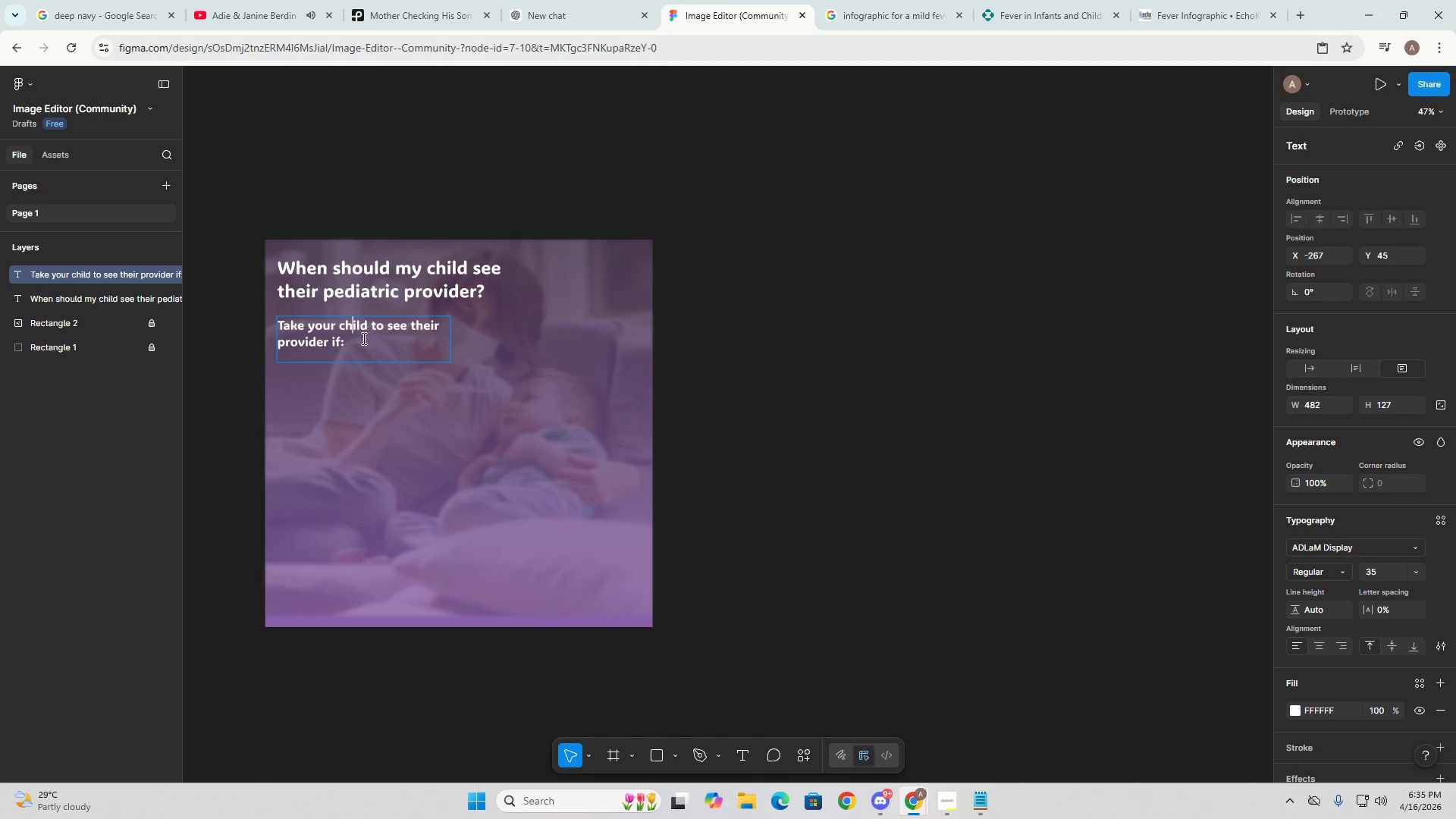 
left_click_drag(start_coordinate=[361, 340], to_coordinate=[272, 322])
 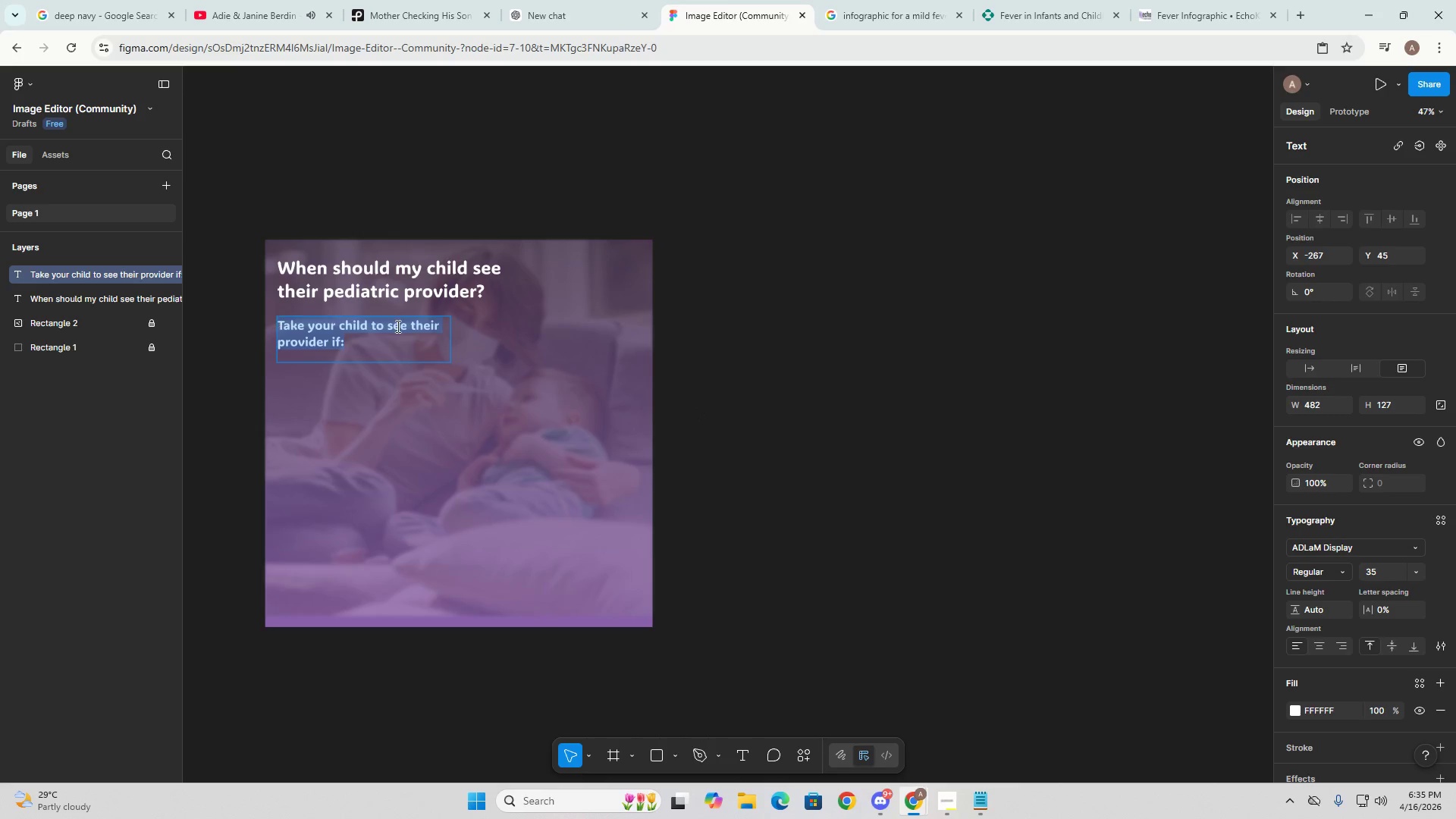 
left_click([397, 326])
 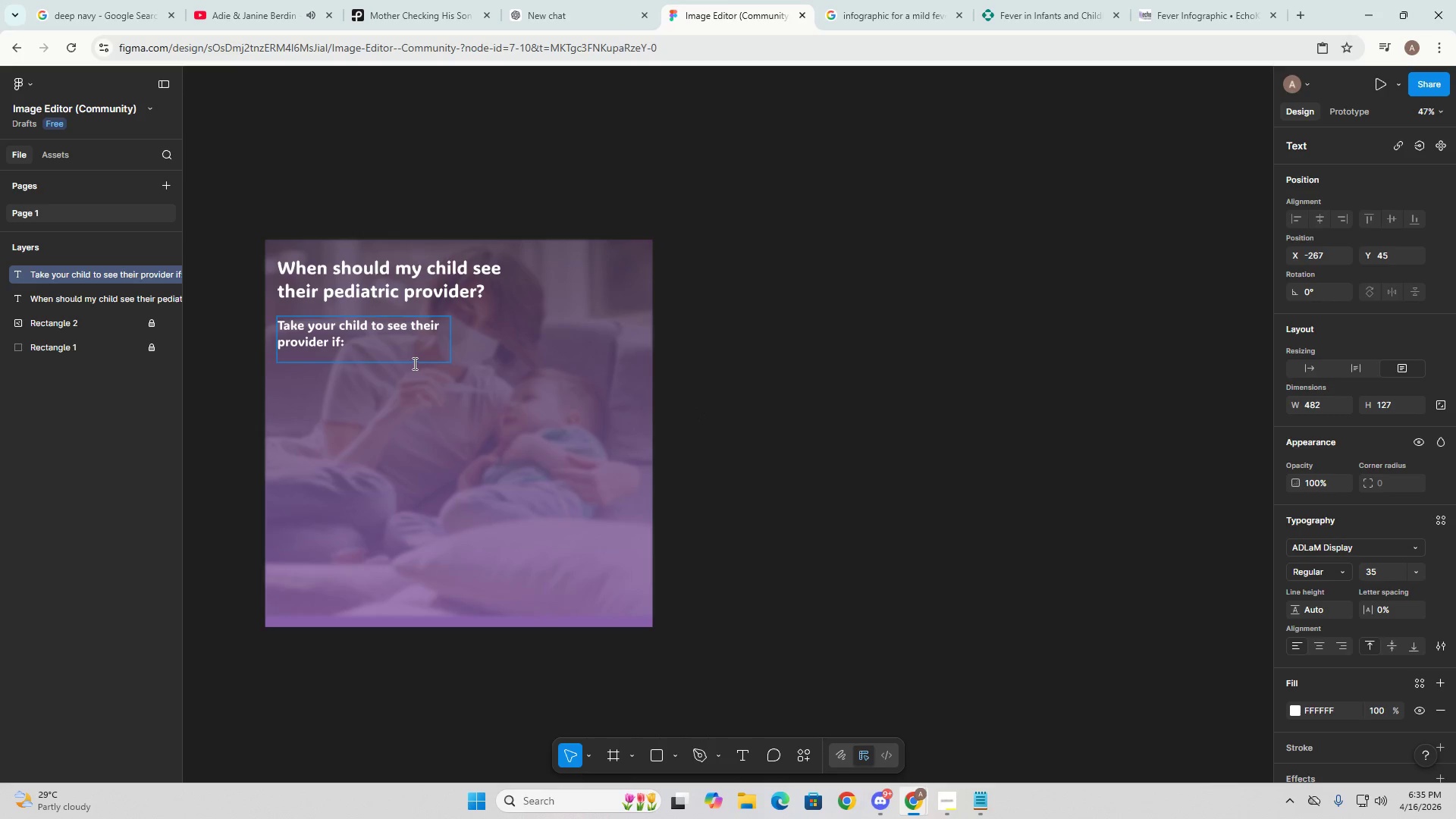 
left_click([399, 393])
 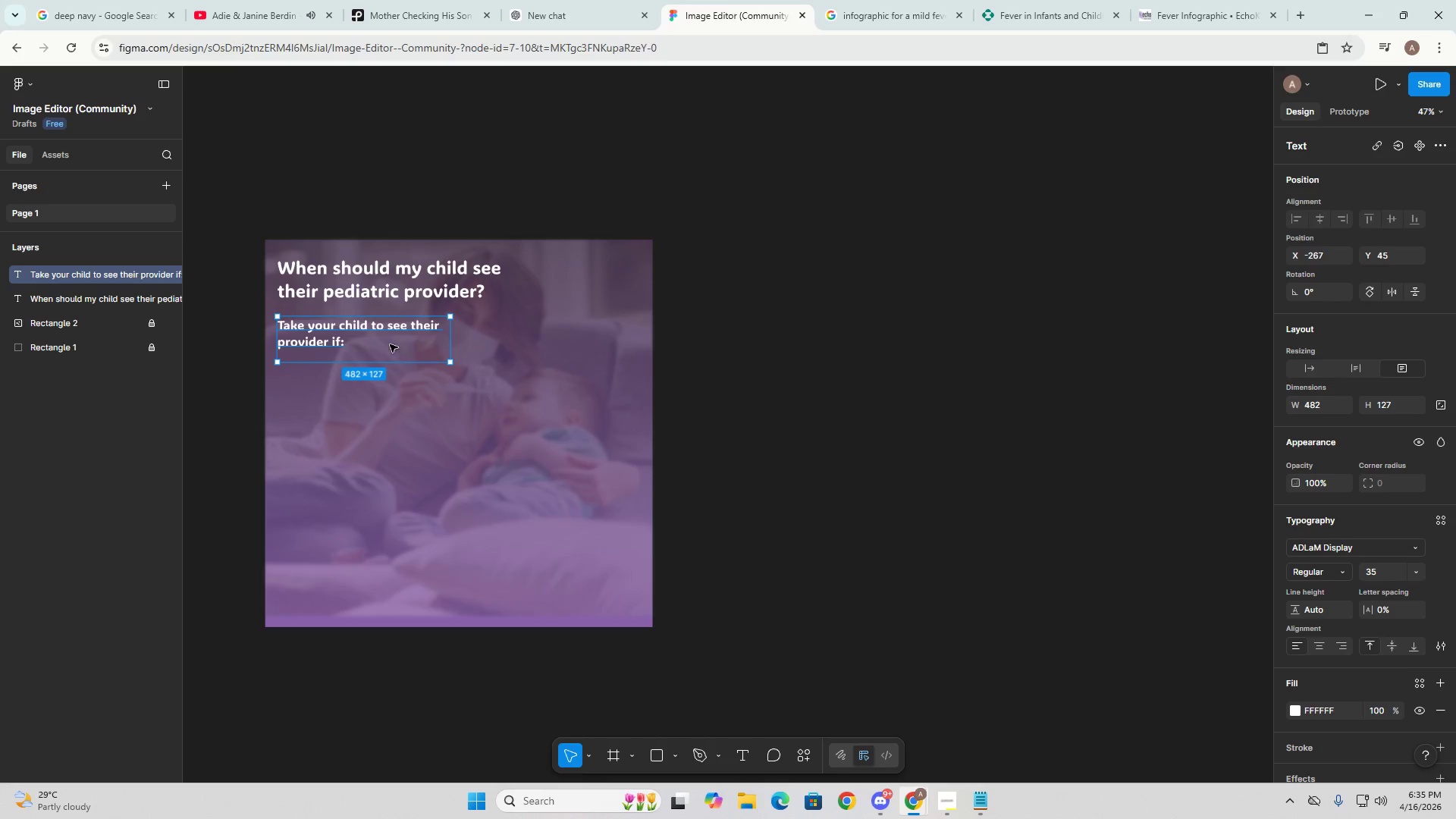 
left_click_drag(start_coordinate=[375, 339], to_coordinate=[376, 335])
 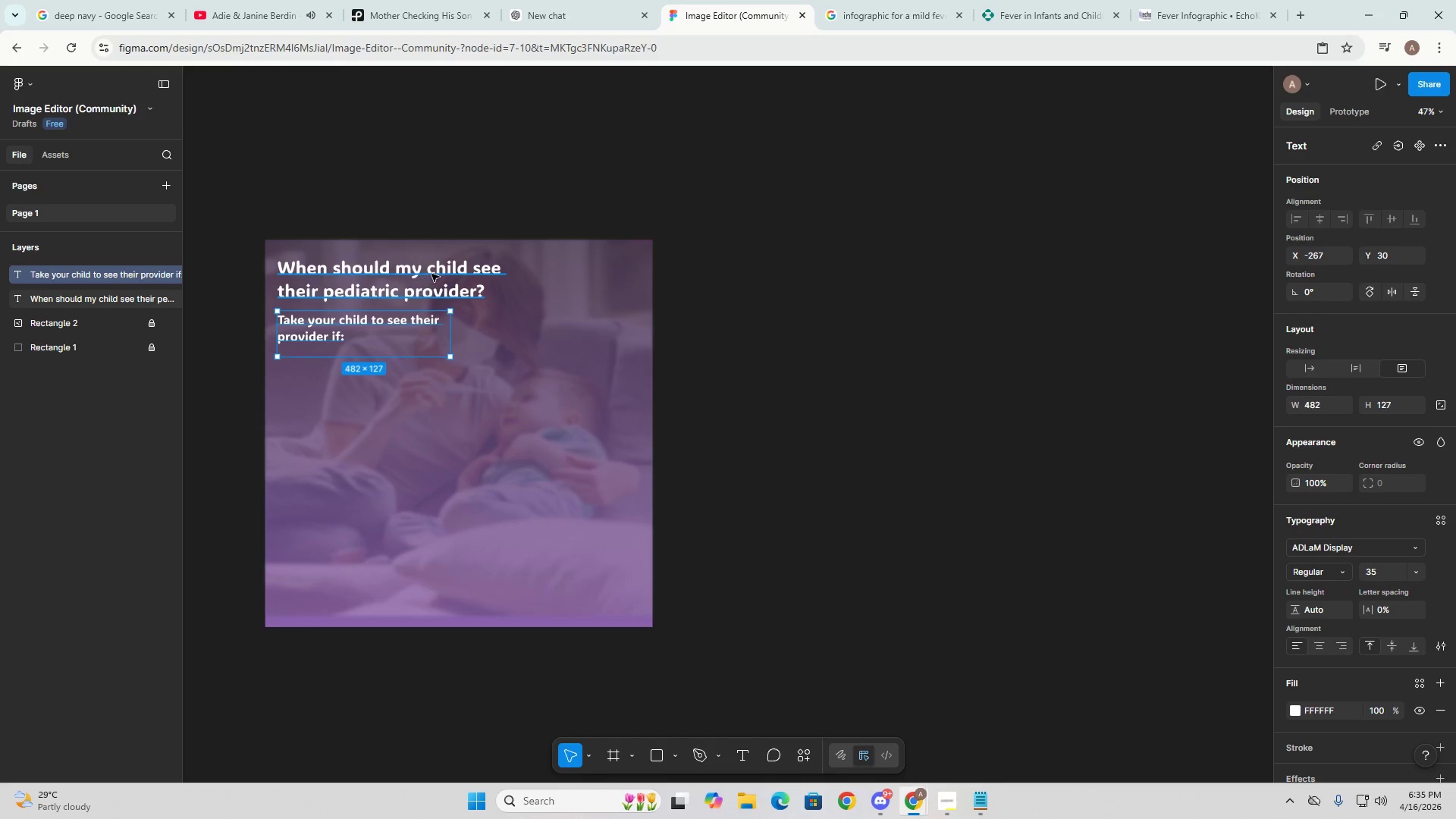 
left_click([431, 274])
 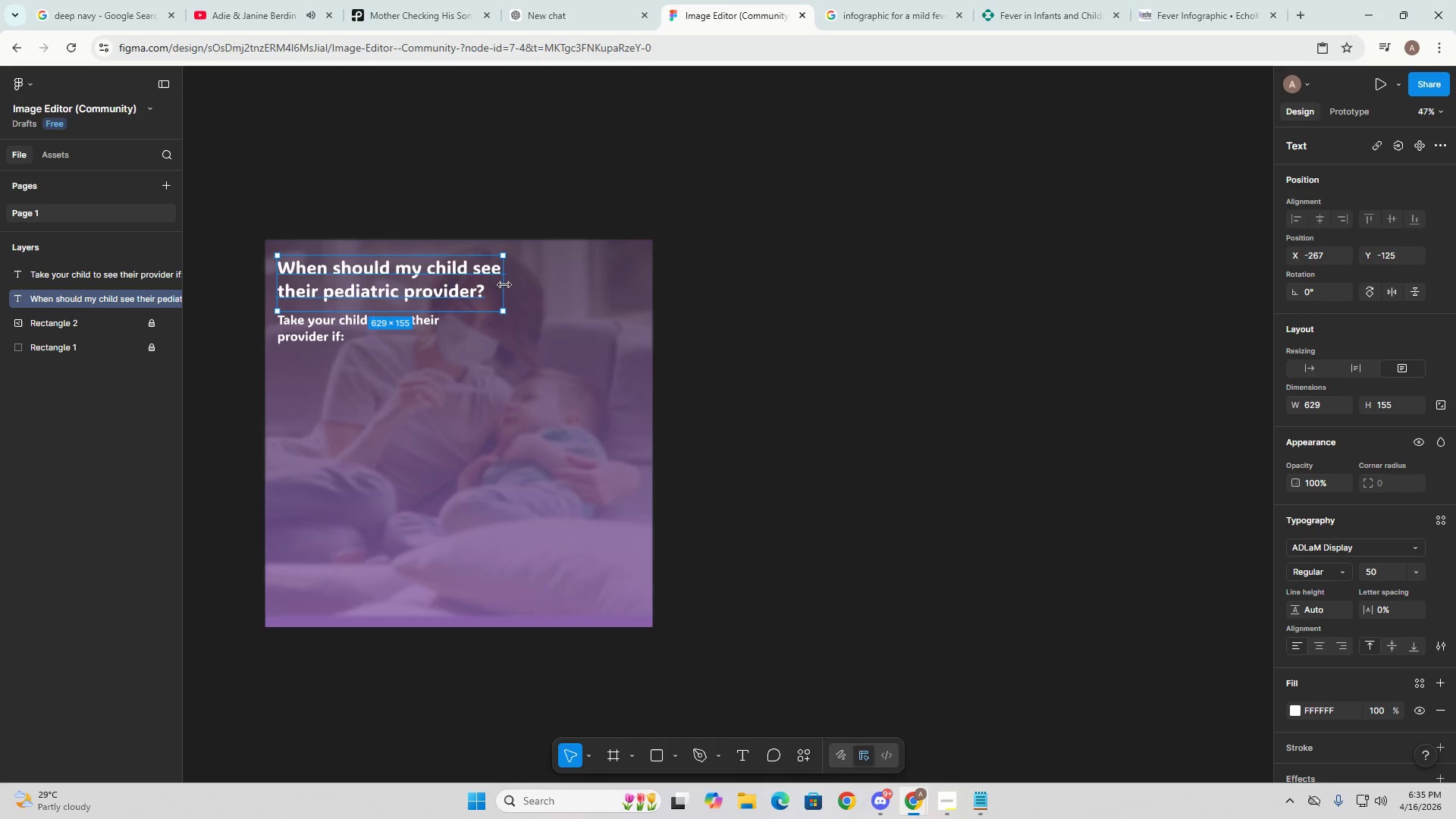 
left_click_drag(start_coordinate=[504, 286], to_coordinate=[477, 284])
 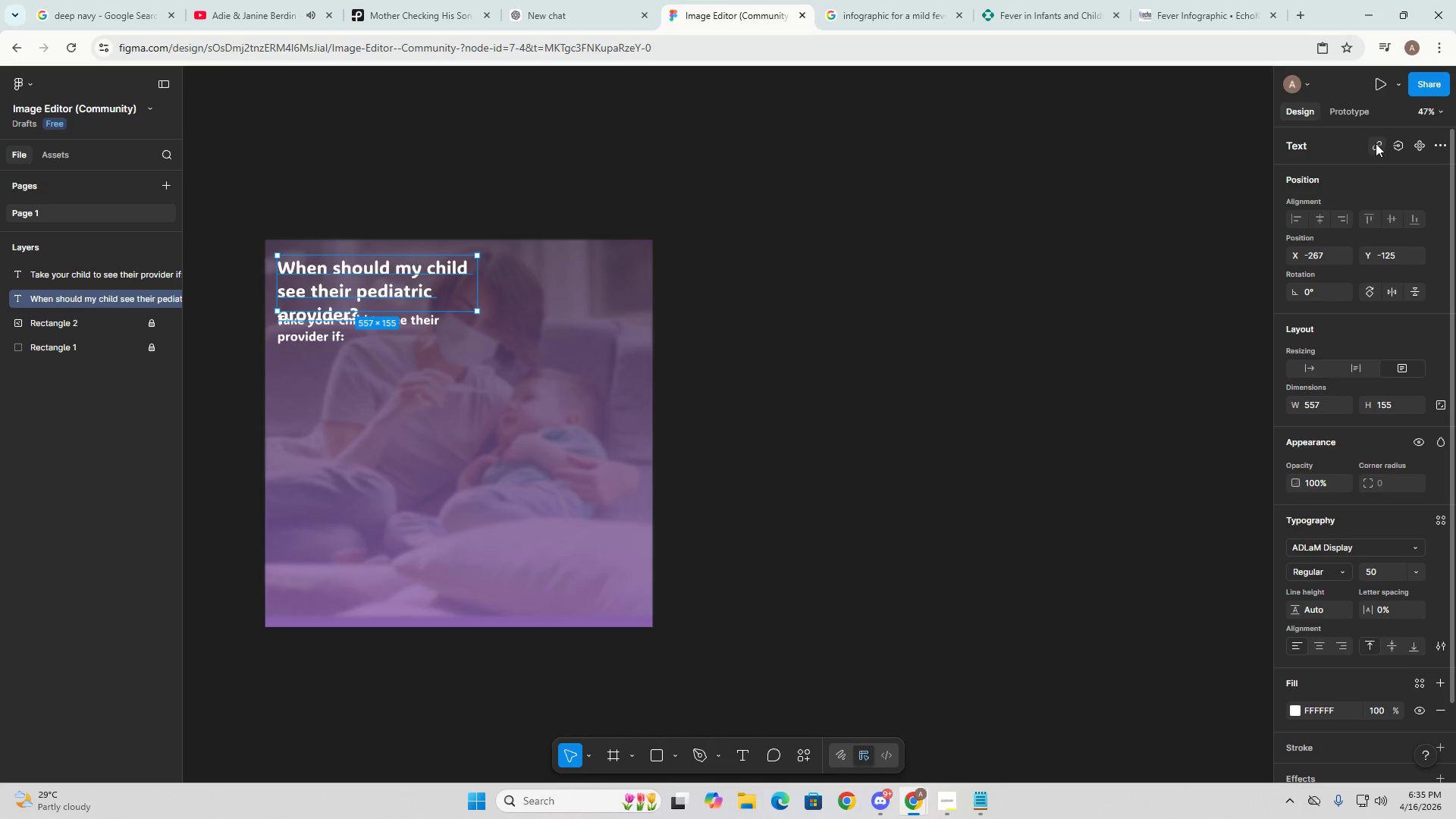 
wait(5.36)
 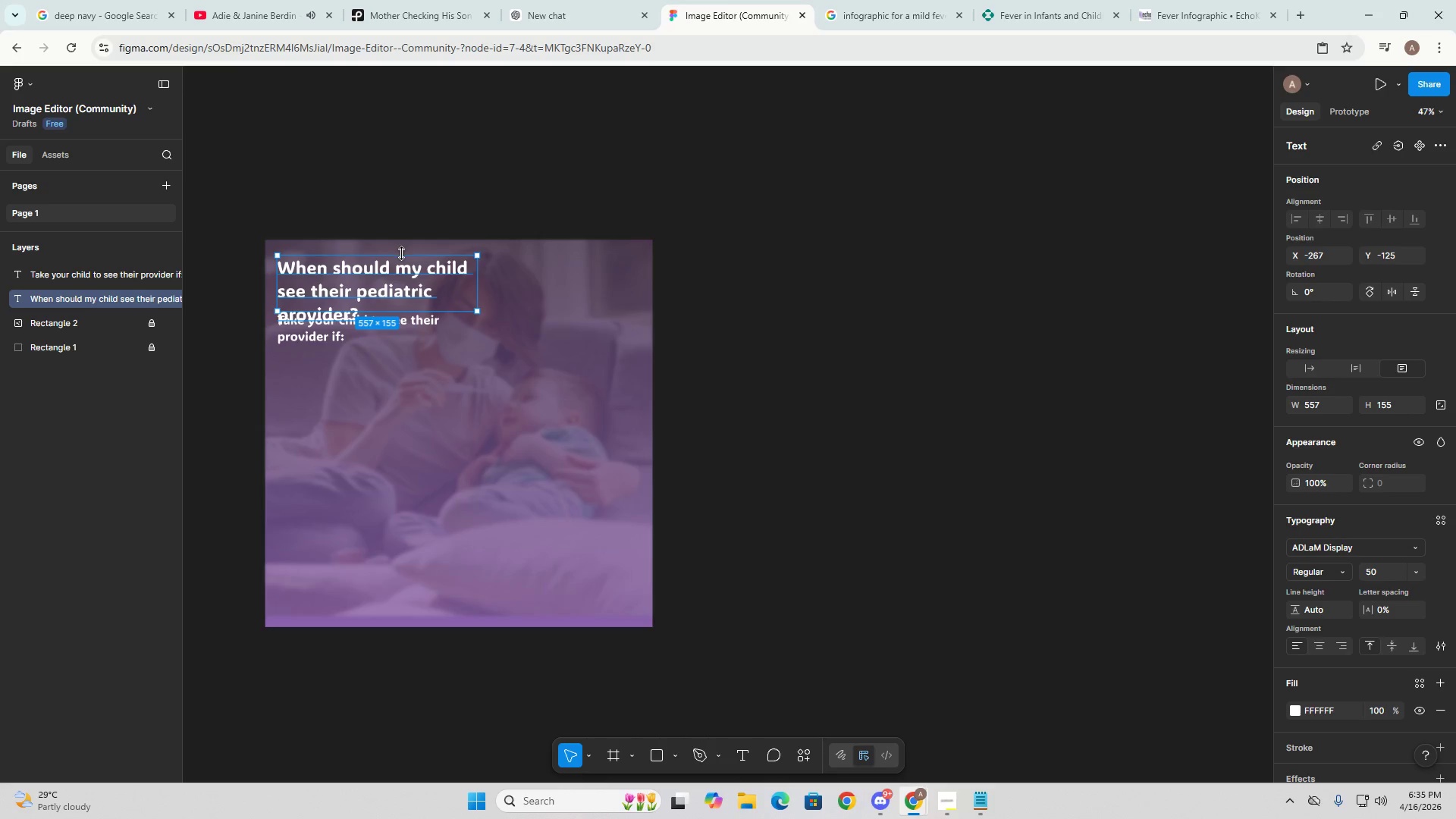 
double_click([1318, 222])
 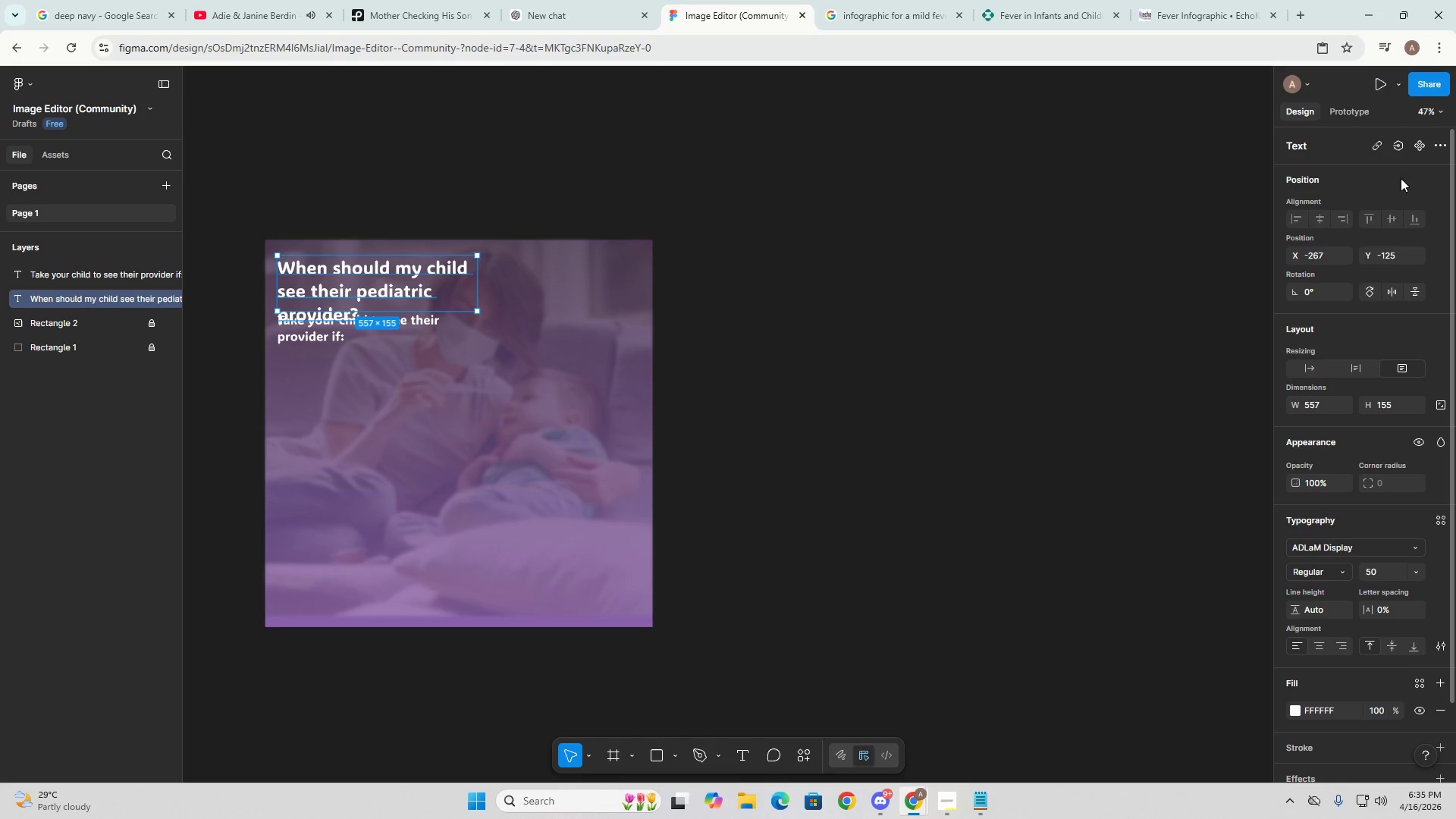 
left_click([1307, 199])
 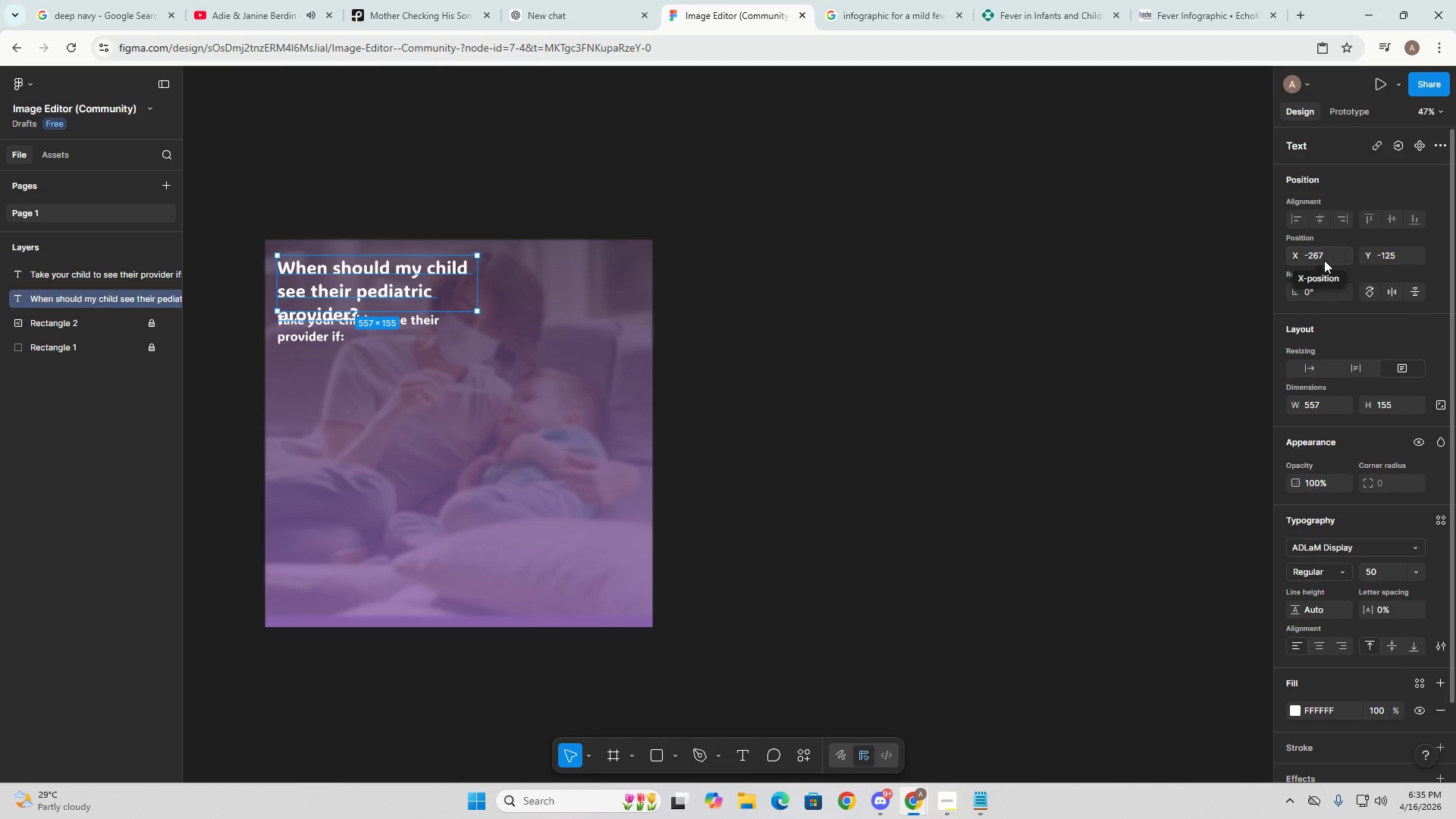 
wait(7.09)
 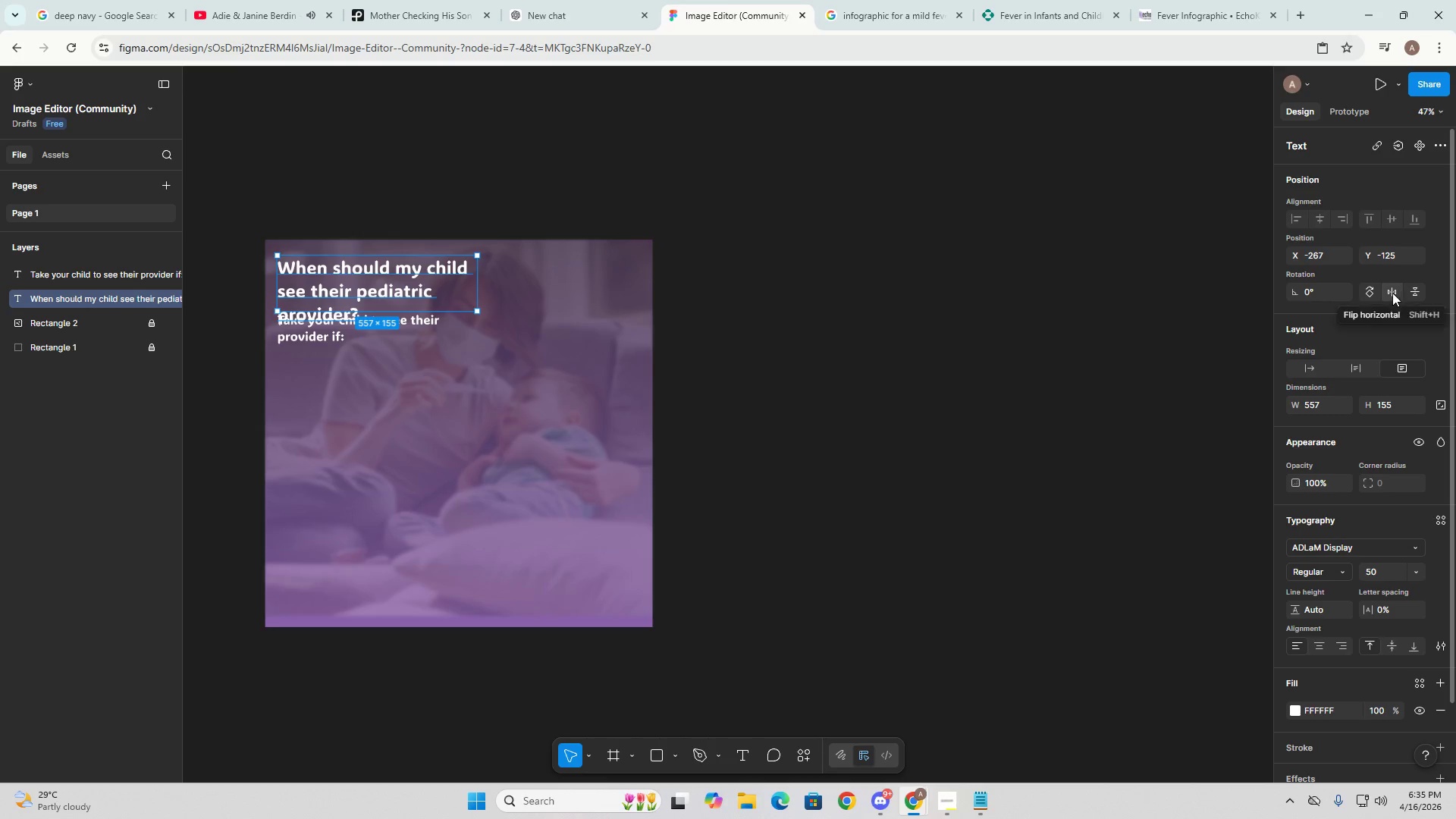 
left_click_drag(start_coordinate=[446, 284], to_coordinate=[526, 284])
 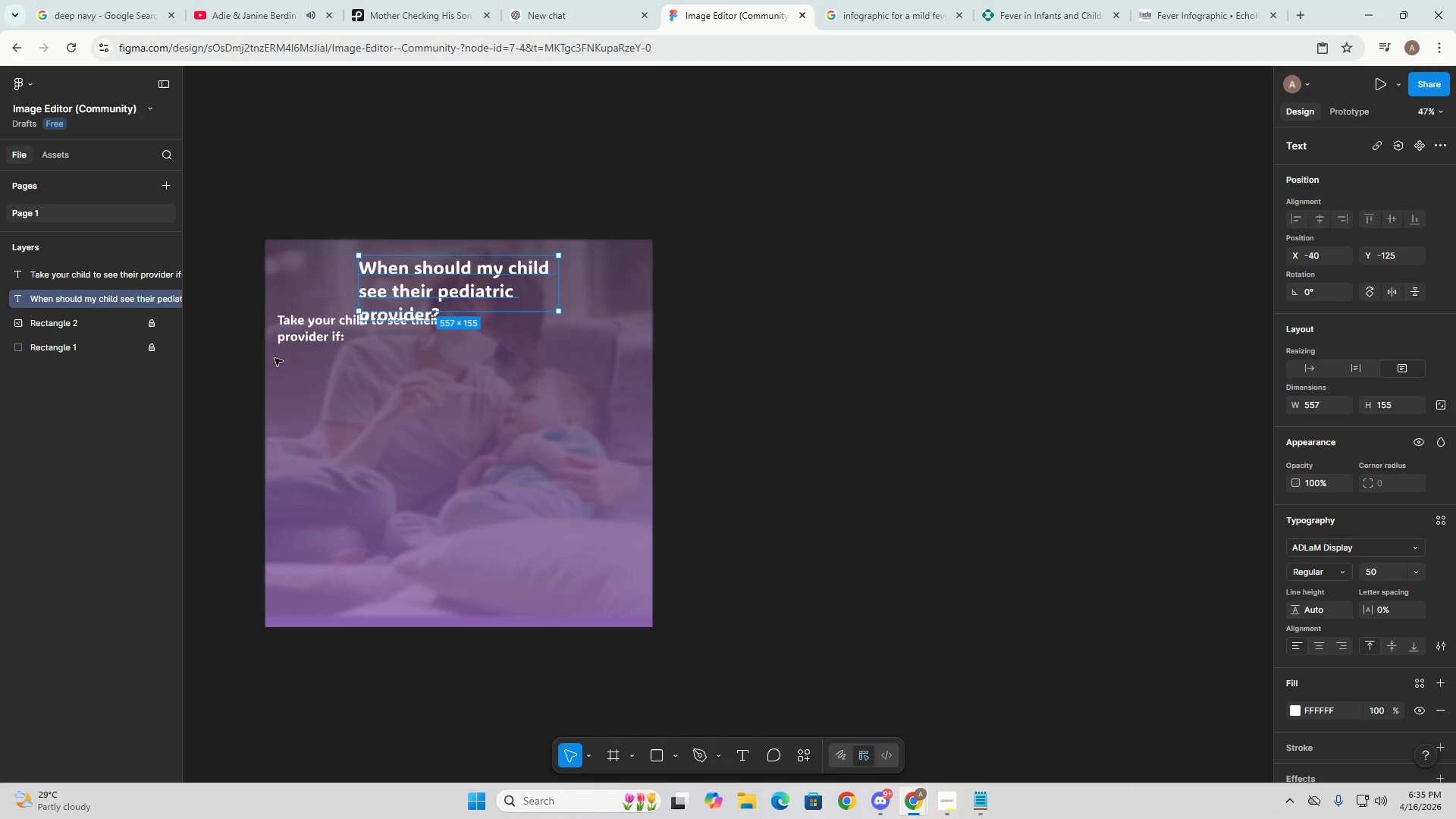 
left_click([329, 372])
 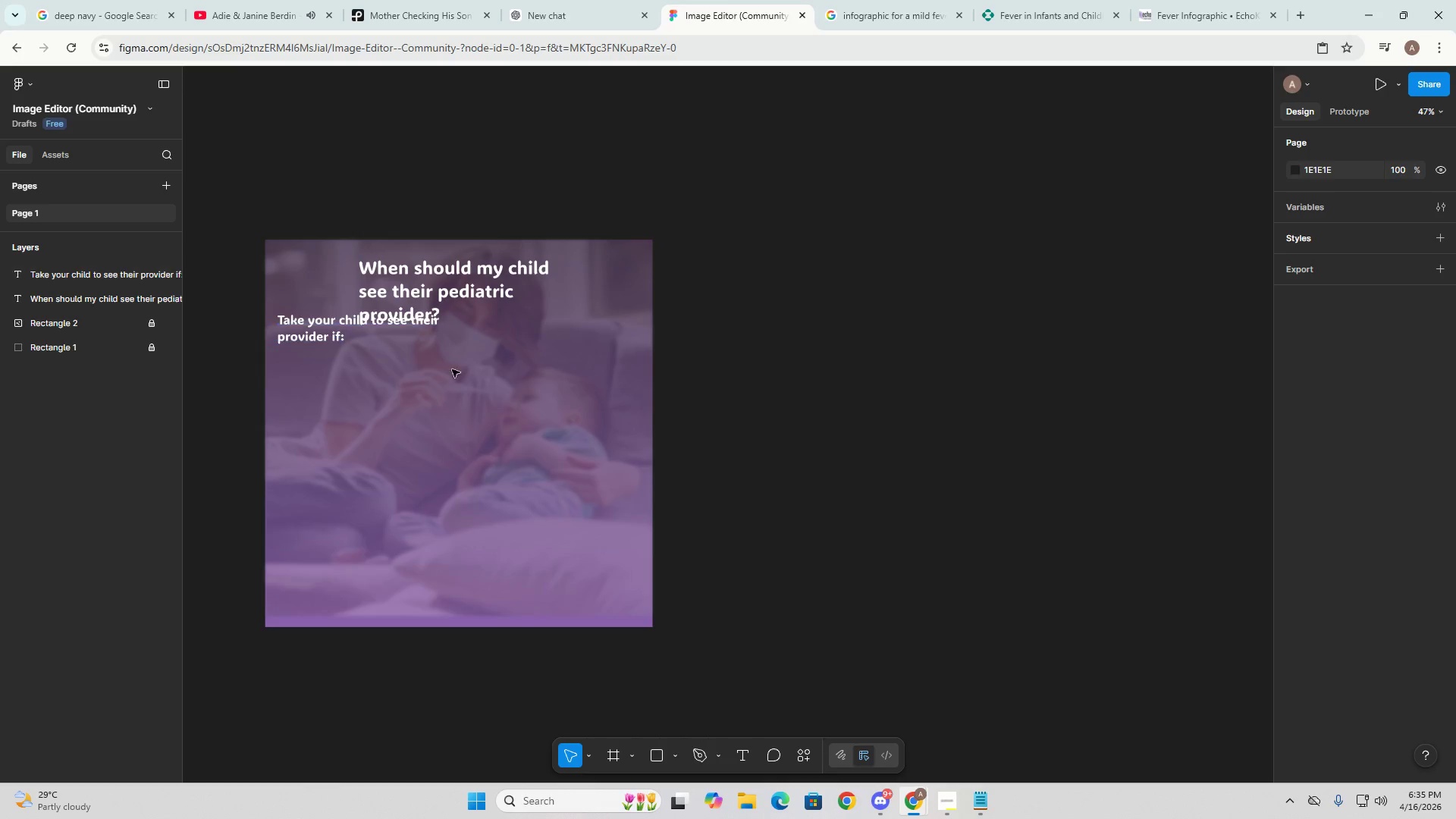 
left_click([406, 342])
 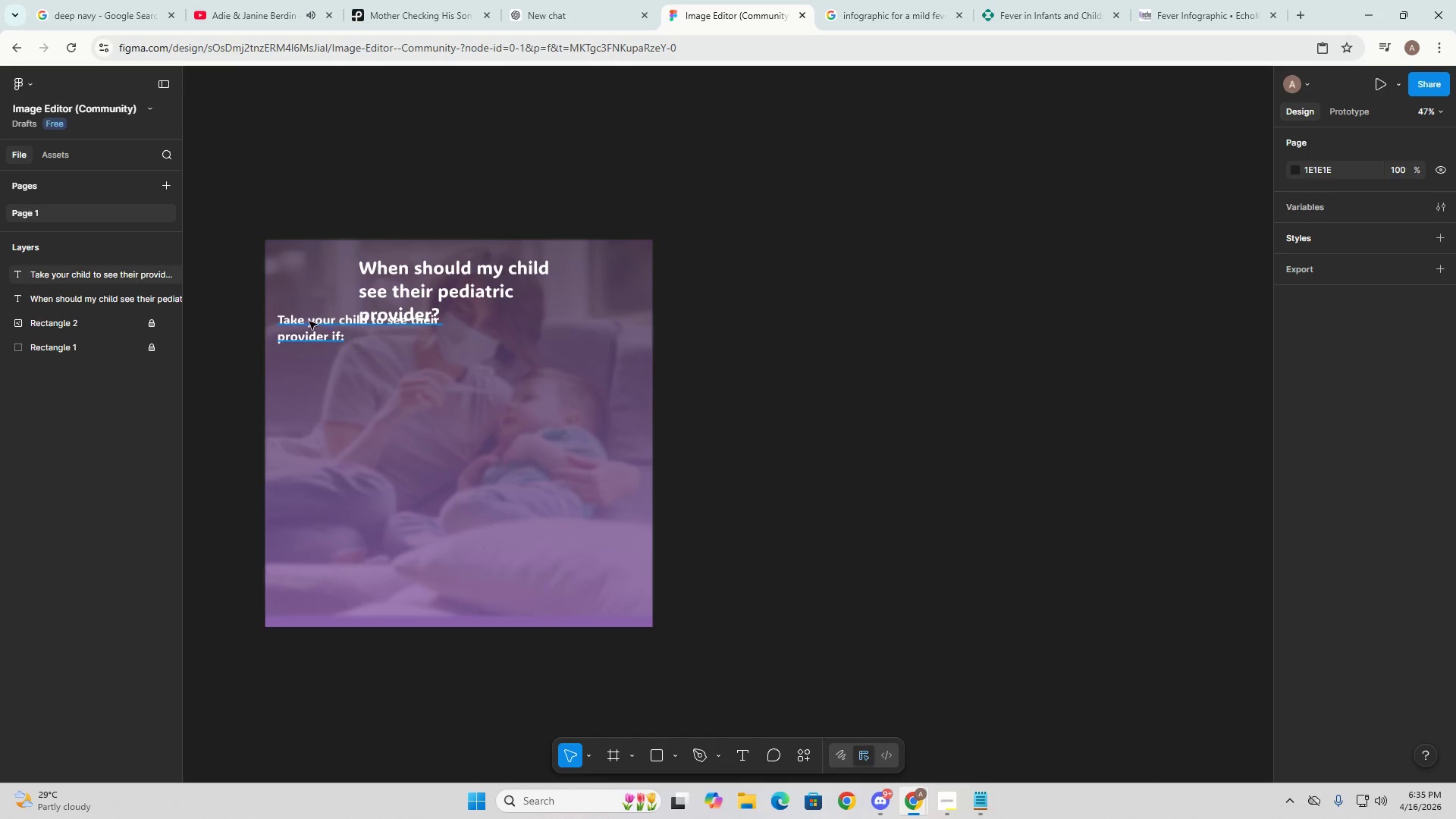 
left_click([300, 315])
 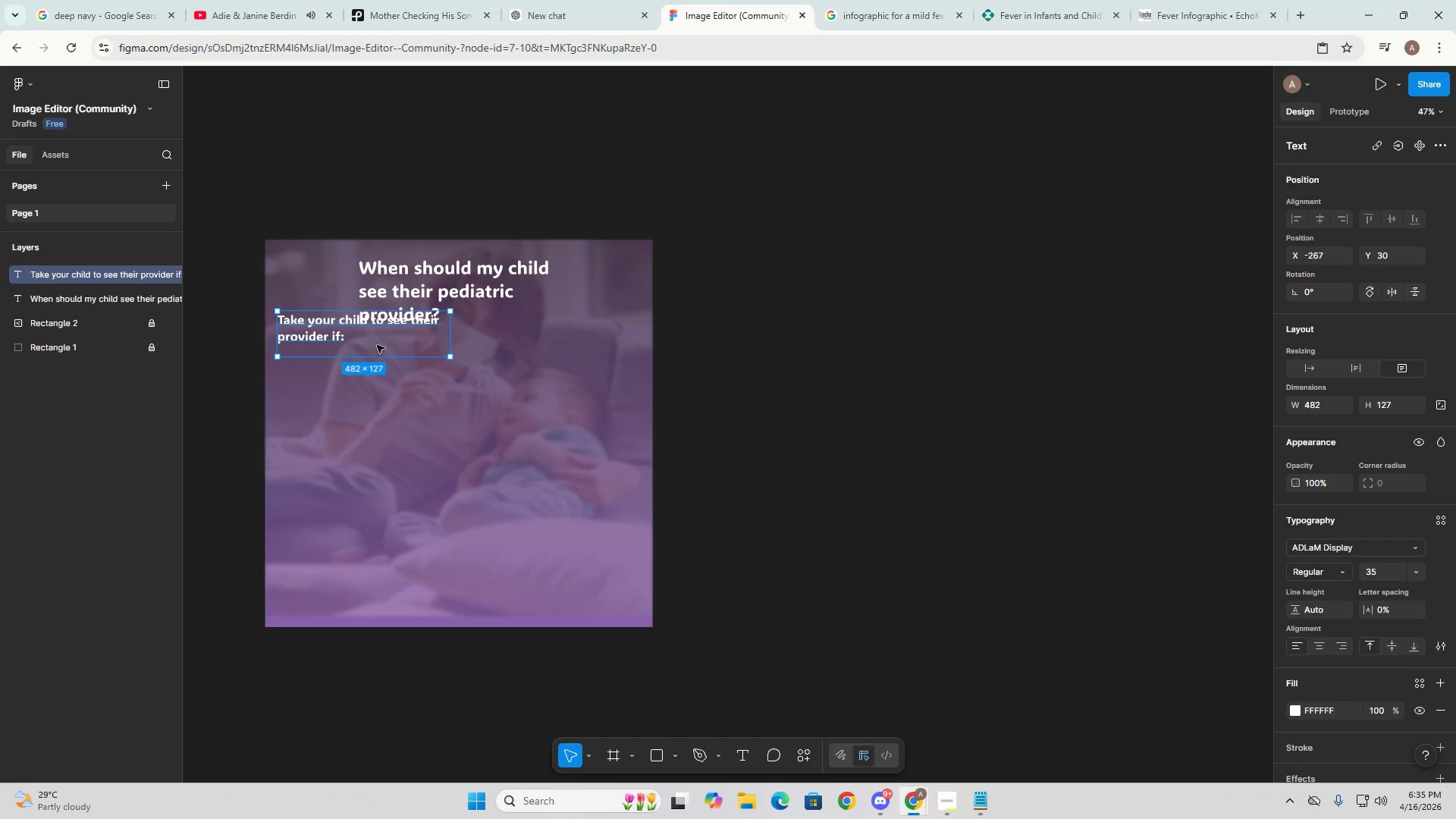 
left_click_drag(start_coordinate=[385, 344], to_coordinate=[383, 364])
 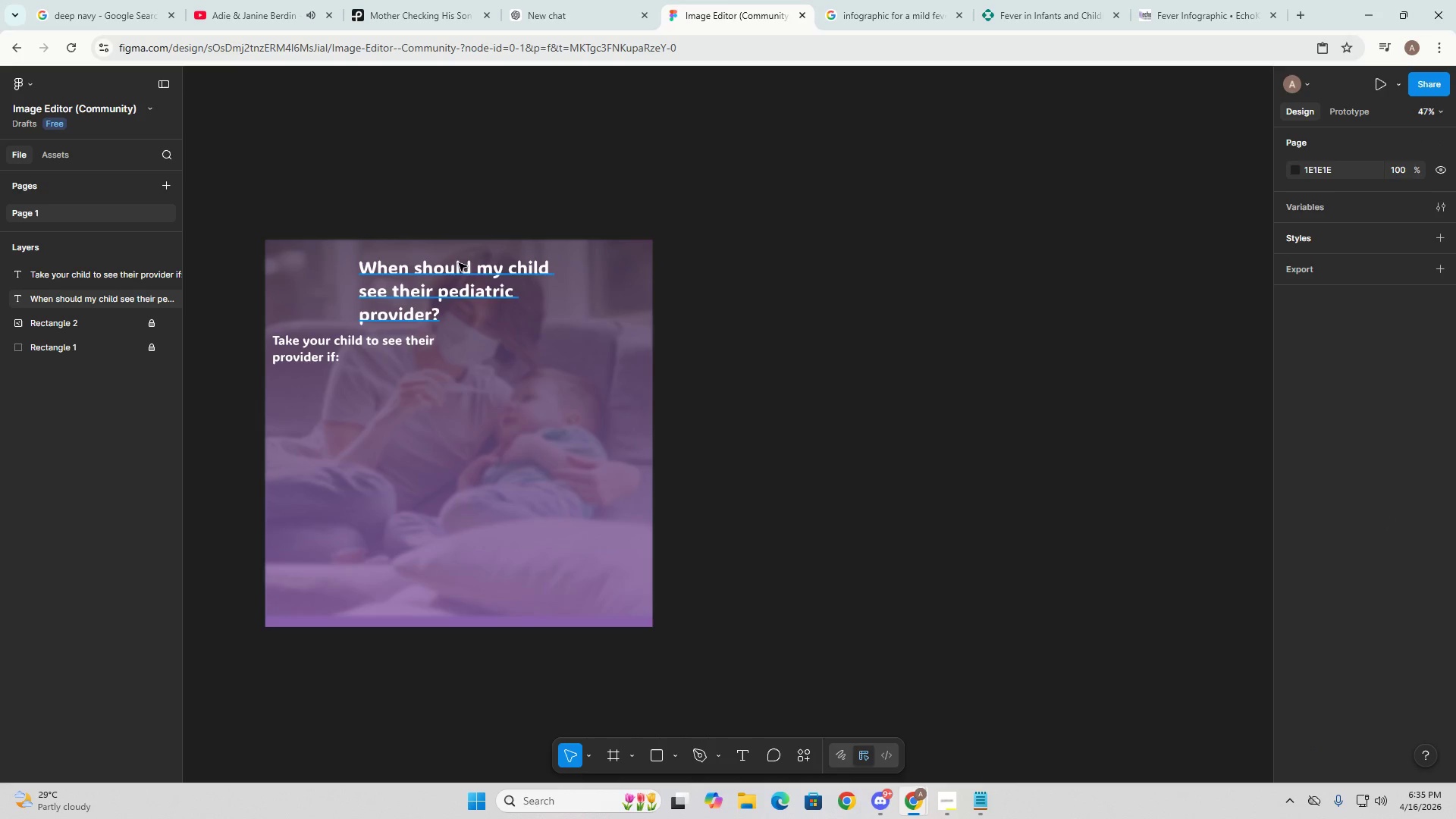 
double_click([462, 262])
 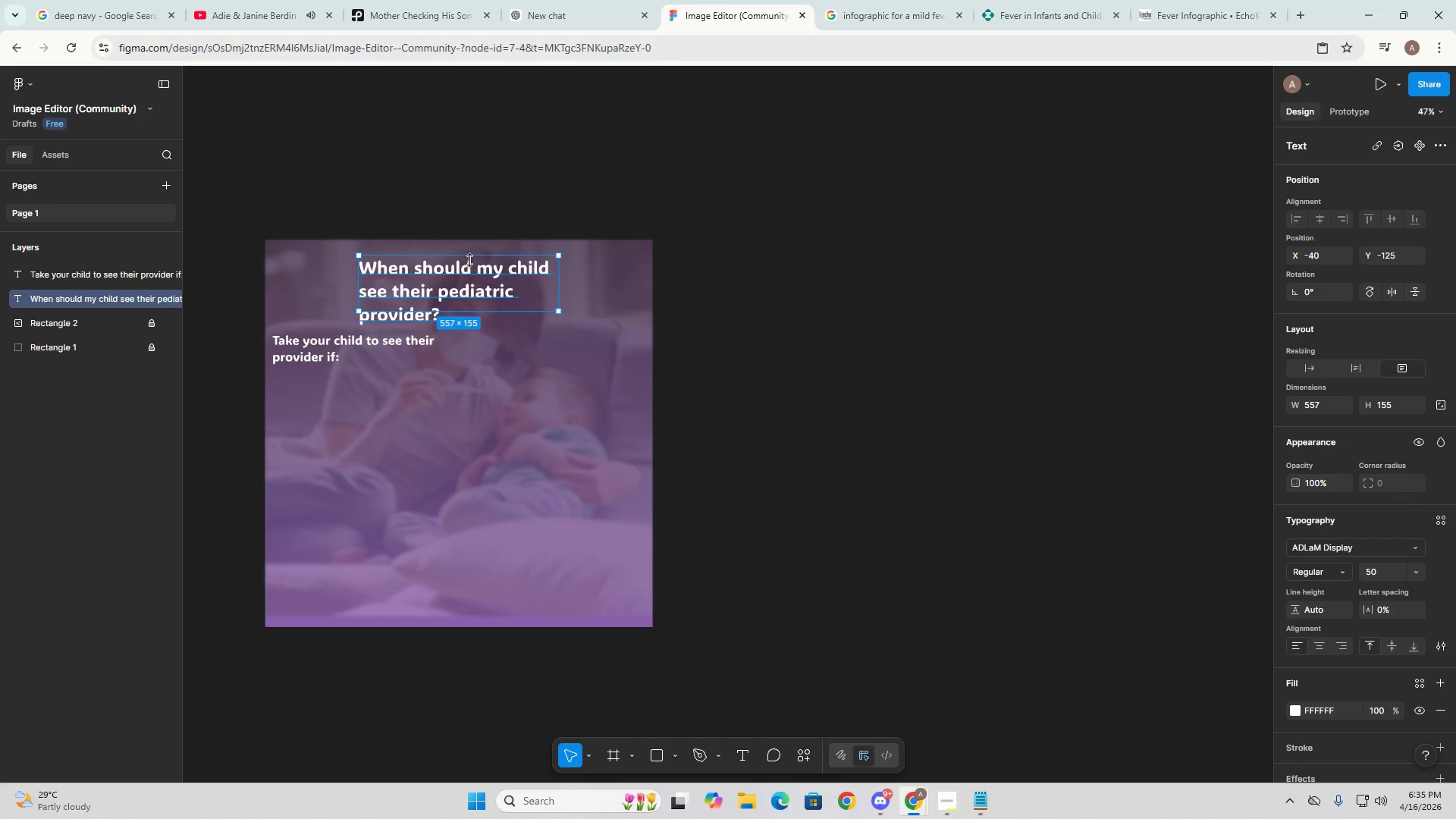 
left_click_drag(start_coordinate=[541, 287], to_coordinate=[456, 284])
 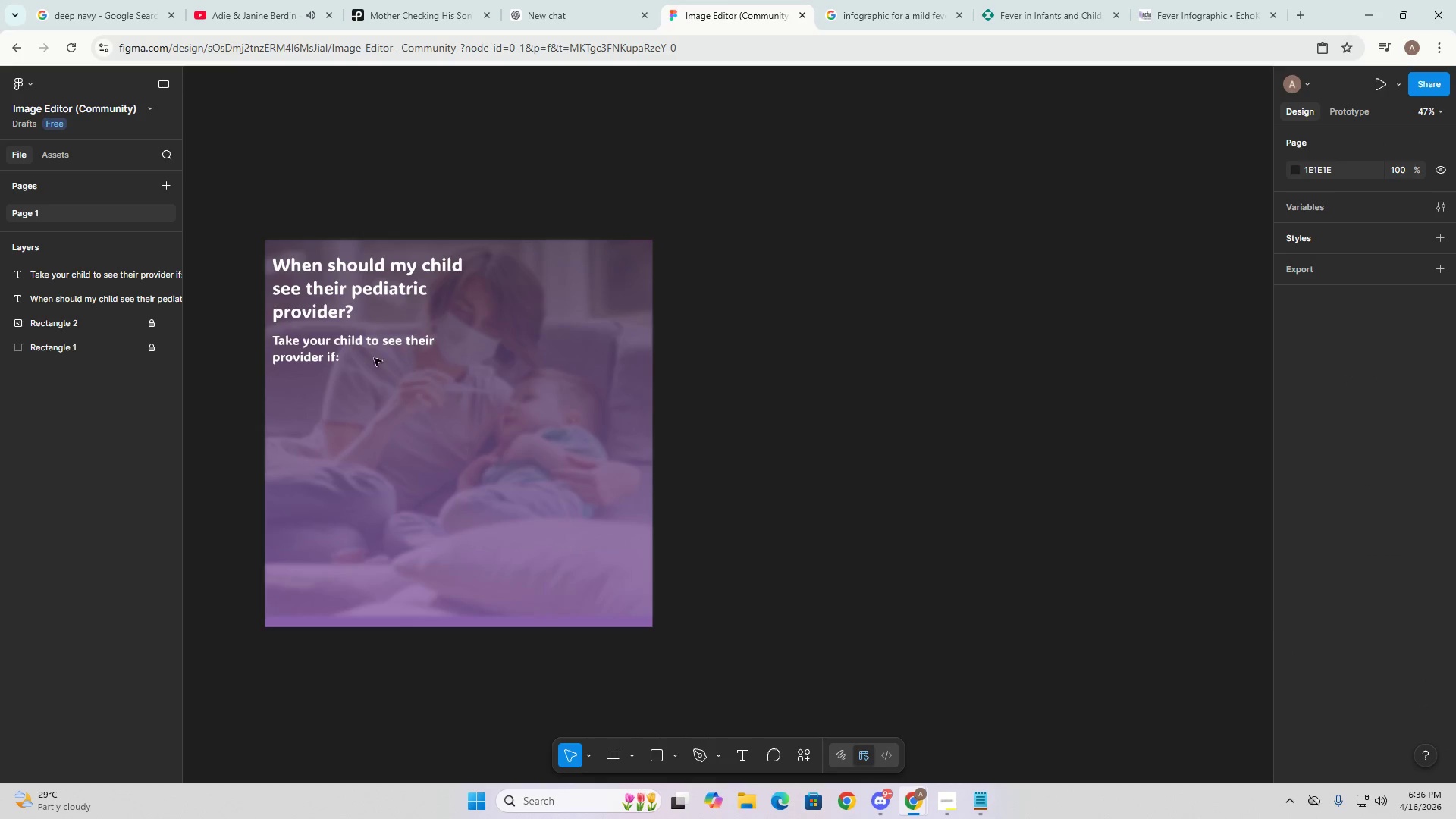 
double_click([346, 318])
 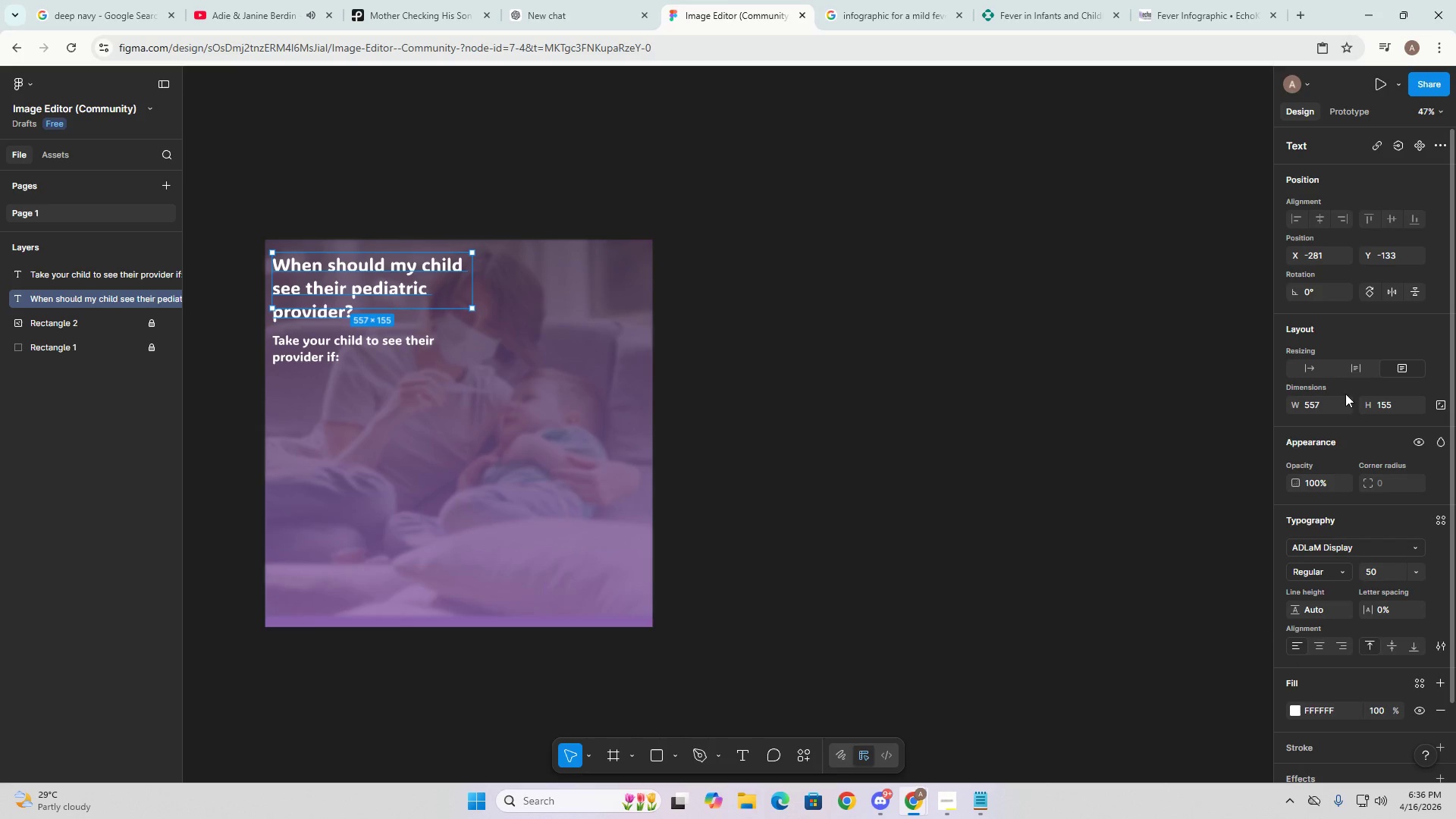 
scroll: coordinate [1318, 480], scroll_direction: down, amount: 2.0
 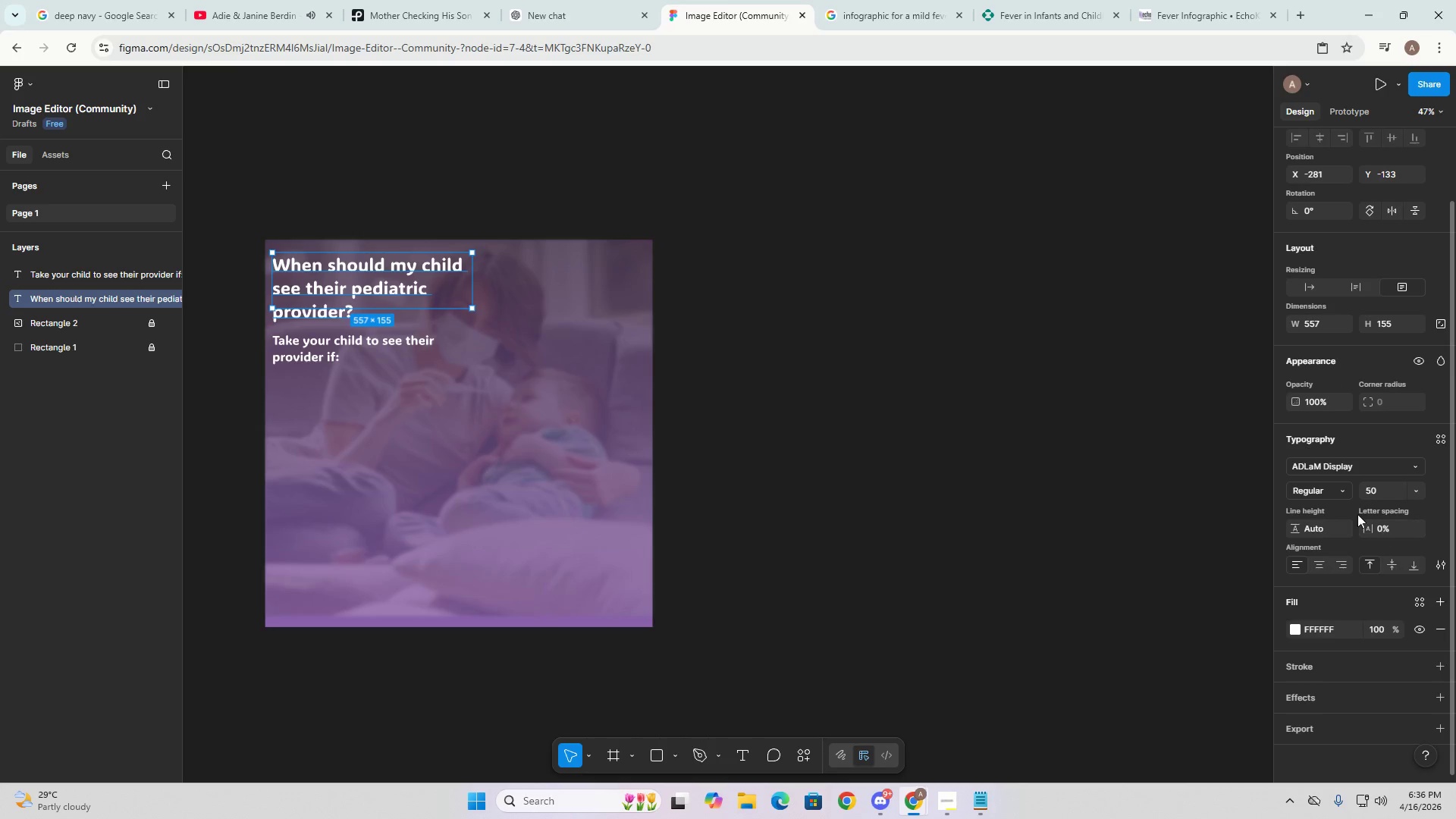 
left_click([1318, 564])
 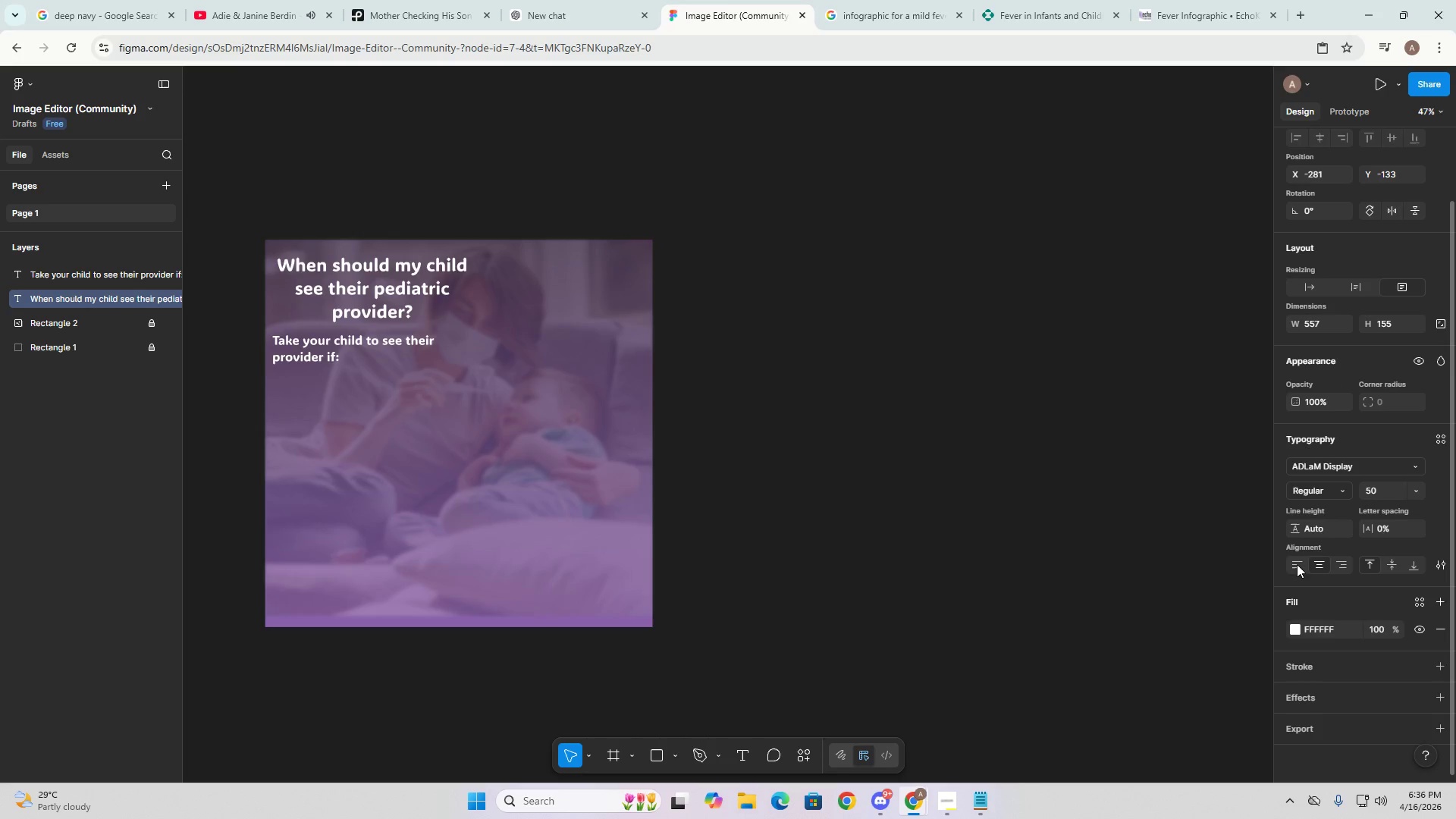 
left_click([1296, 564])
 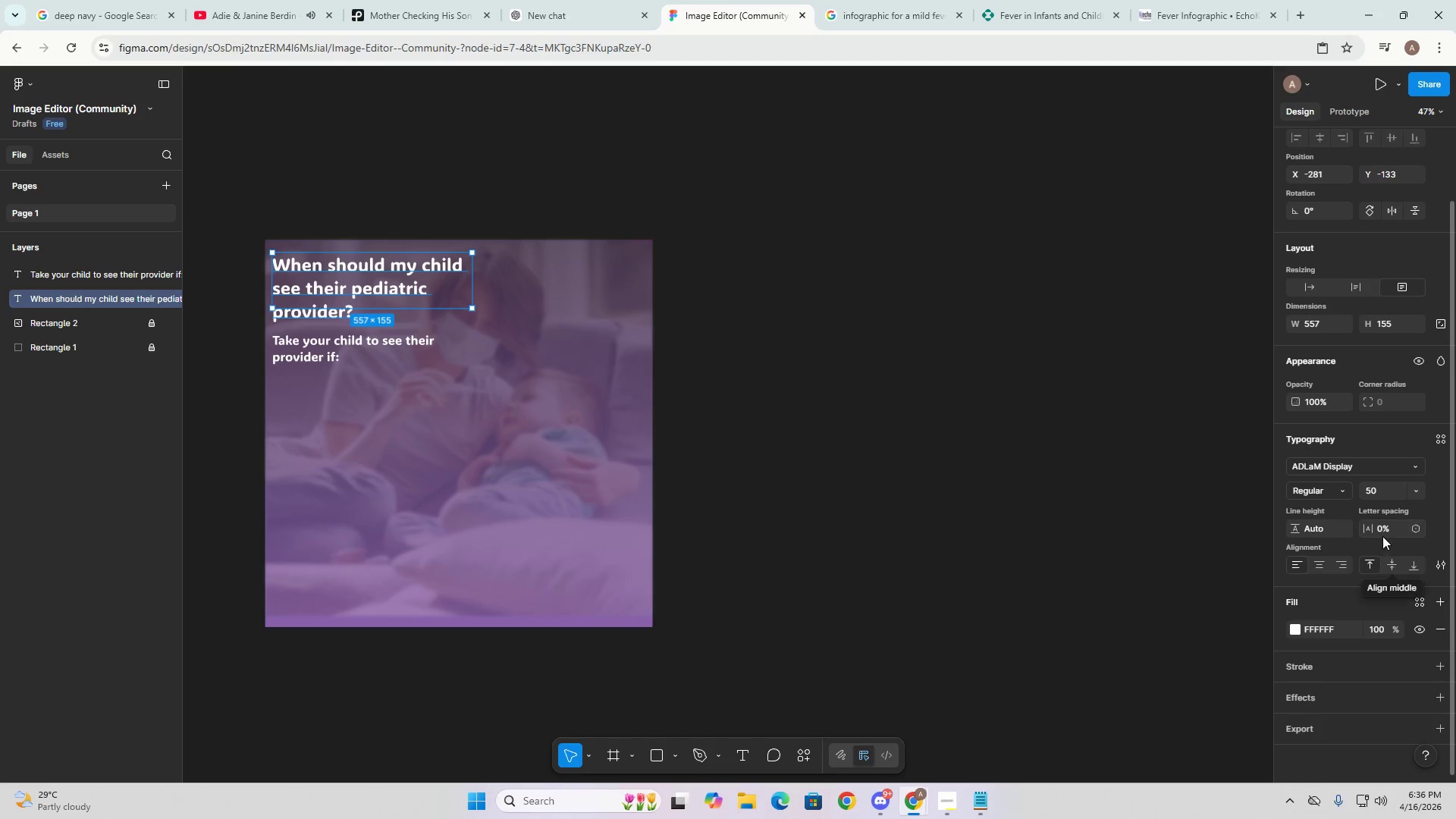 
left_click([1389, 529])
 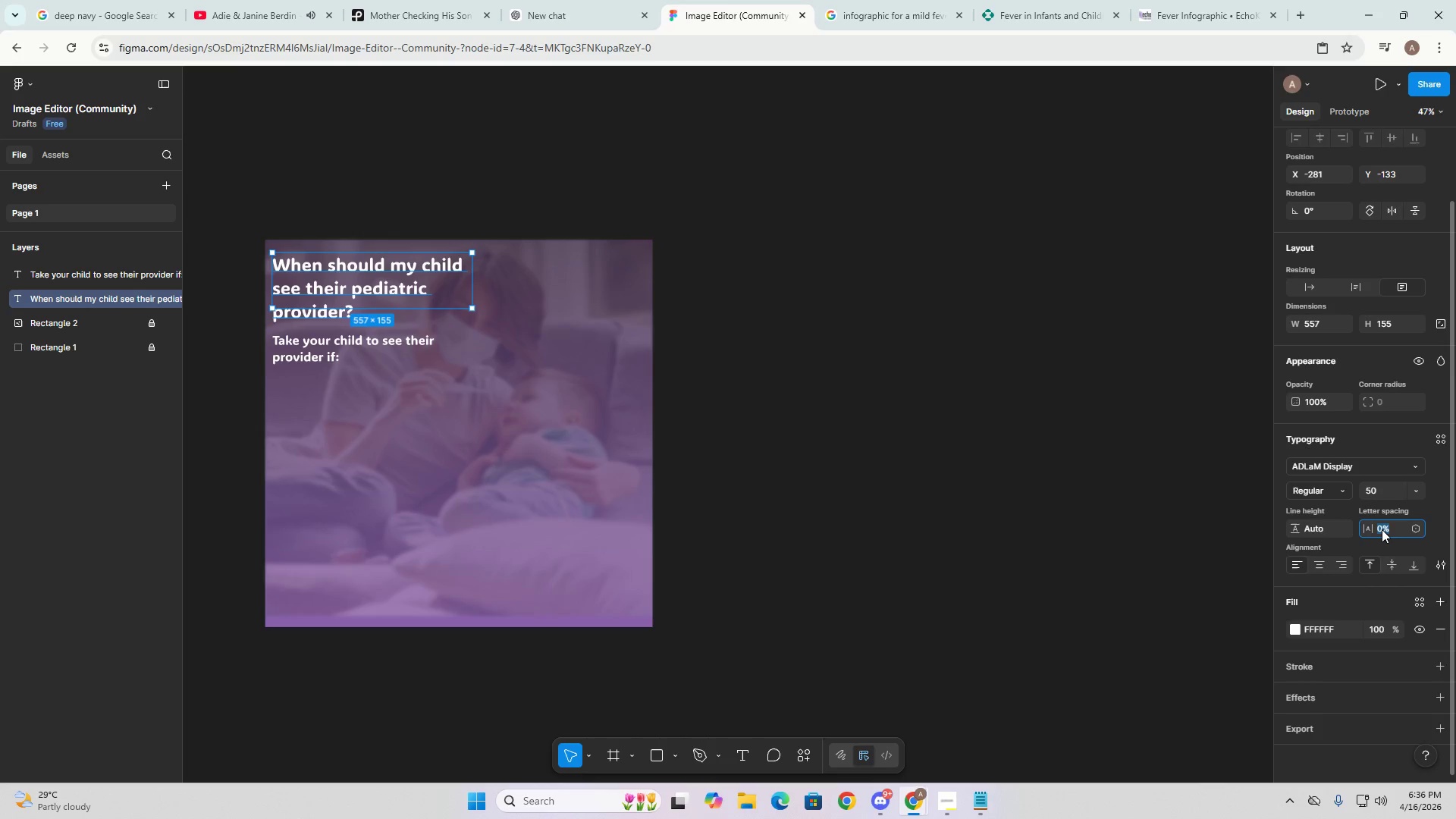 
left_click([1389, 529])
 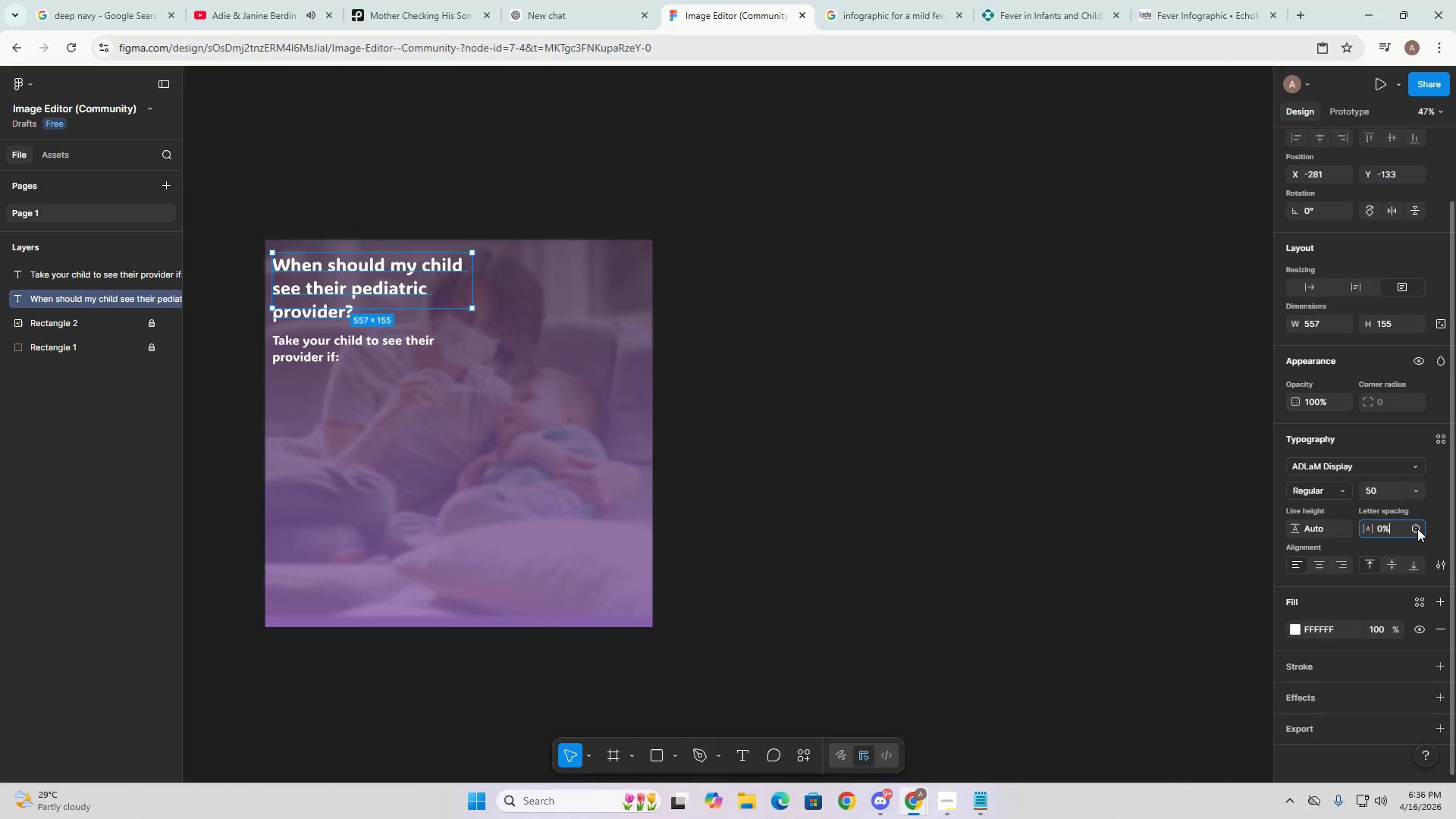 
left_click([1417, 529])
 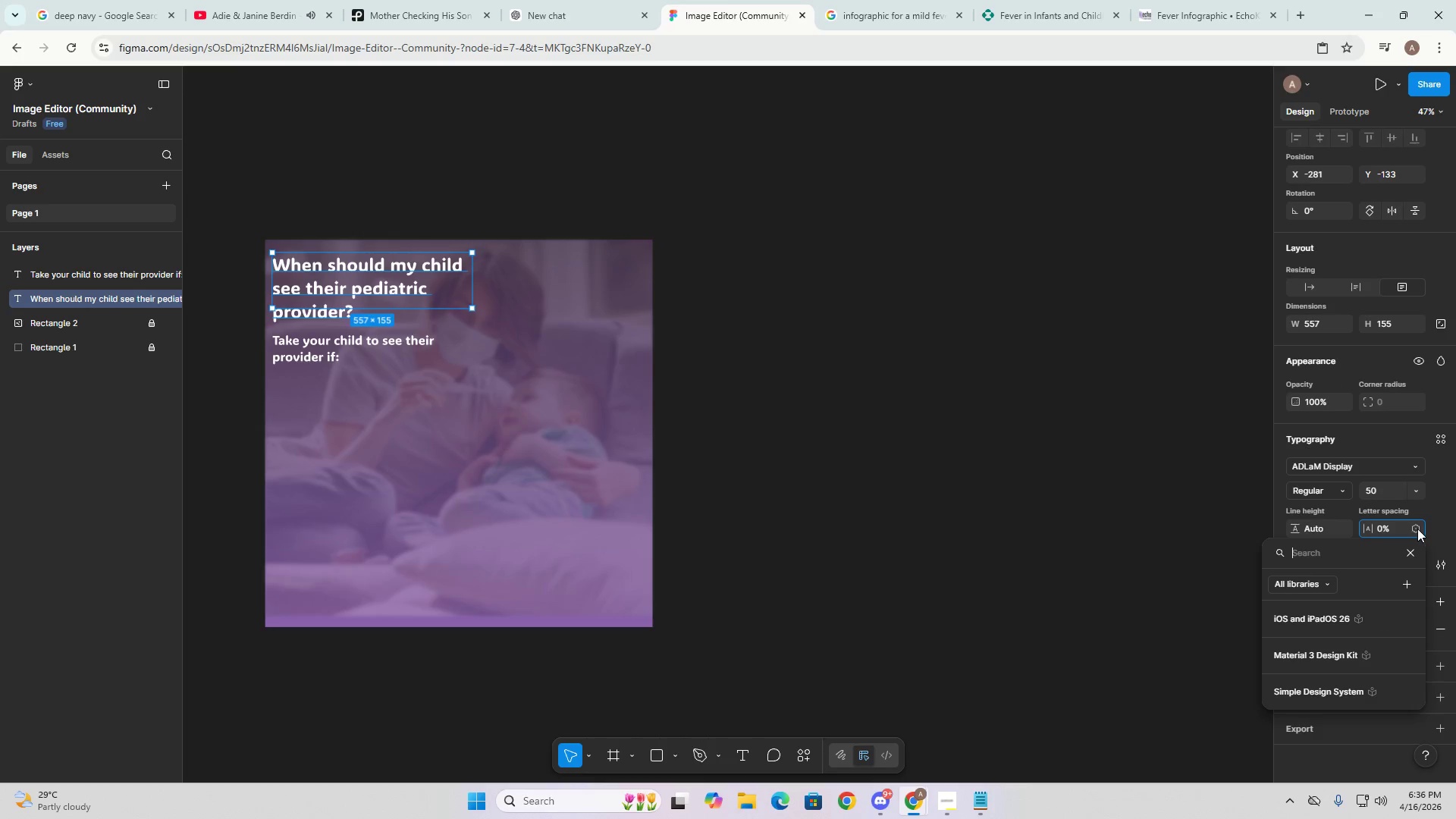 
left_click([1401, 527])
 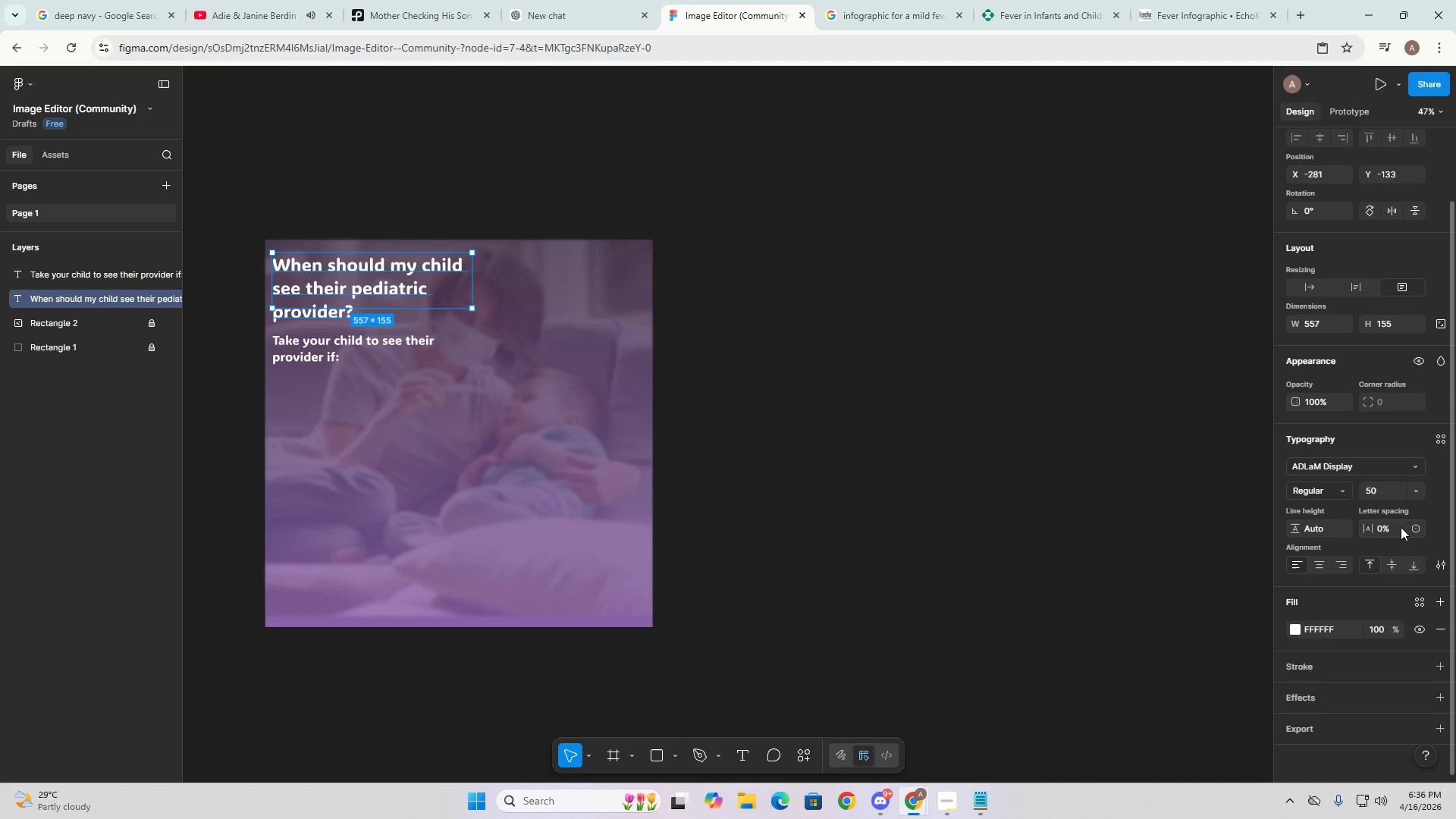 
left_click([1401, 527])
 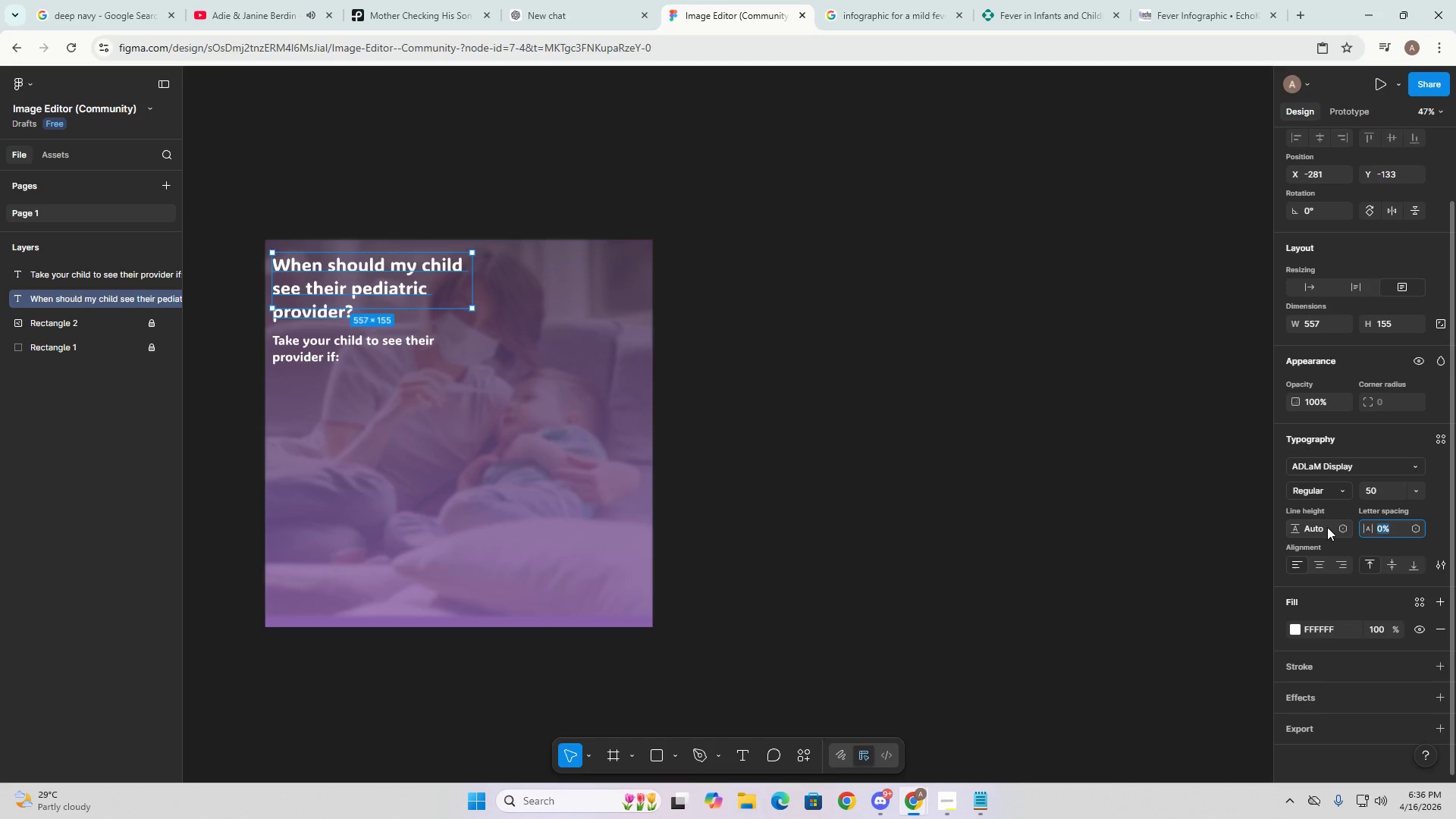 
left_click([1327, 527])
 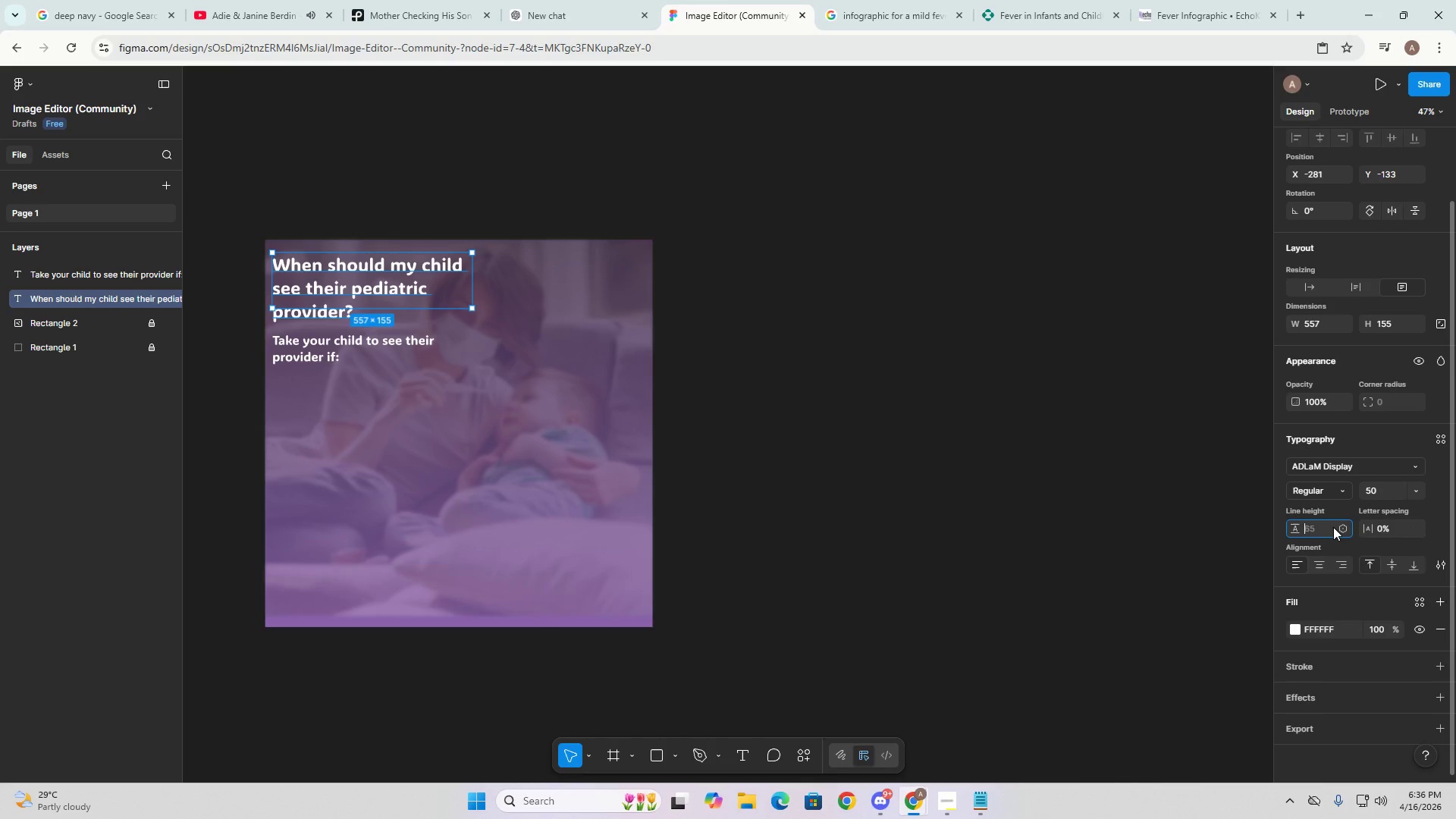 
double_click([1212, 533])
 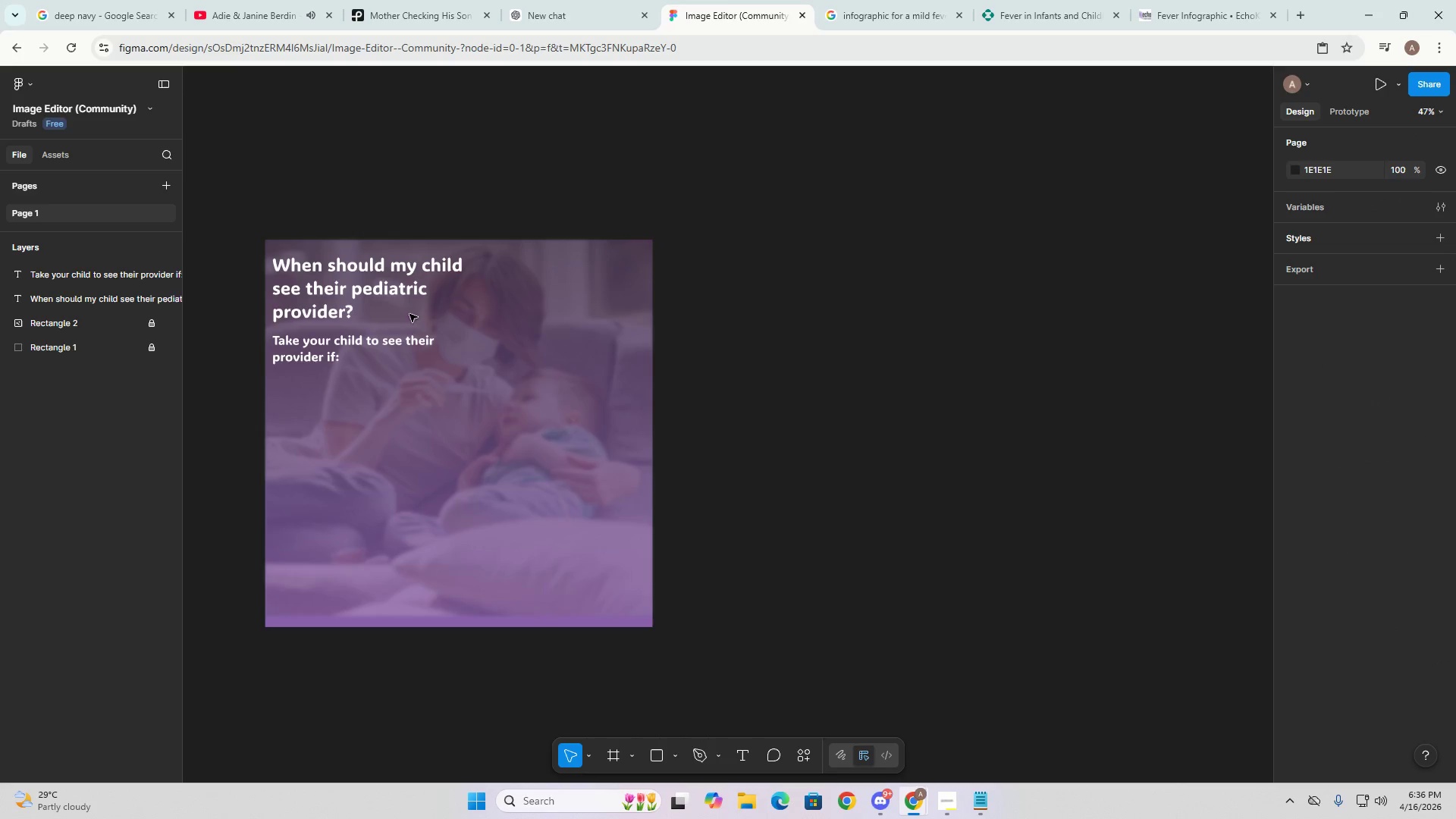 
left_click([381, 295])
 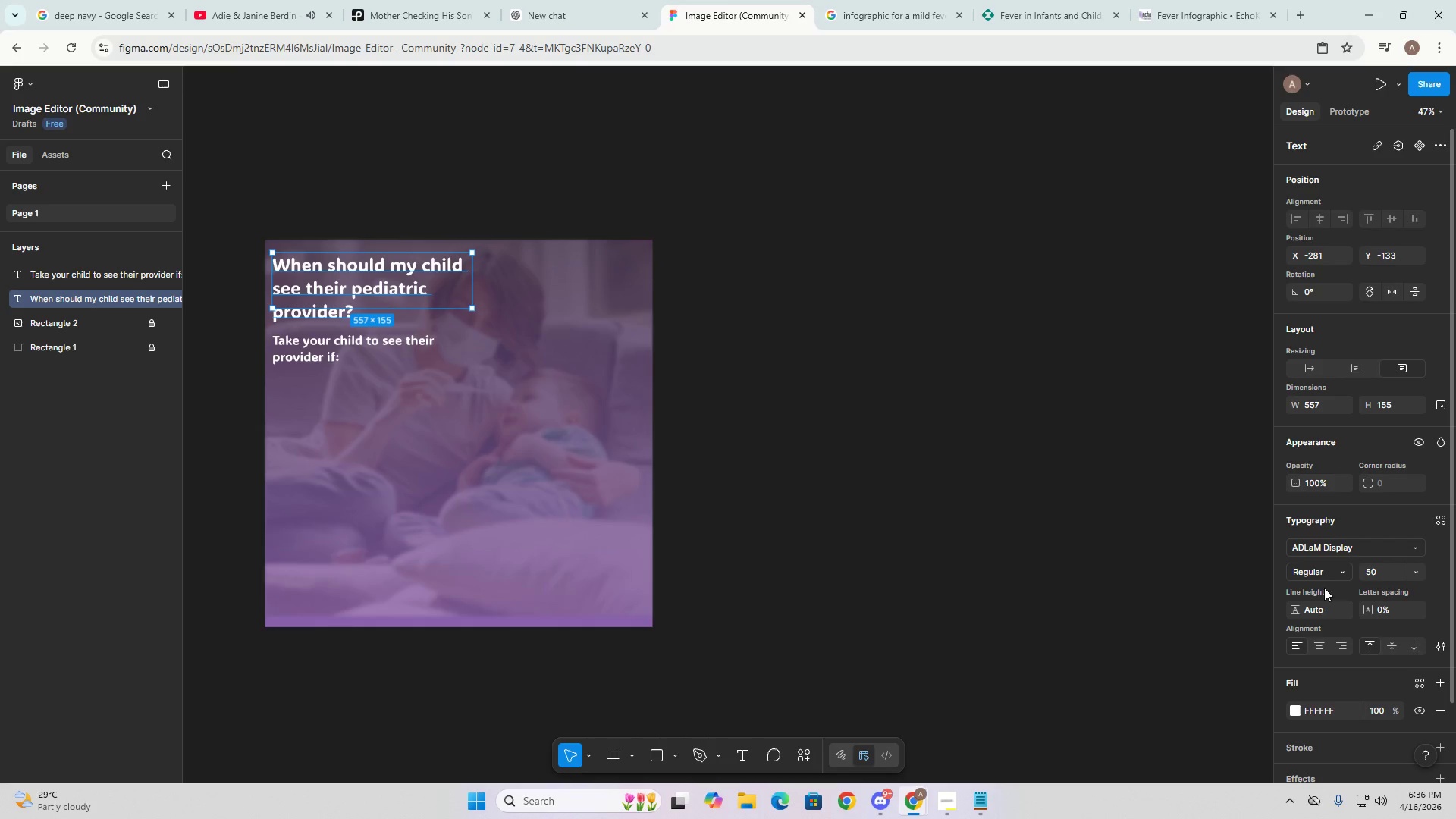 
scroll: coordinate [1325, 603], scroll_direction: down, amount: 2.0
 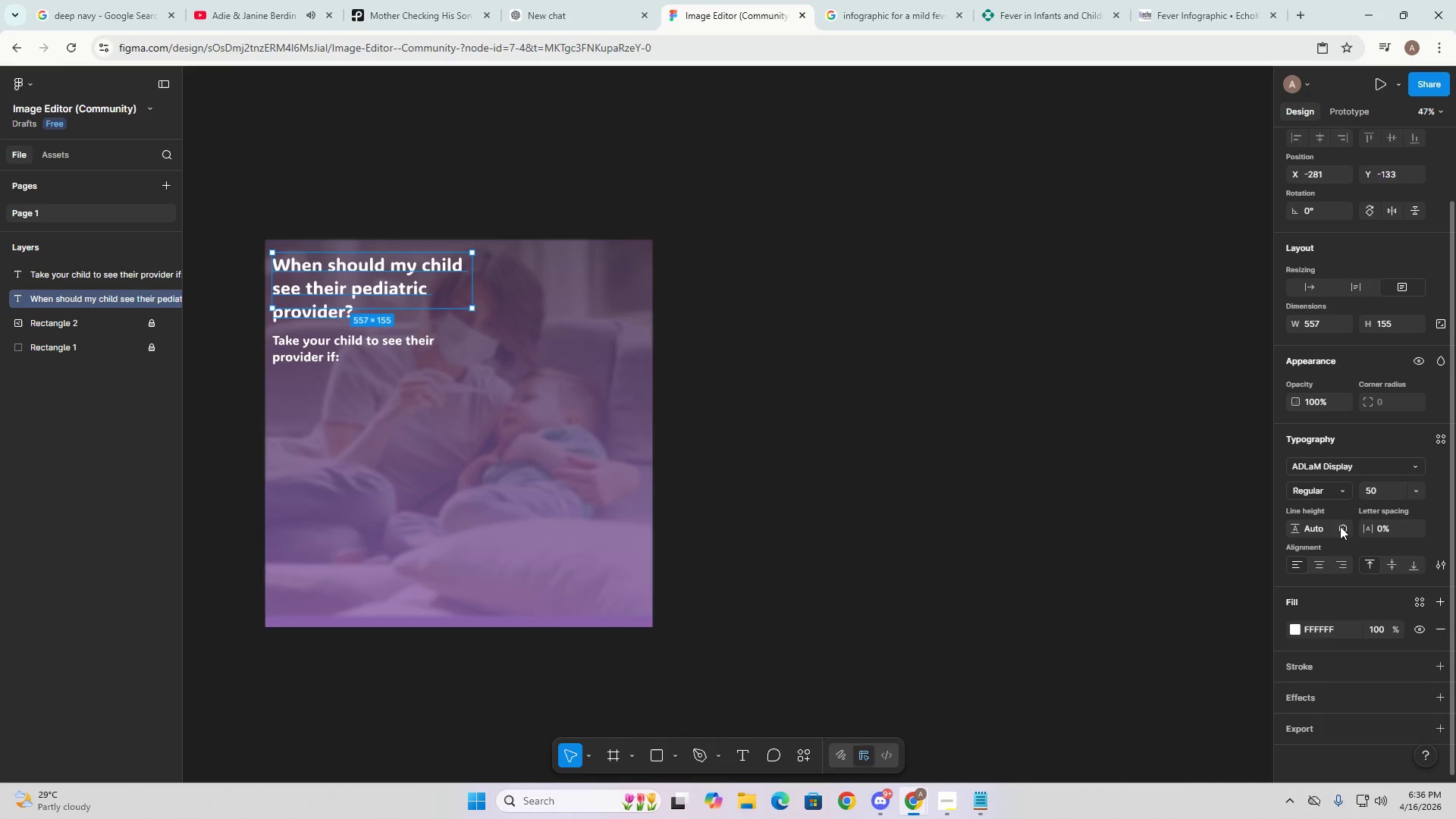 
left_click([1345, 529])
 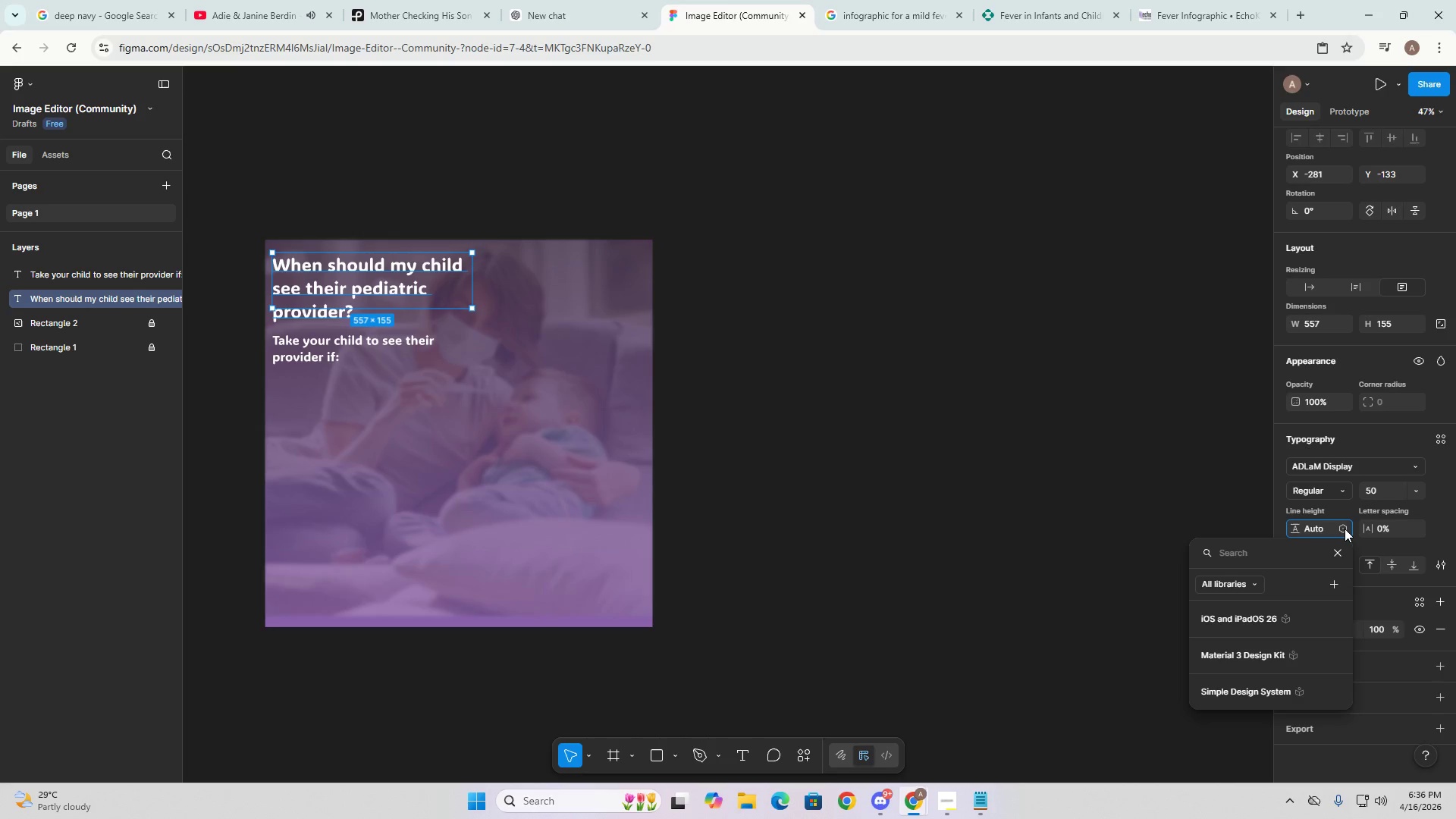 
left_click([1345, 529])
 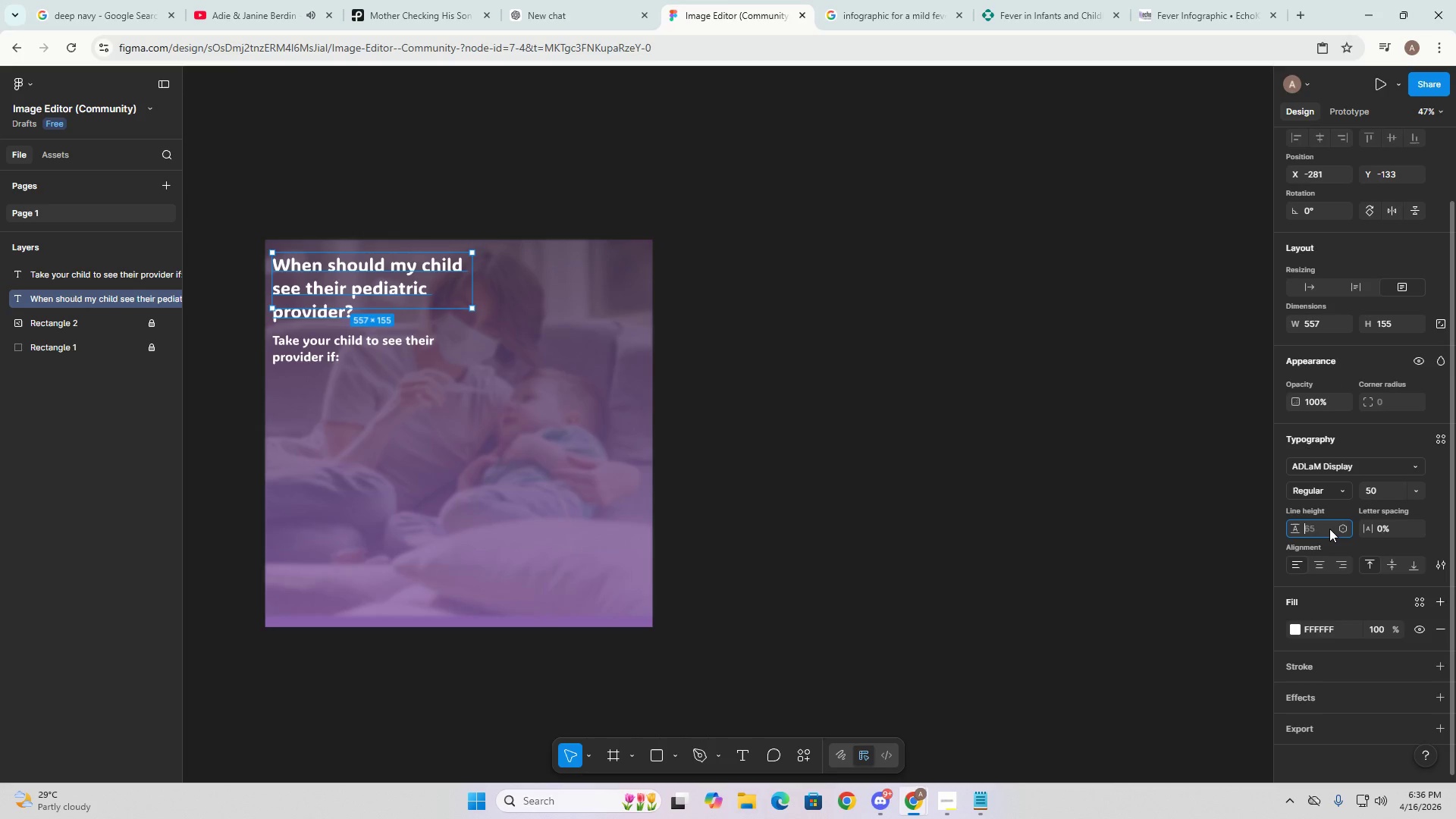 
scroll: coordinate [1329, 529], scroll_direction: up, amount: 1.0
 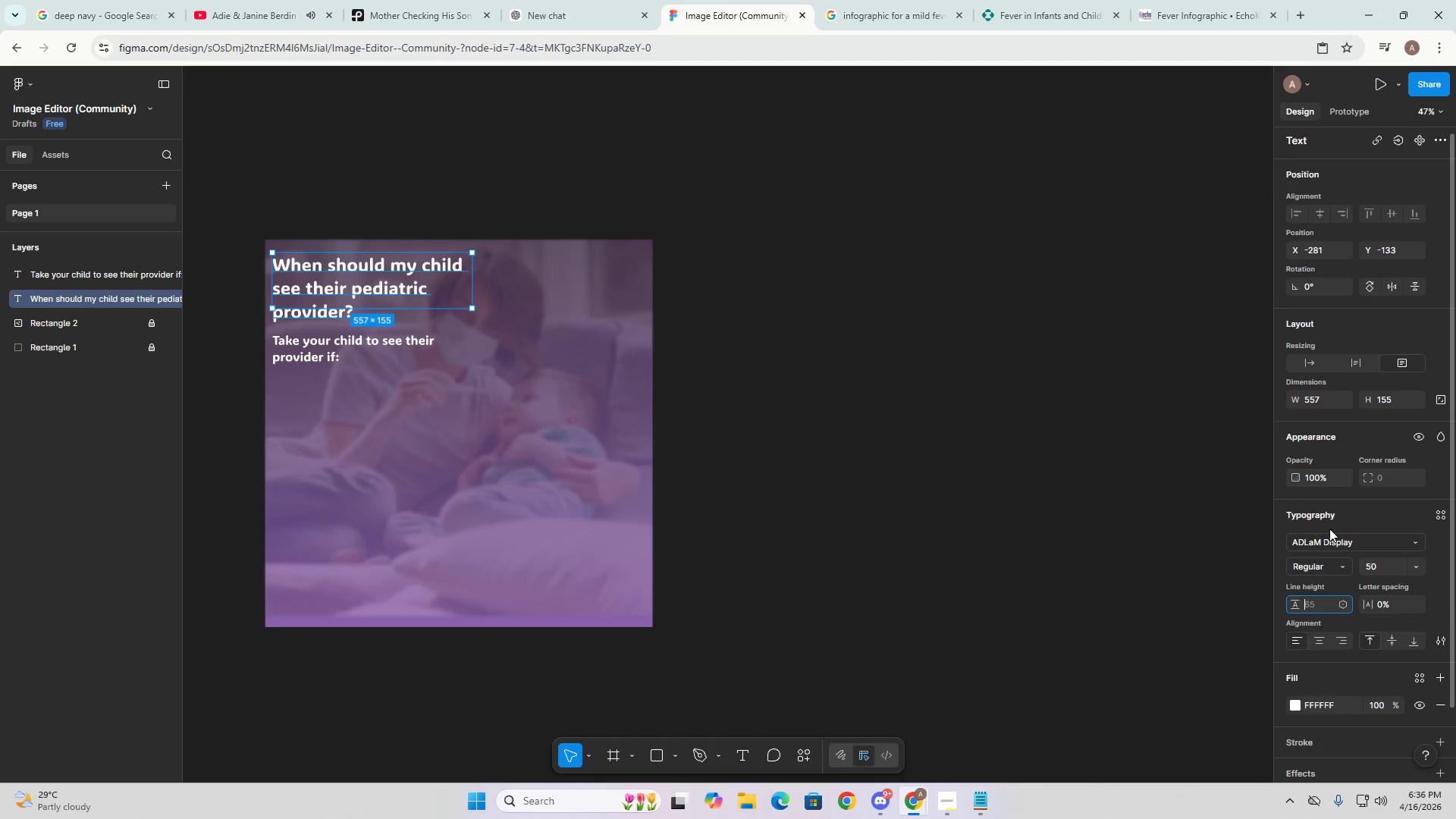 
left_click([1329, 529])
 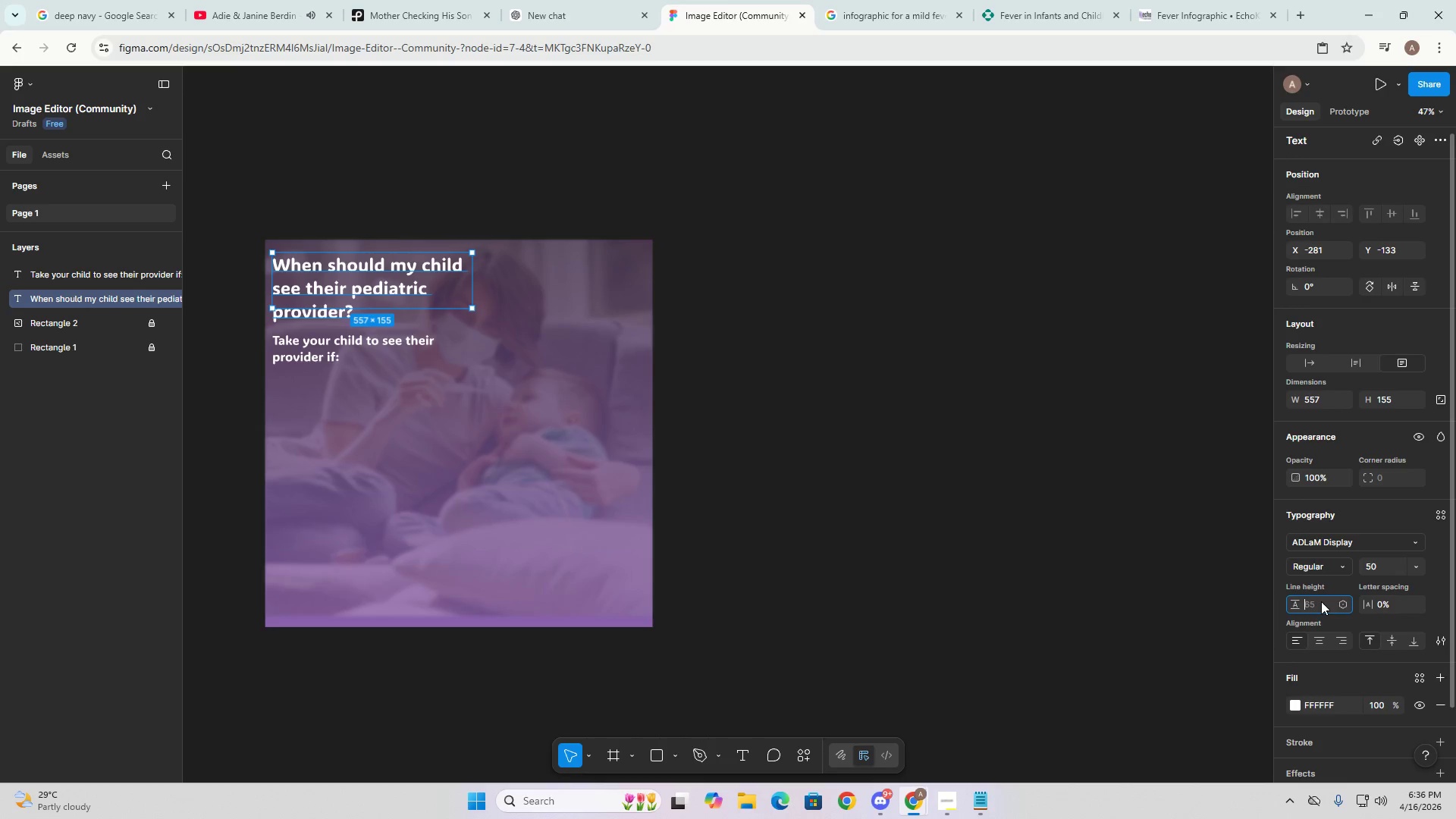 
hold_key(key=ControlLeft, duration=0.56)
scroll: coordinate [1321, 601], scroll_direction: down, amount: 1.0
 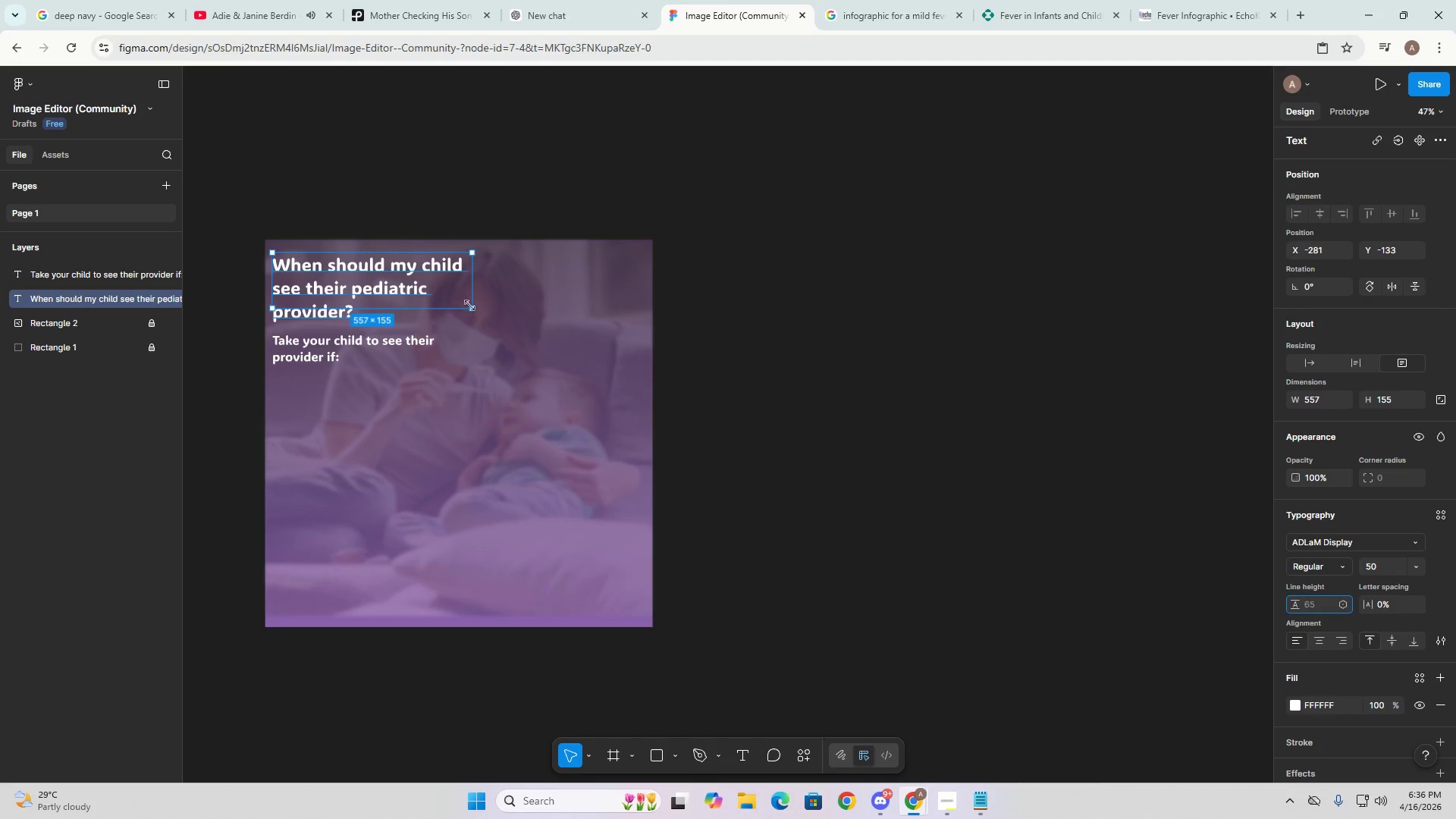 
left_click([410, 293])
 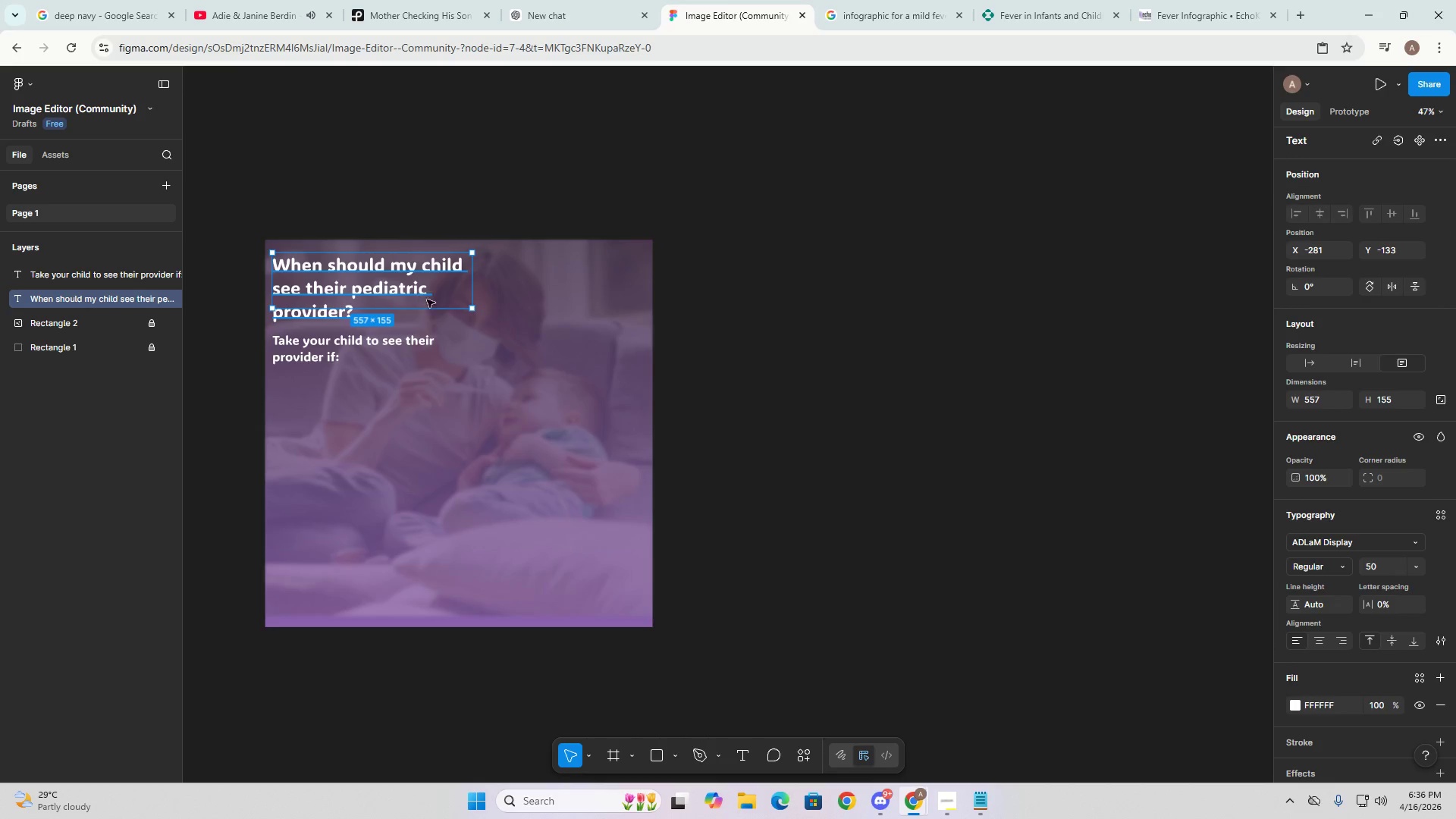 
hold_key(key=ControlLeft, duration=0.75)
scroll: coordinate [437, 300], scroll_direction: down, amount: 1.0
 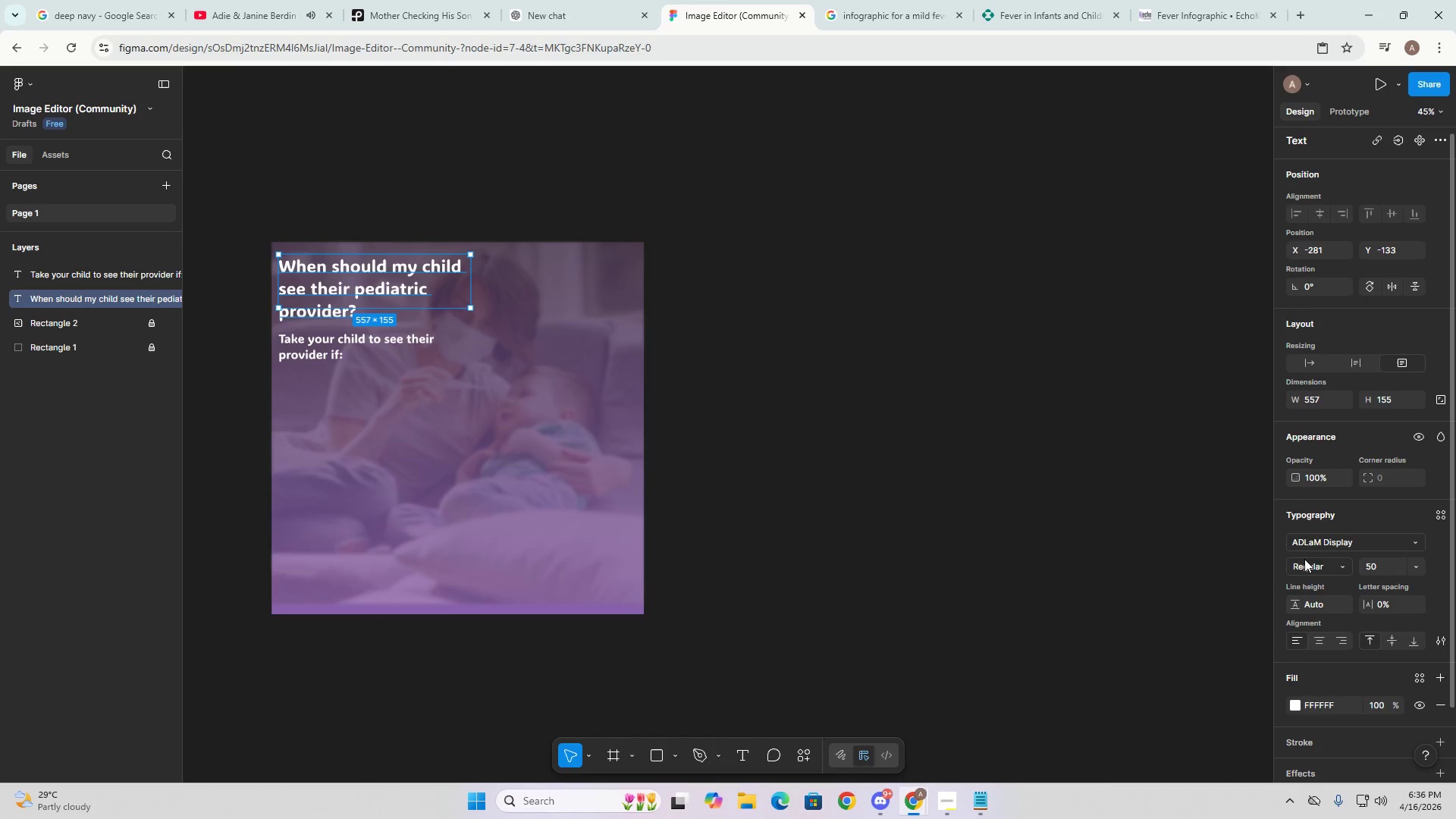 
left_click([1313, 570])
 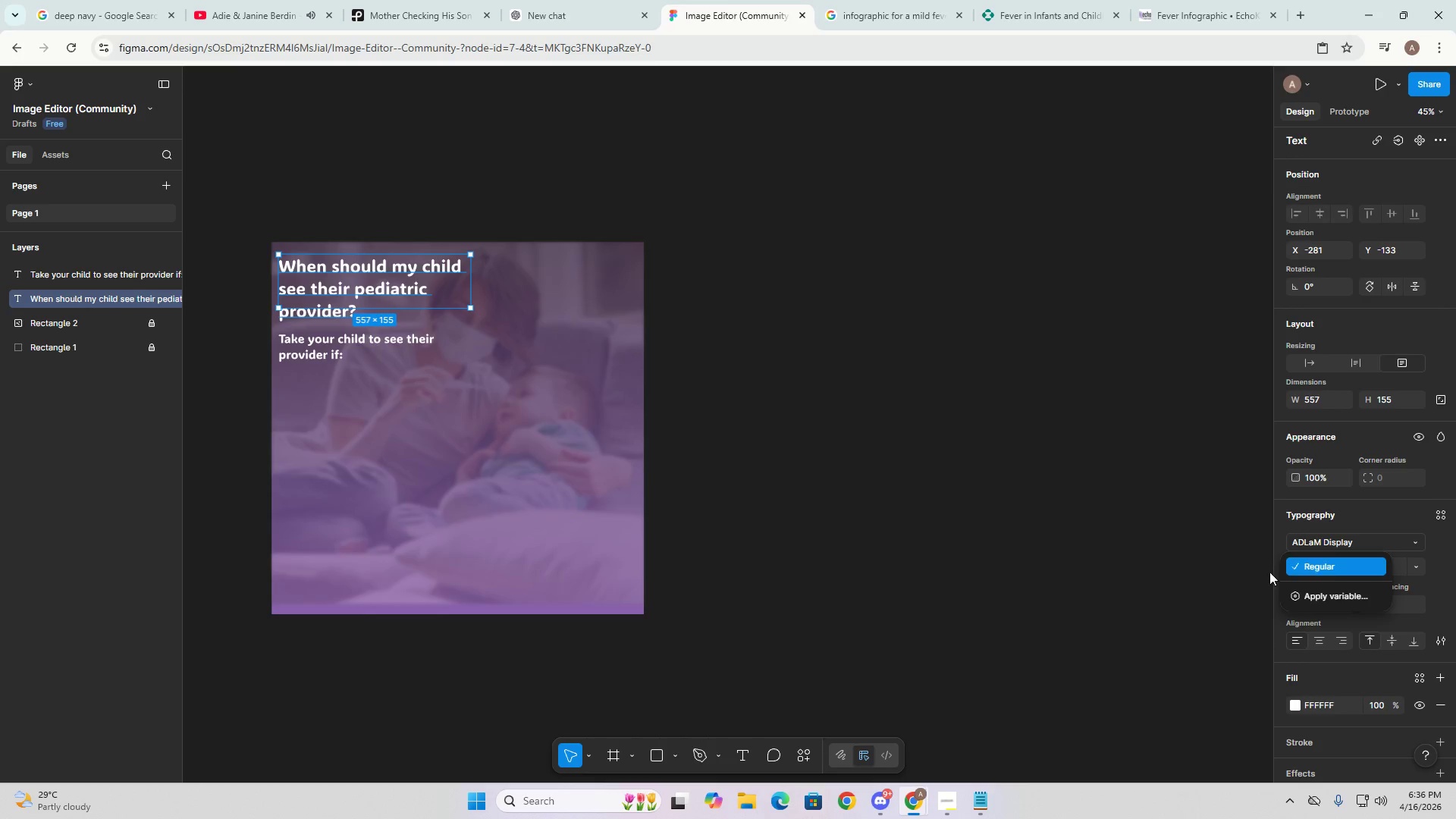 
left_click([1195, 572])
 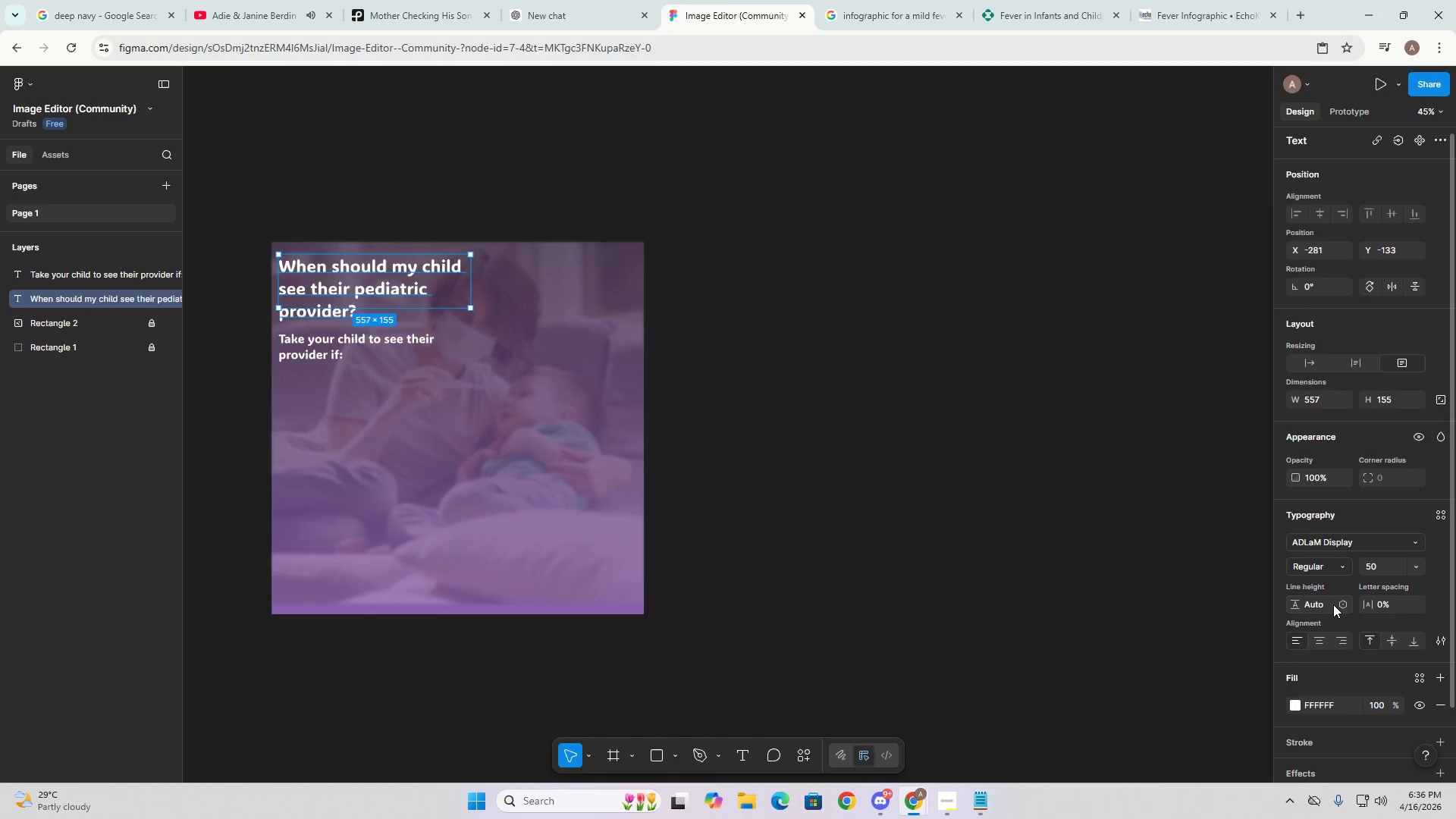 
left_click([1333, 604])
 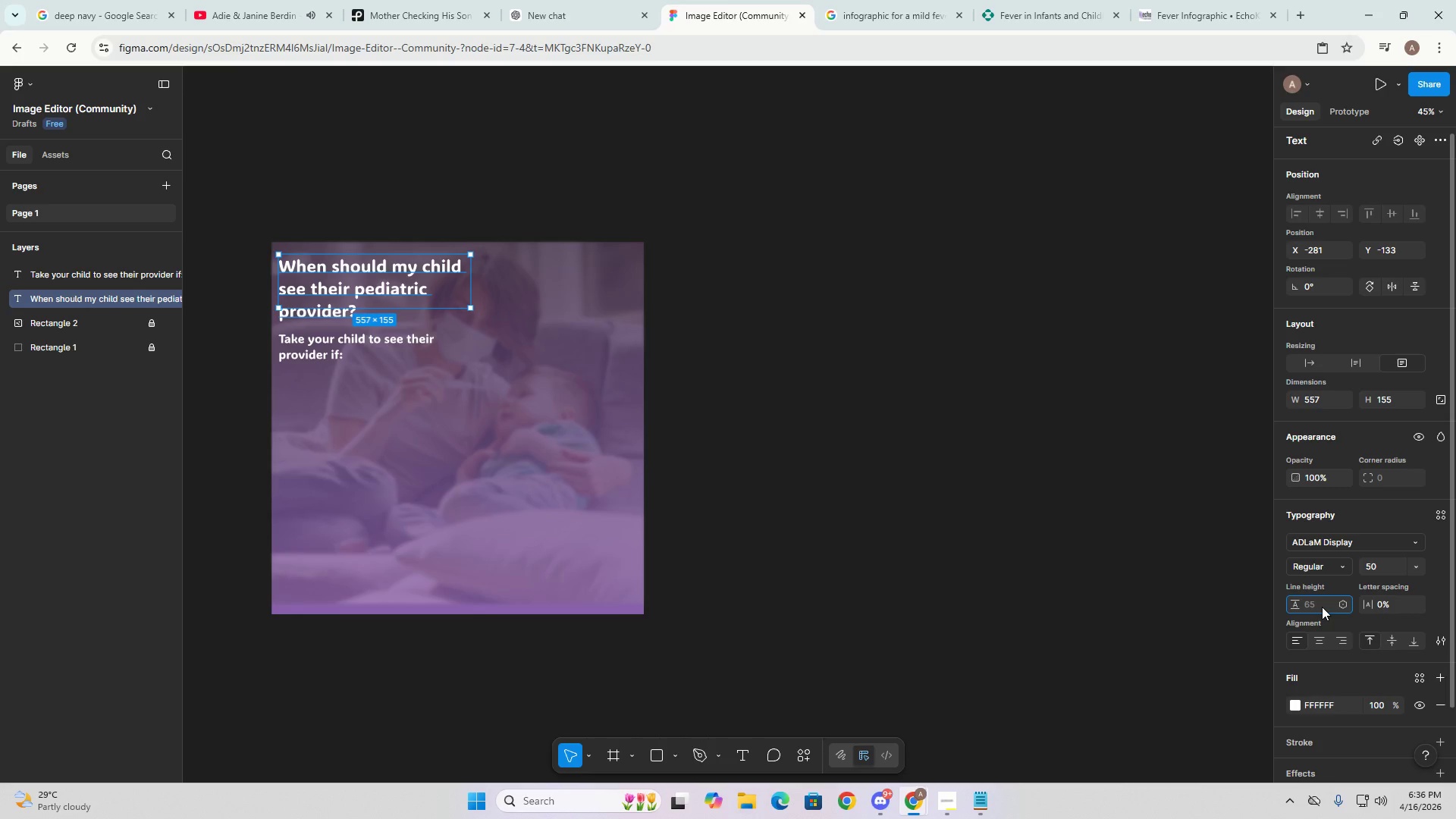 
key(Numpad1)
 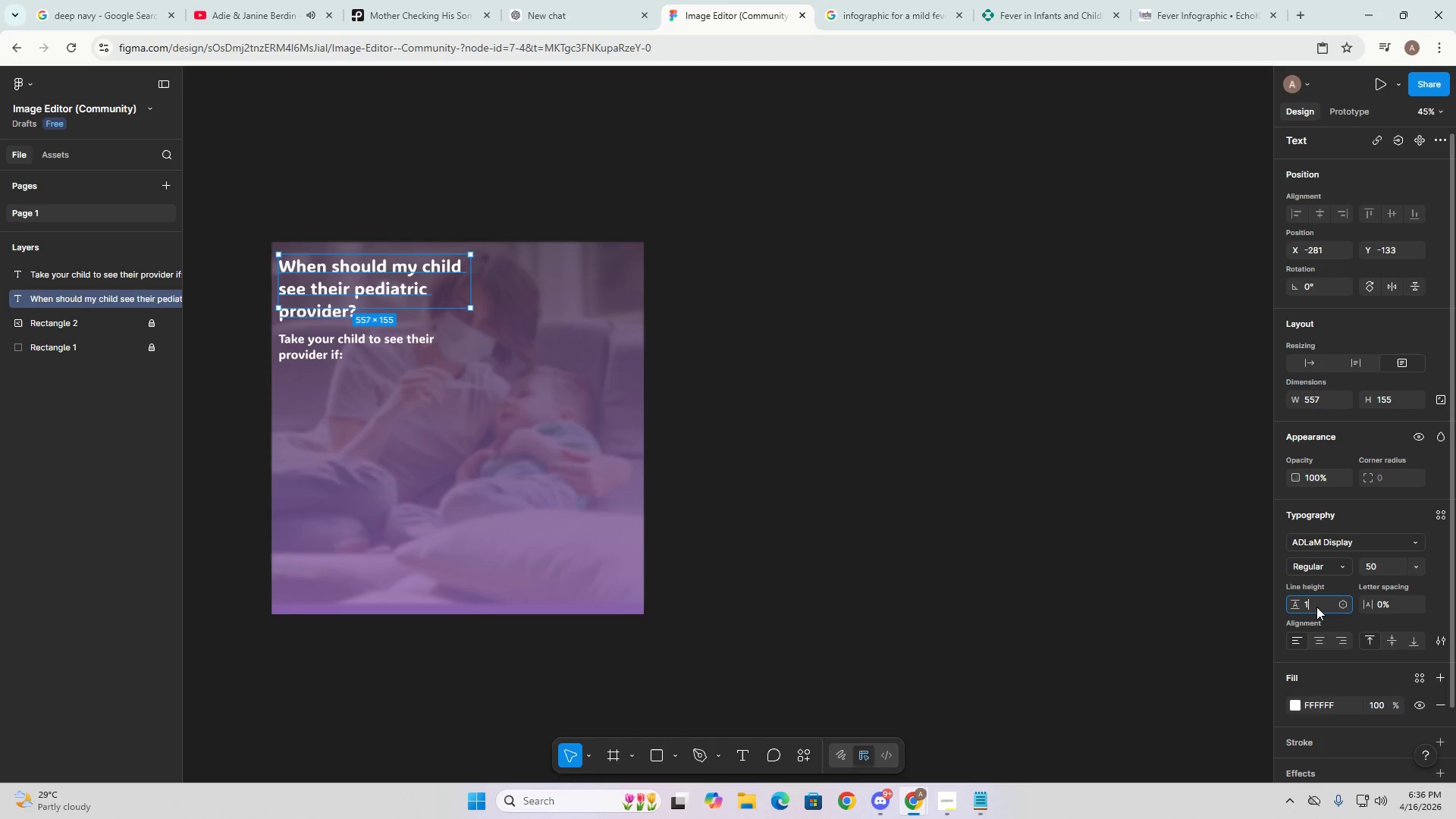 
key(Numpad0)
 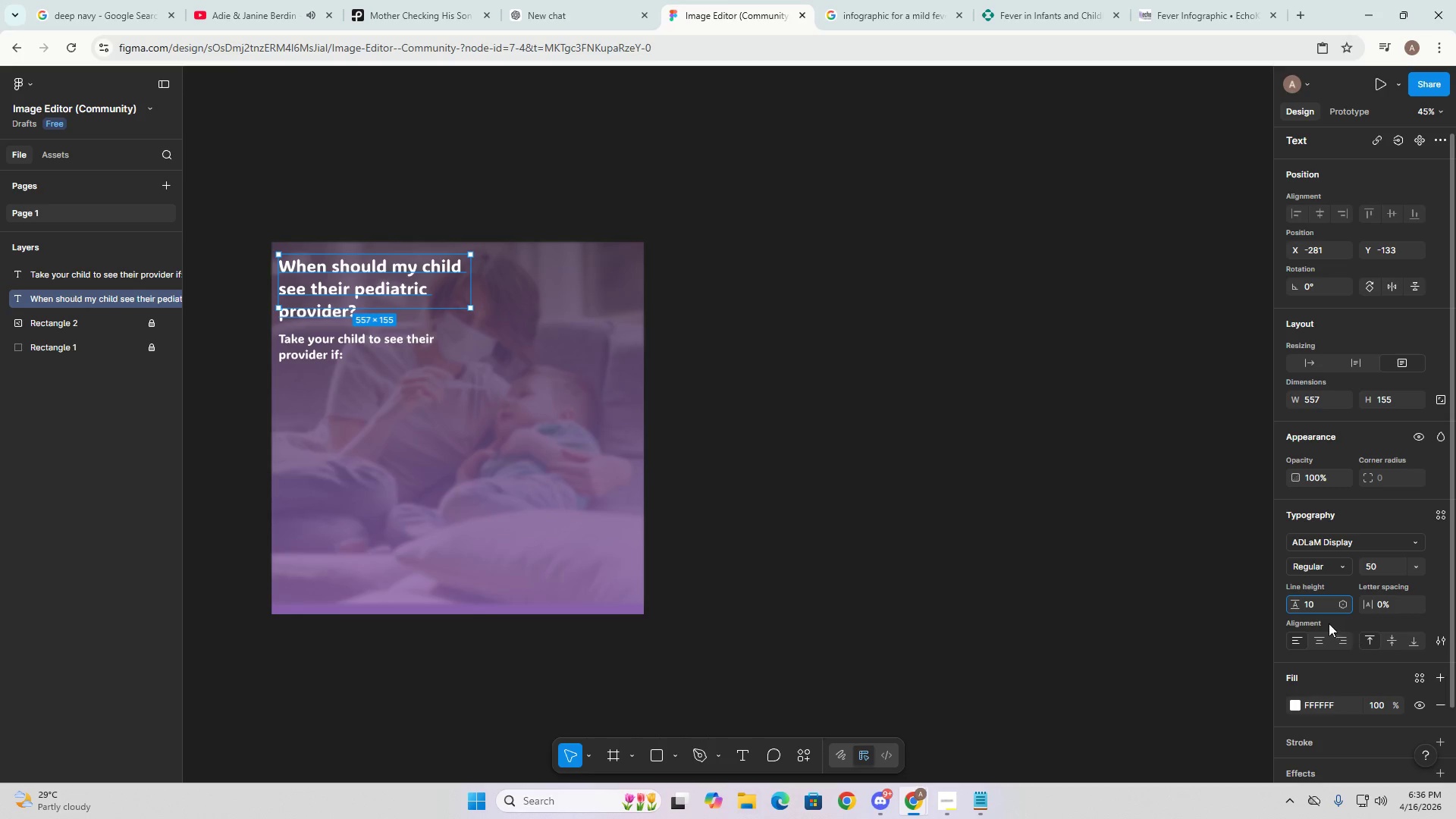 
key(Enter)
 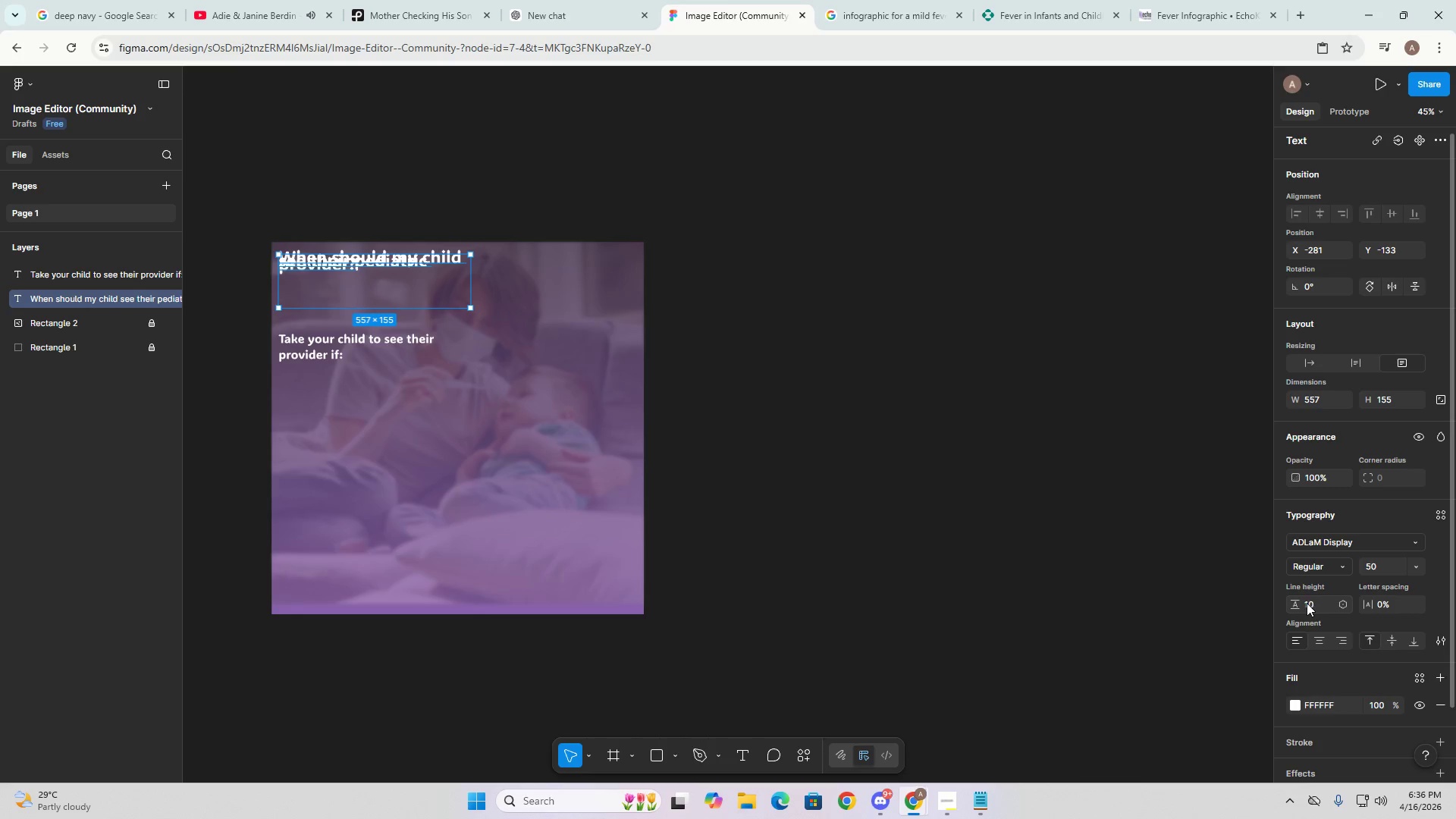 
double_click([1311, 603])
 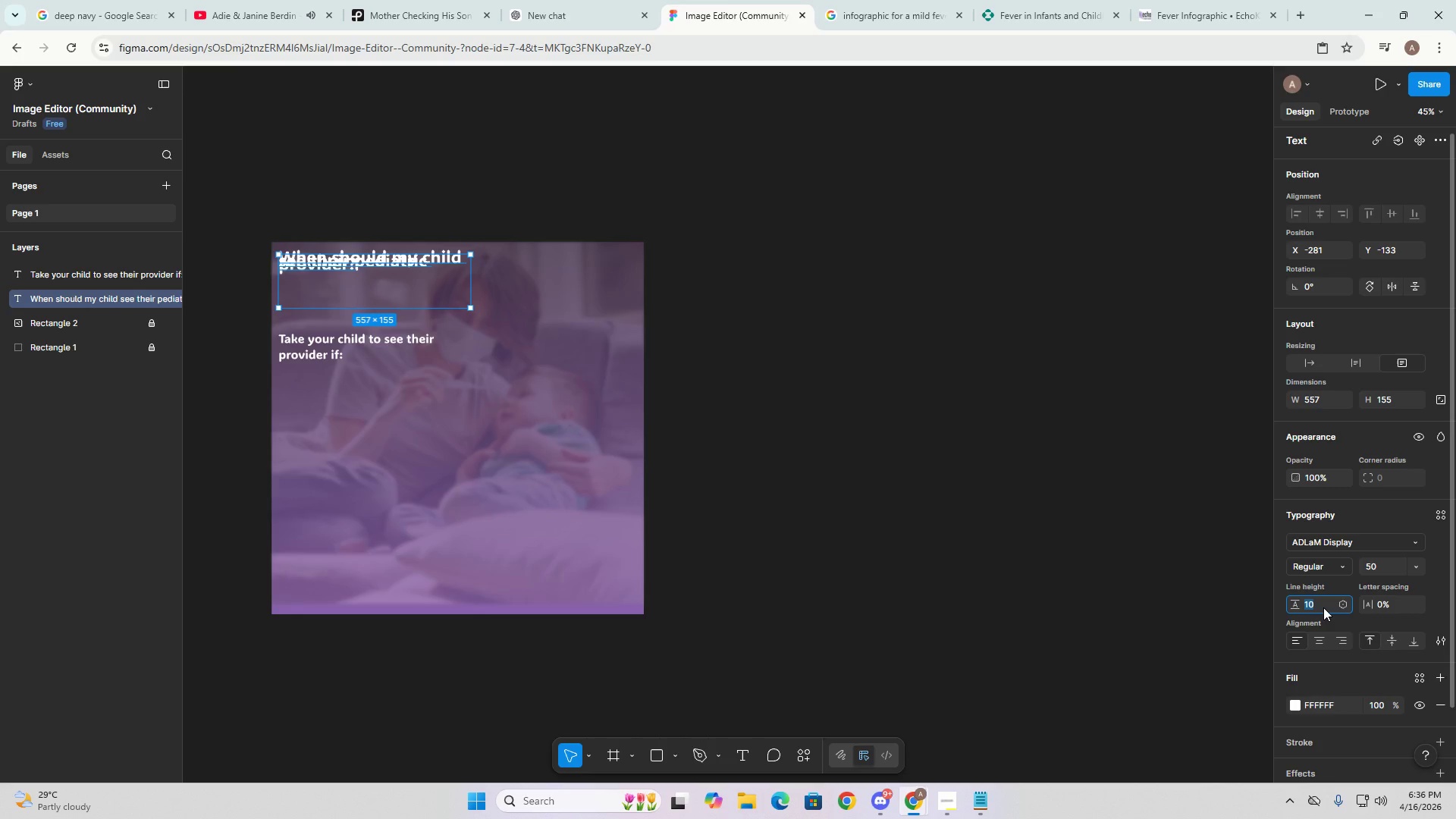 
key(Numpad3)
 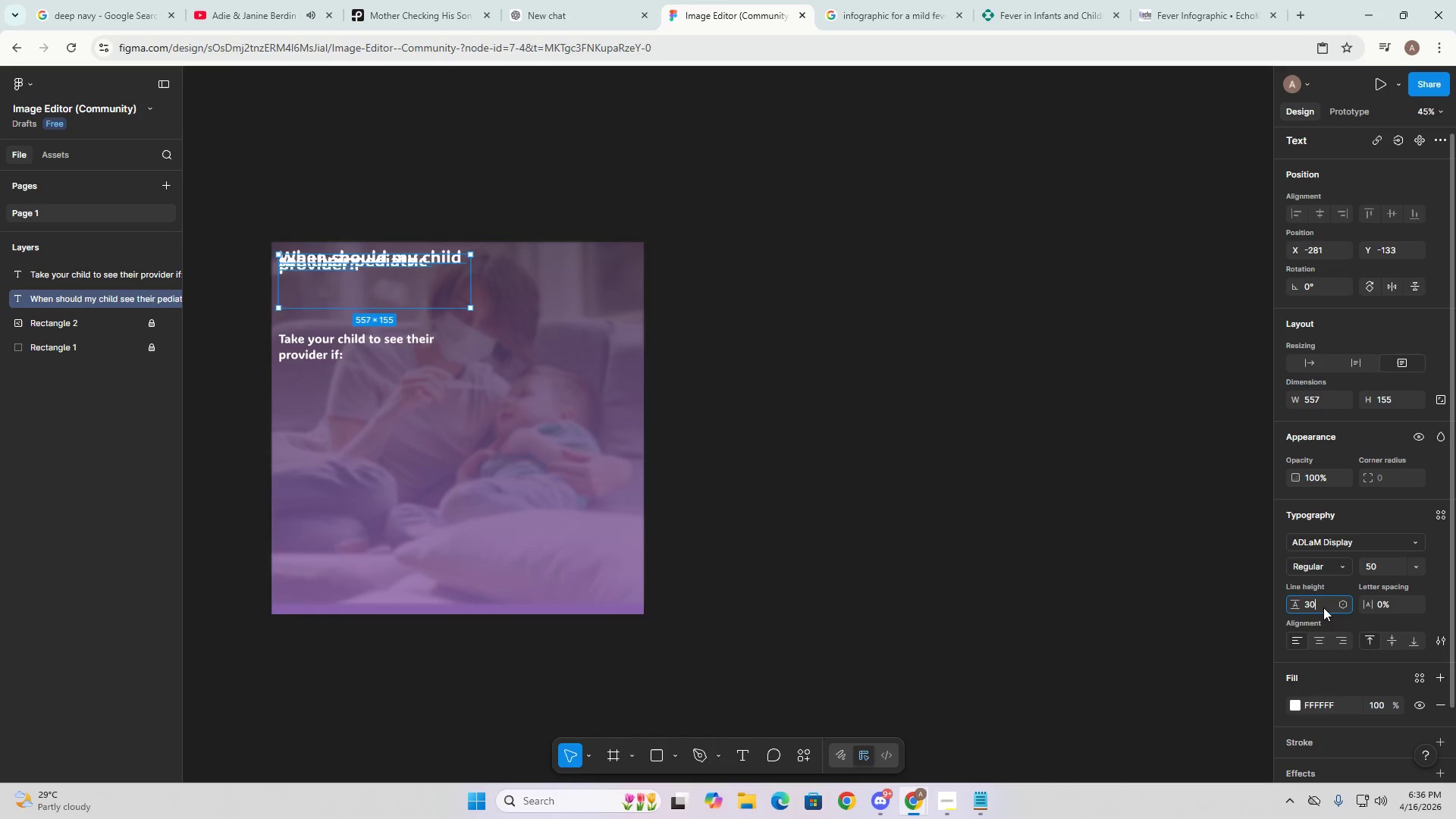 
key(Numpad0)
 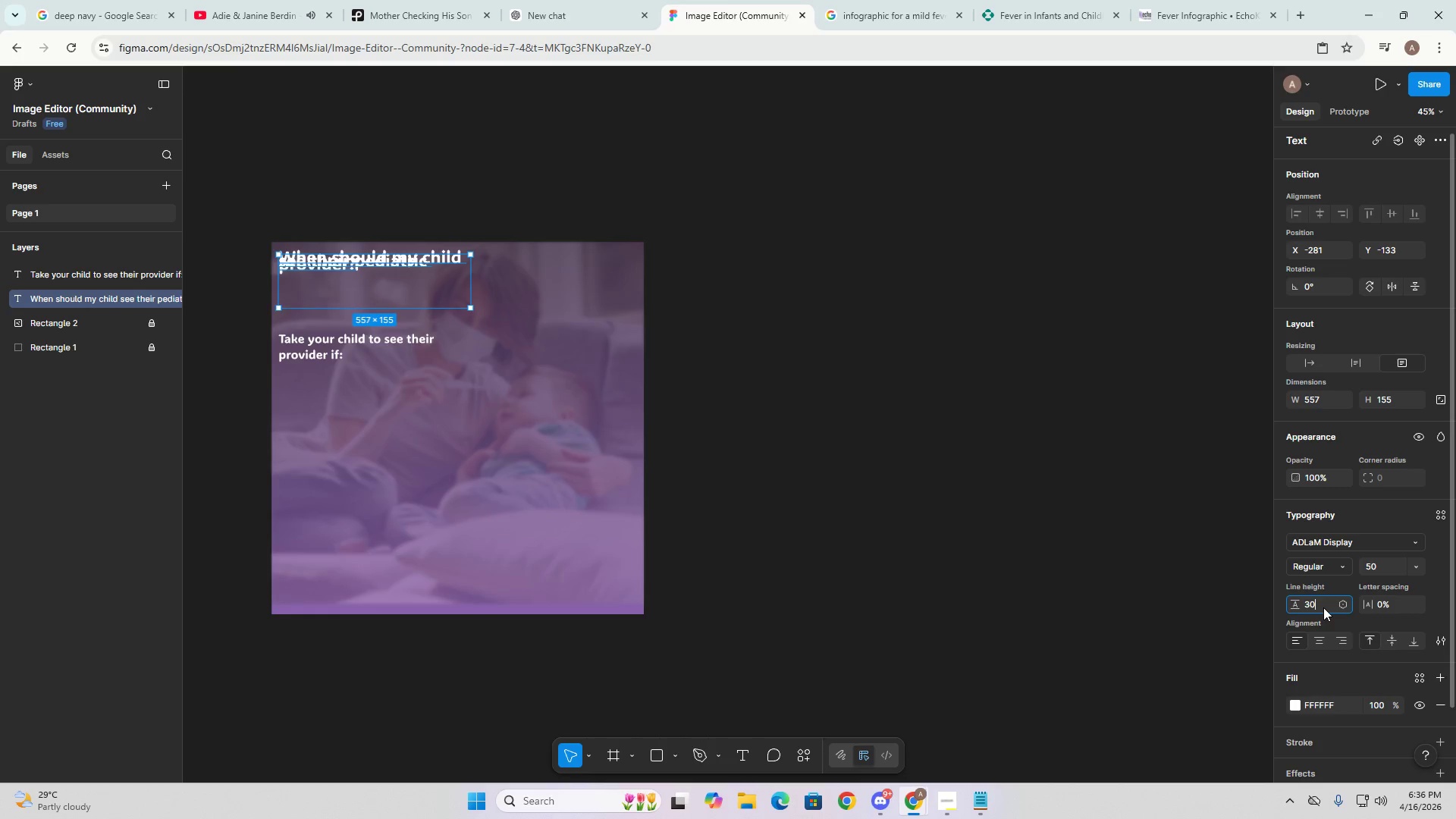 
key(NumpadEnter)
 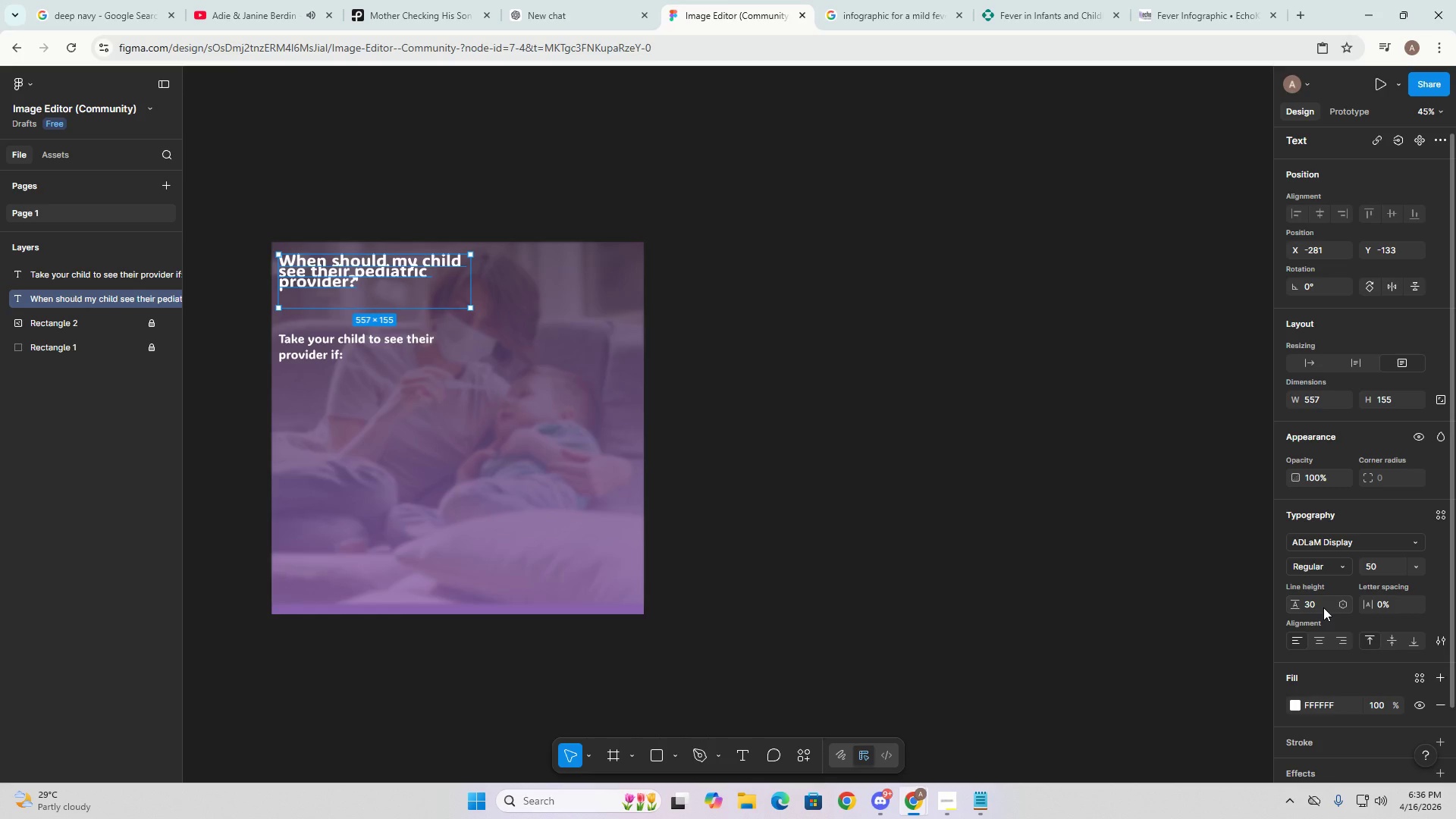 
double_click([1323, 607])
 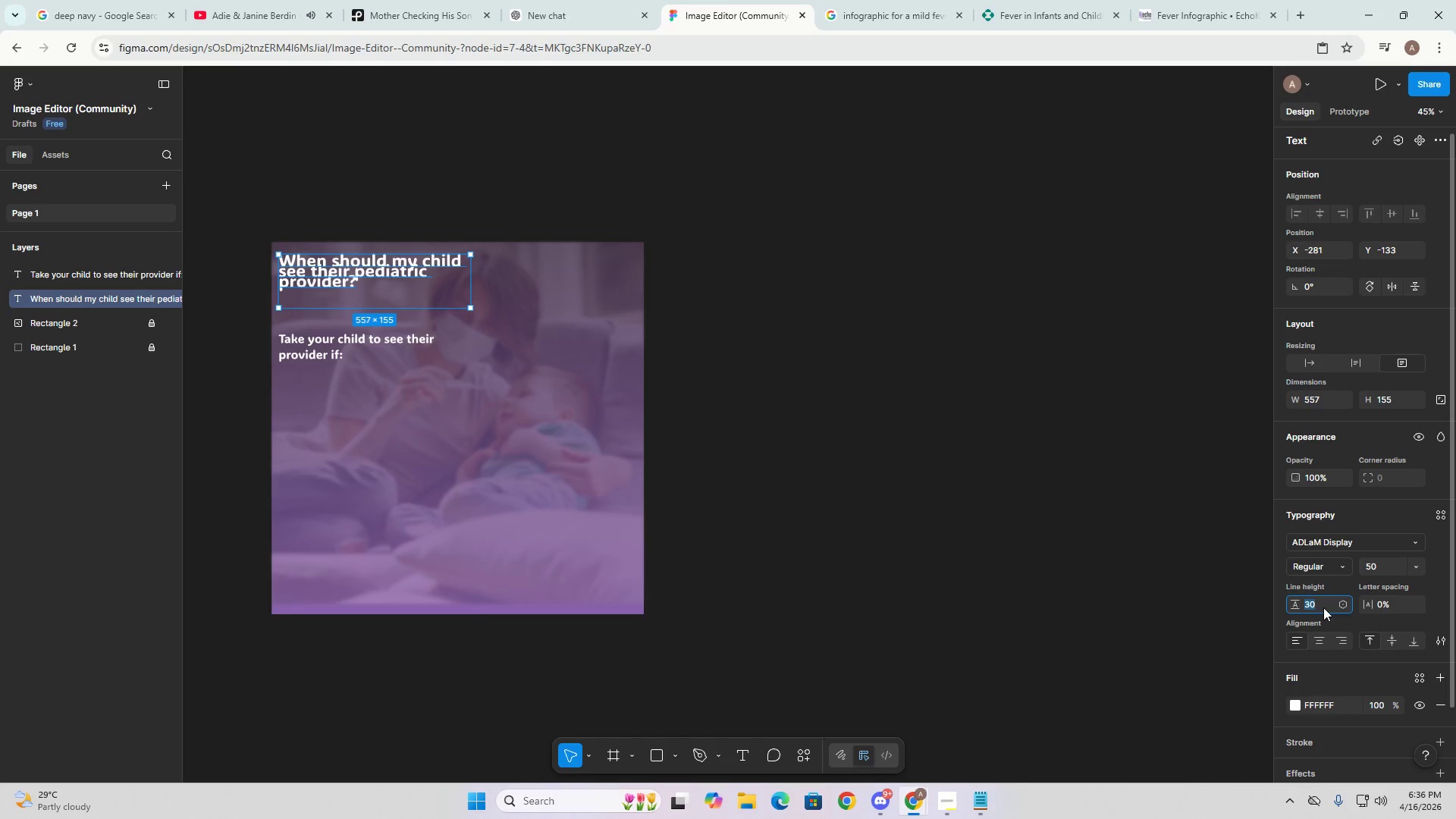 
key(Numpad5)
 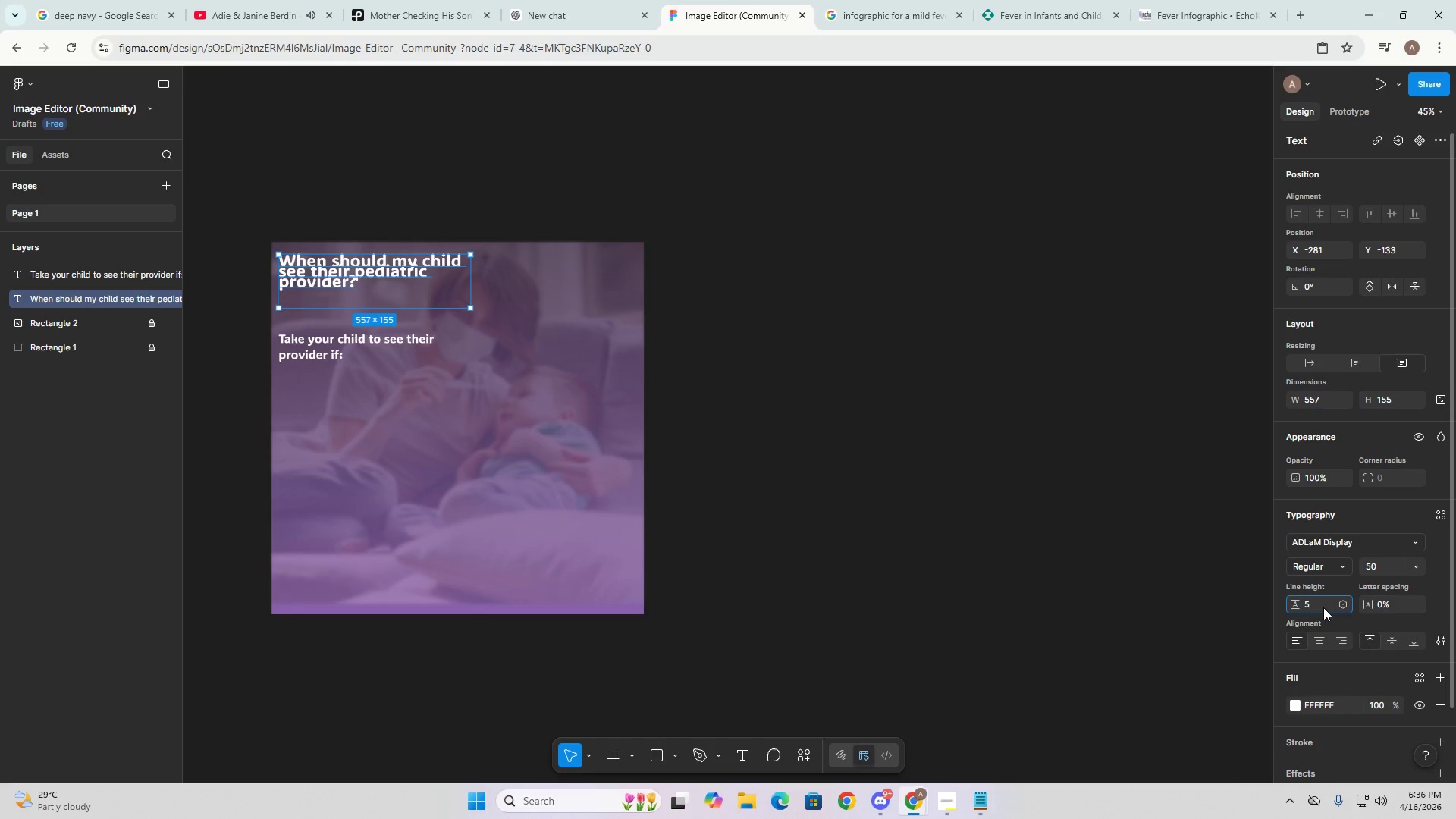 
key(Numpad0)
 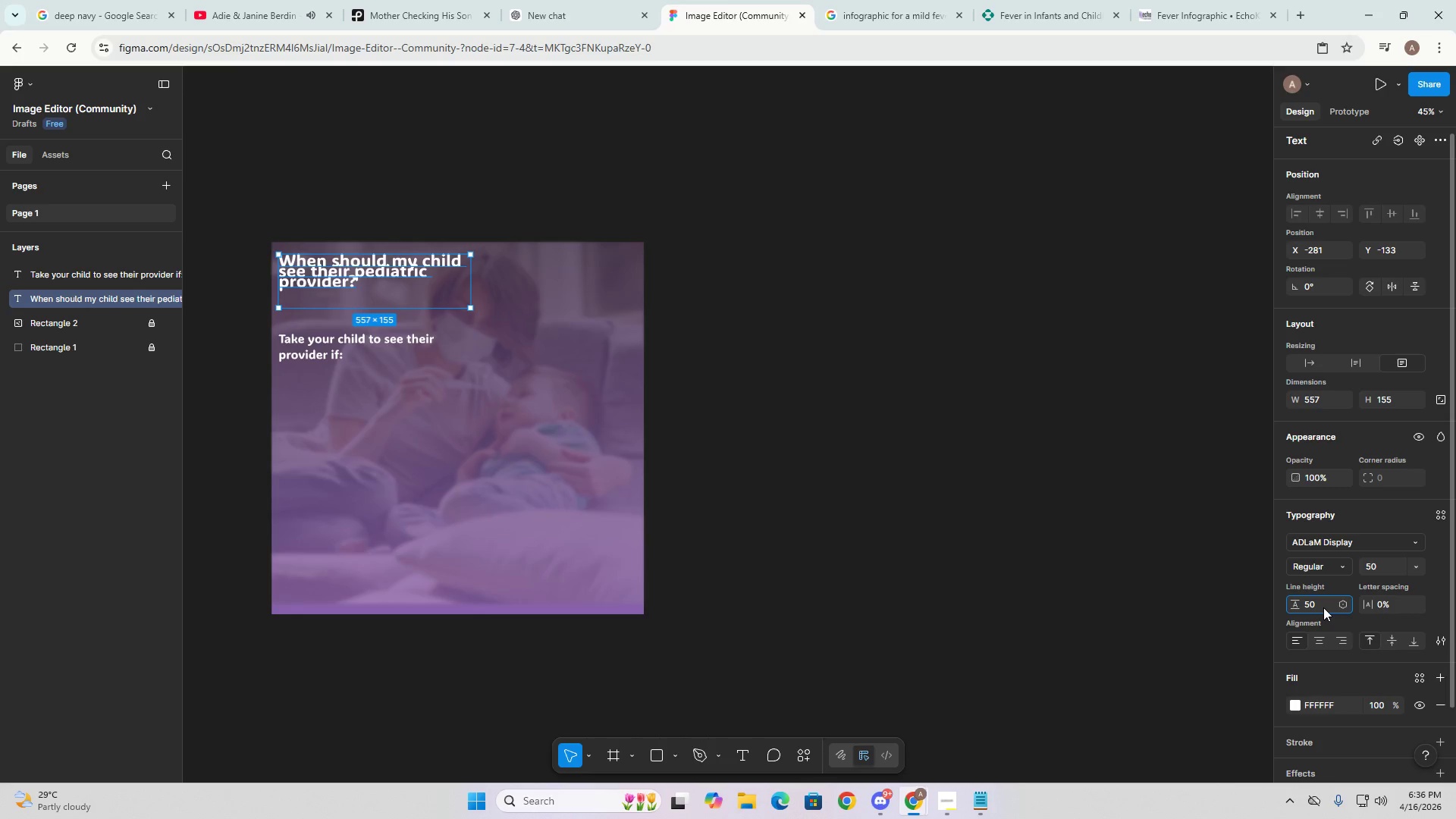 
key(NumpadEnter)
 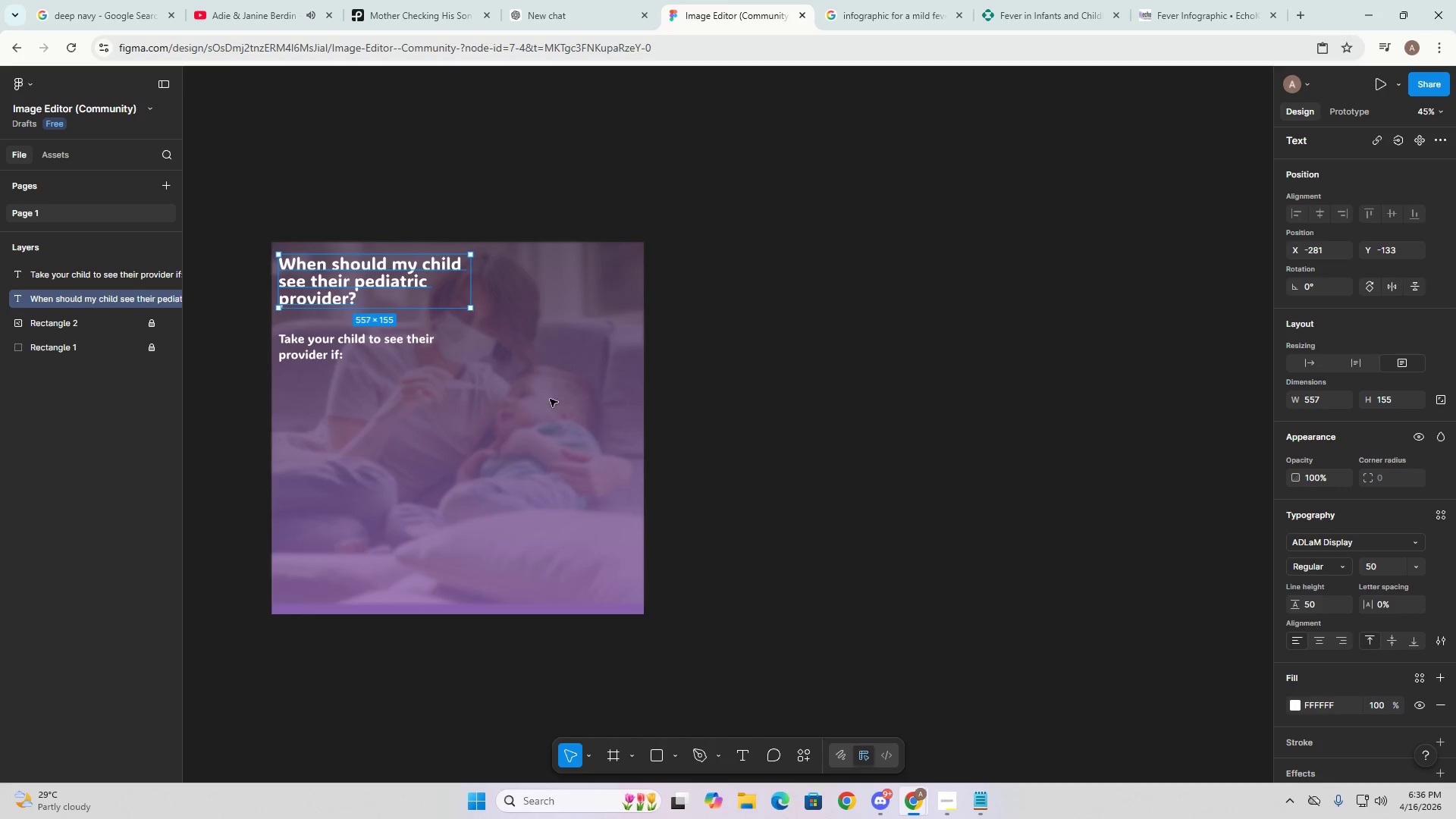 
left_click([333, 353])
 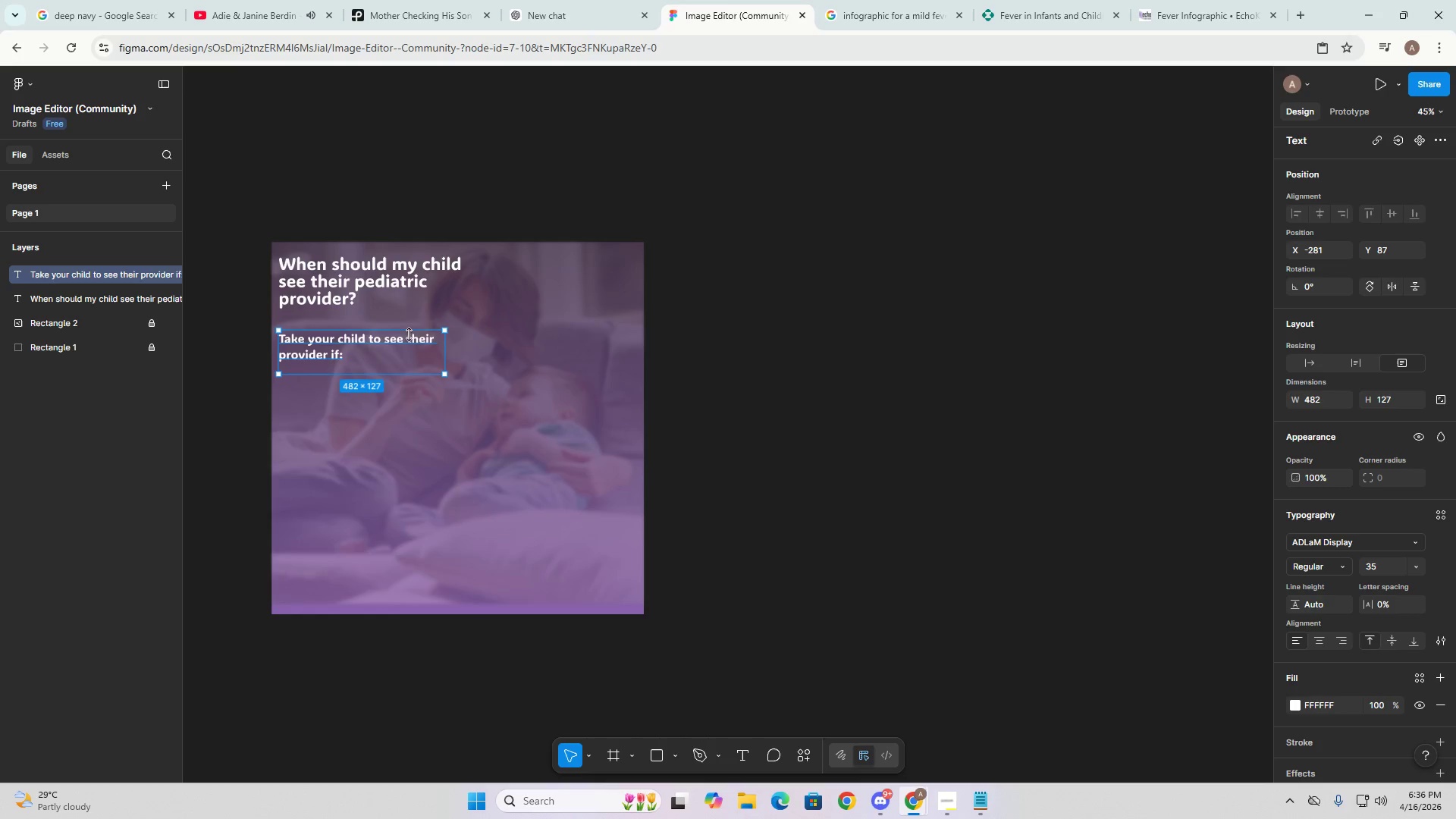 
left_click_drag(start_coordinate=[384, 359], to_coordinate=[382, 344])
 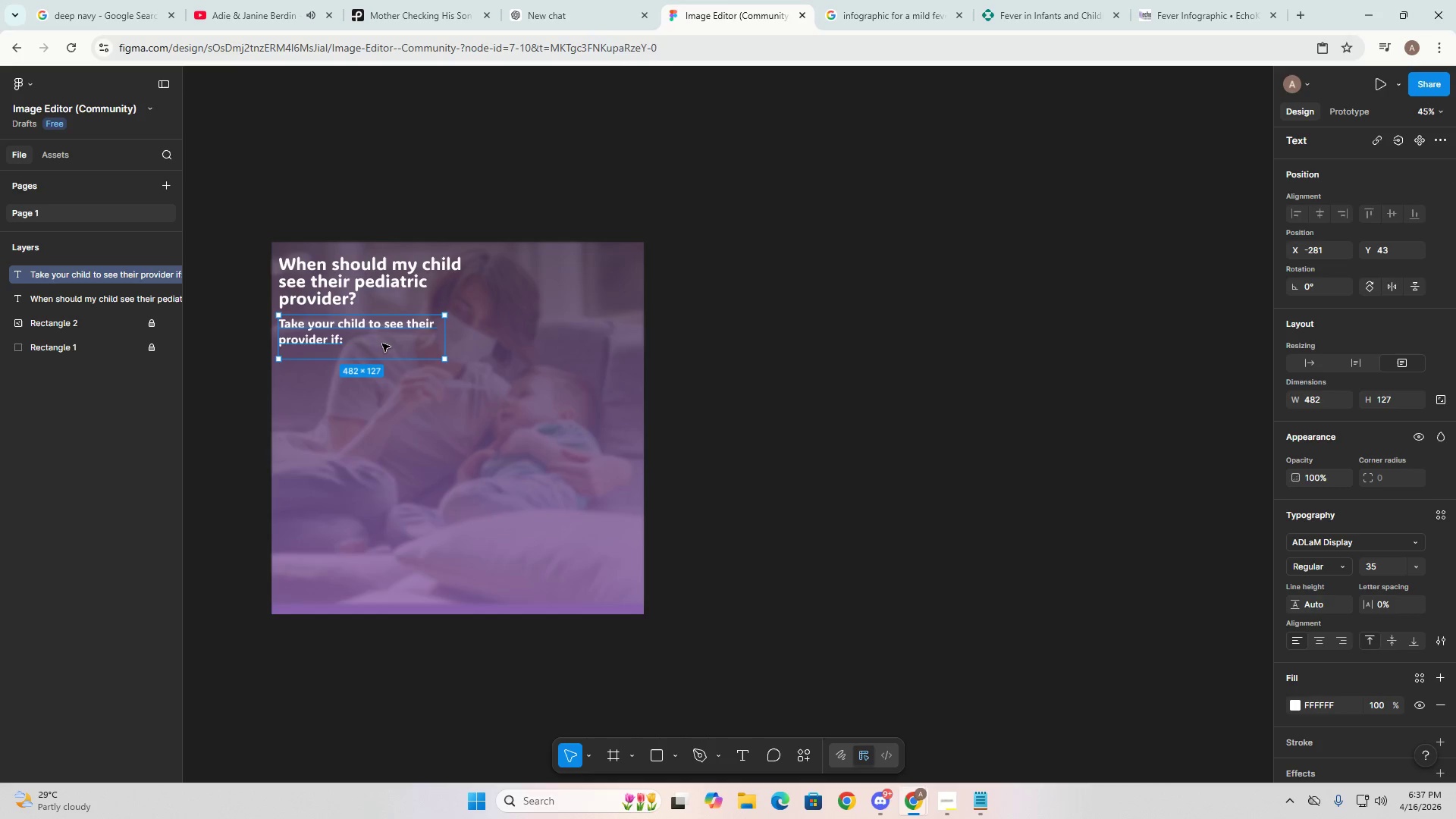 
left_click([382, 344])
 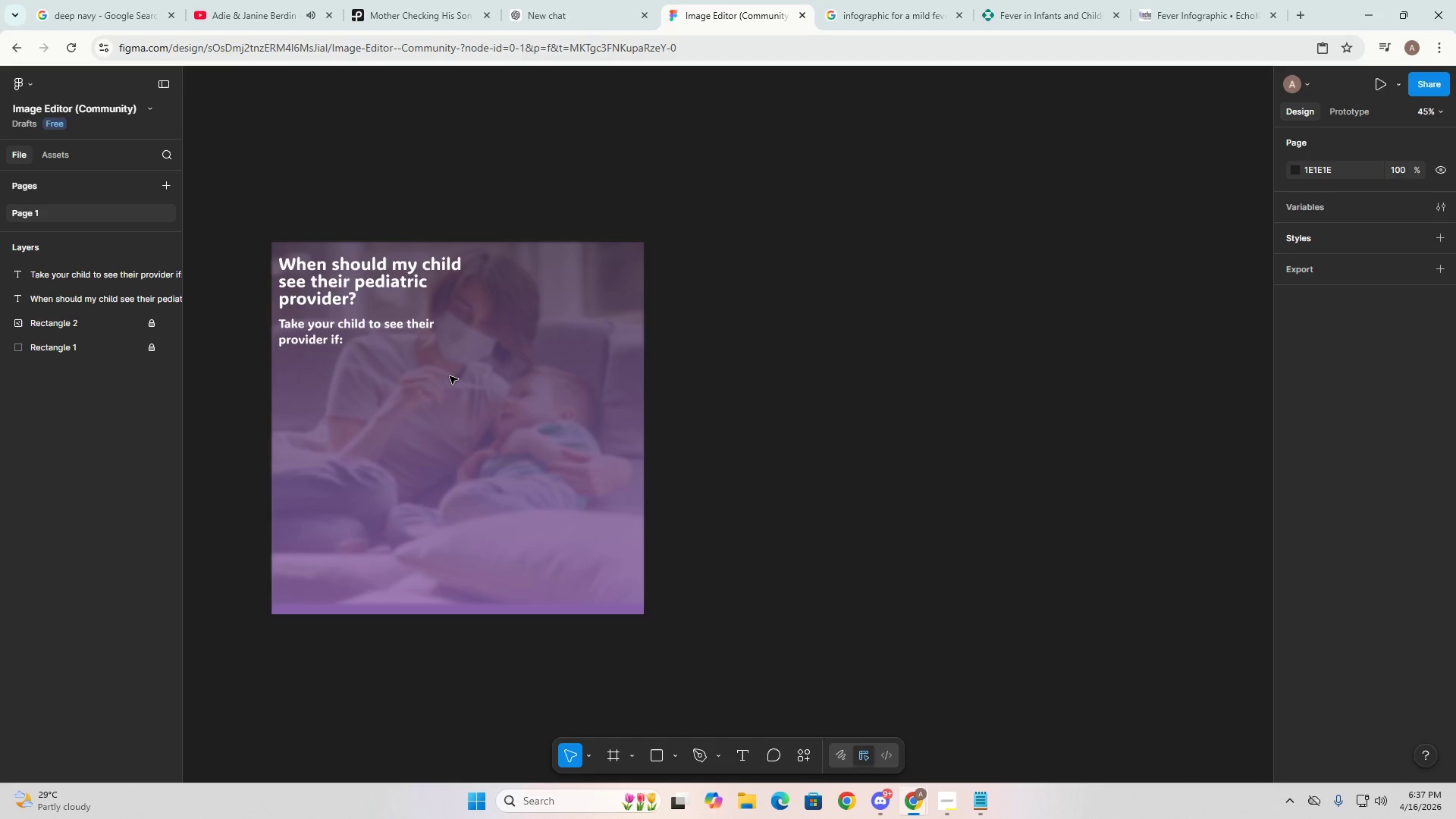 
left_click([352, 343])
 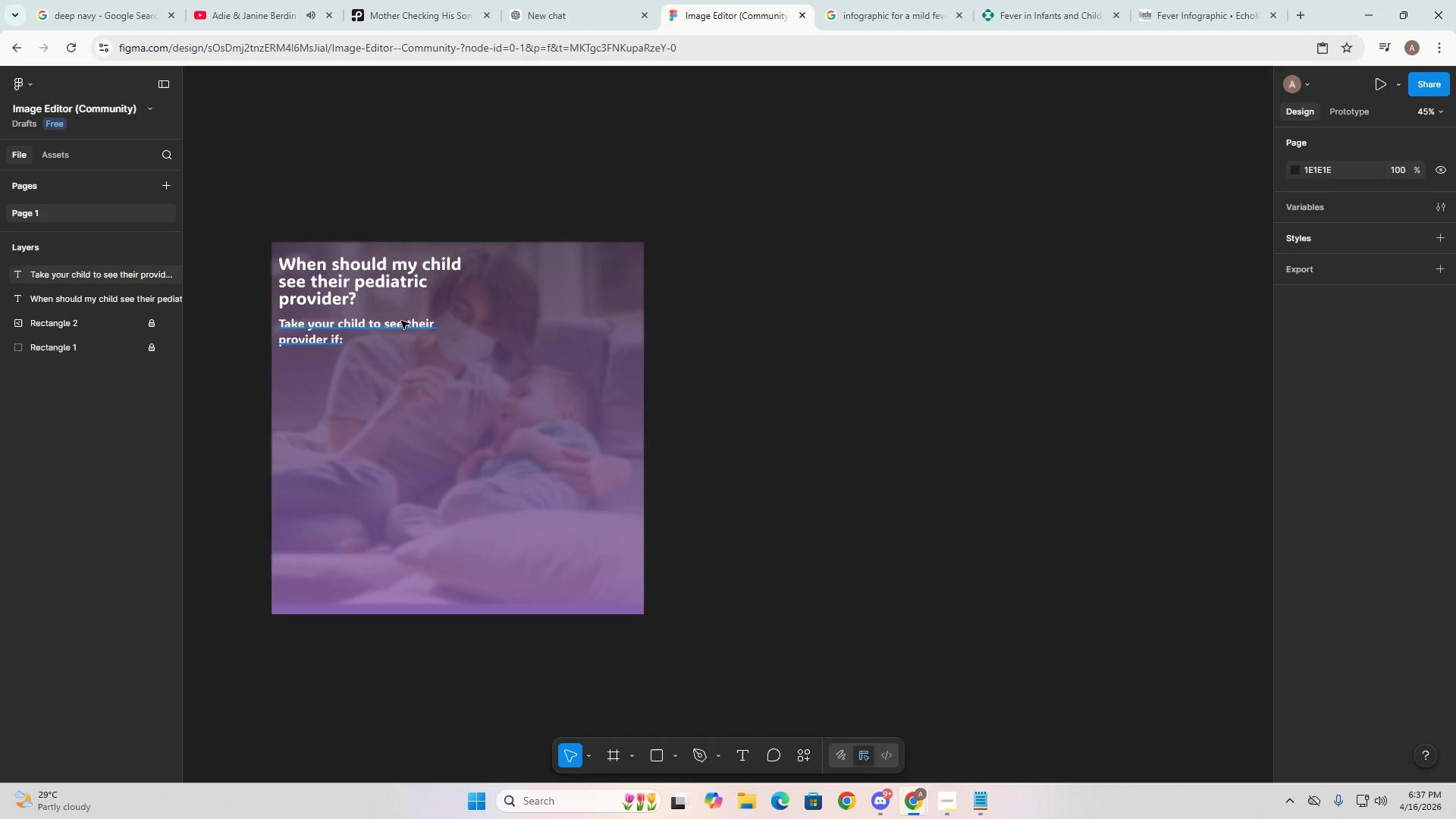 
left_click([395, 326])
 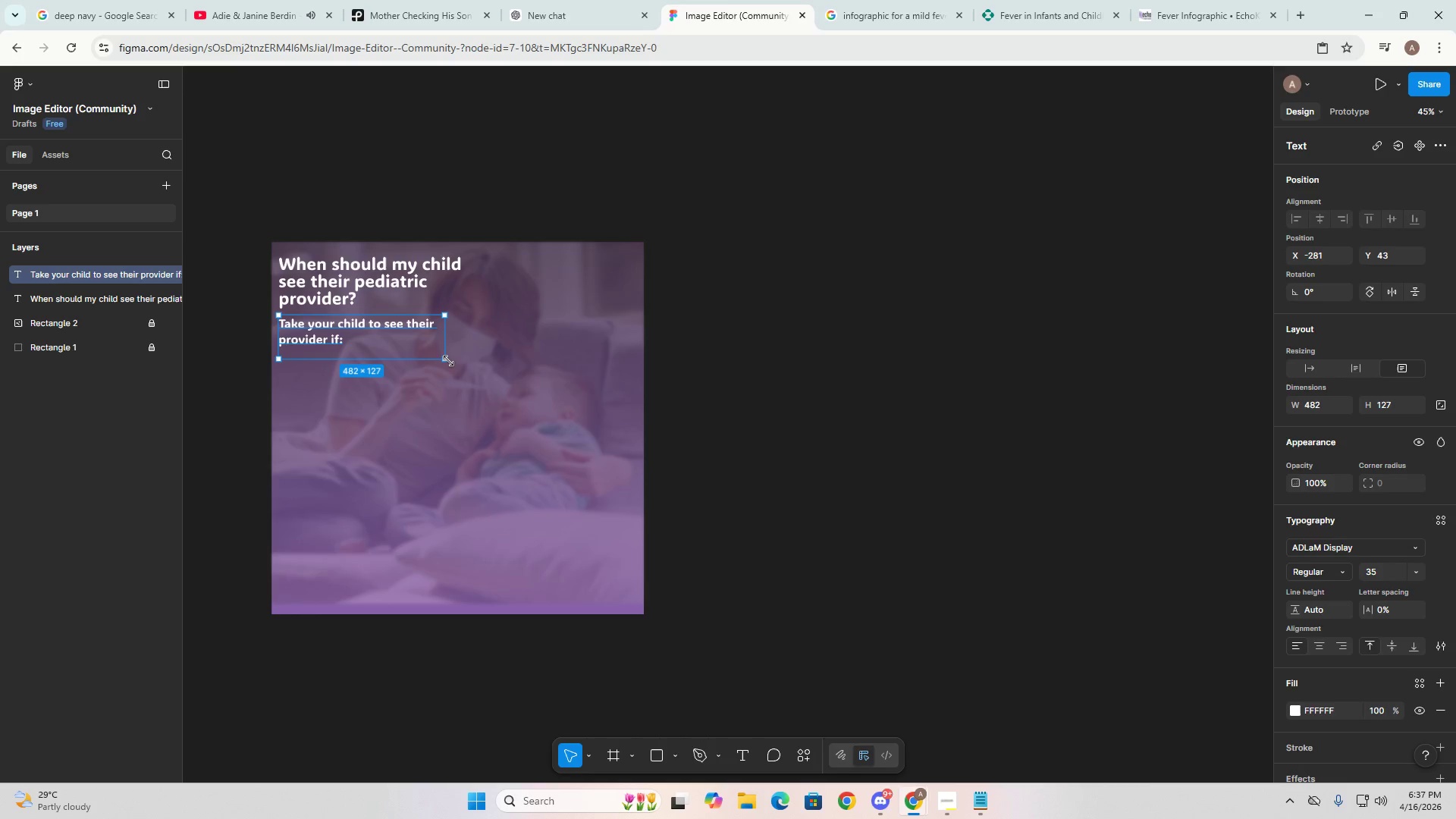 
left_click_drag(start_coordinate=[447, 361], to_coordinate=[413, 353])
 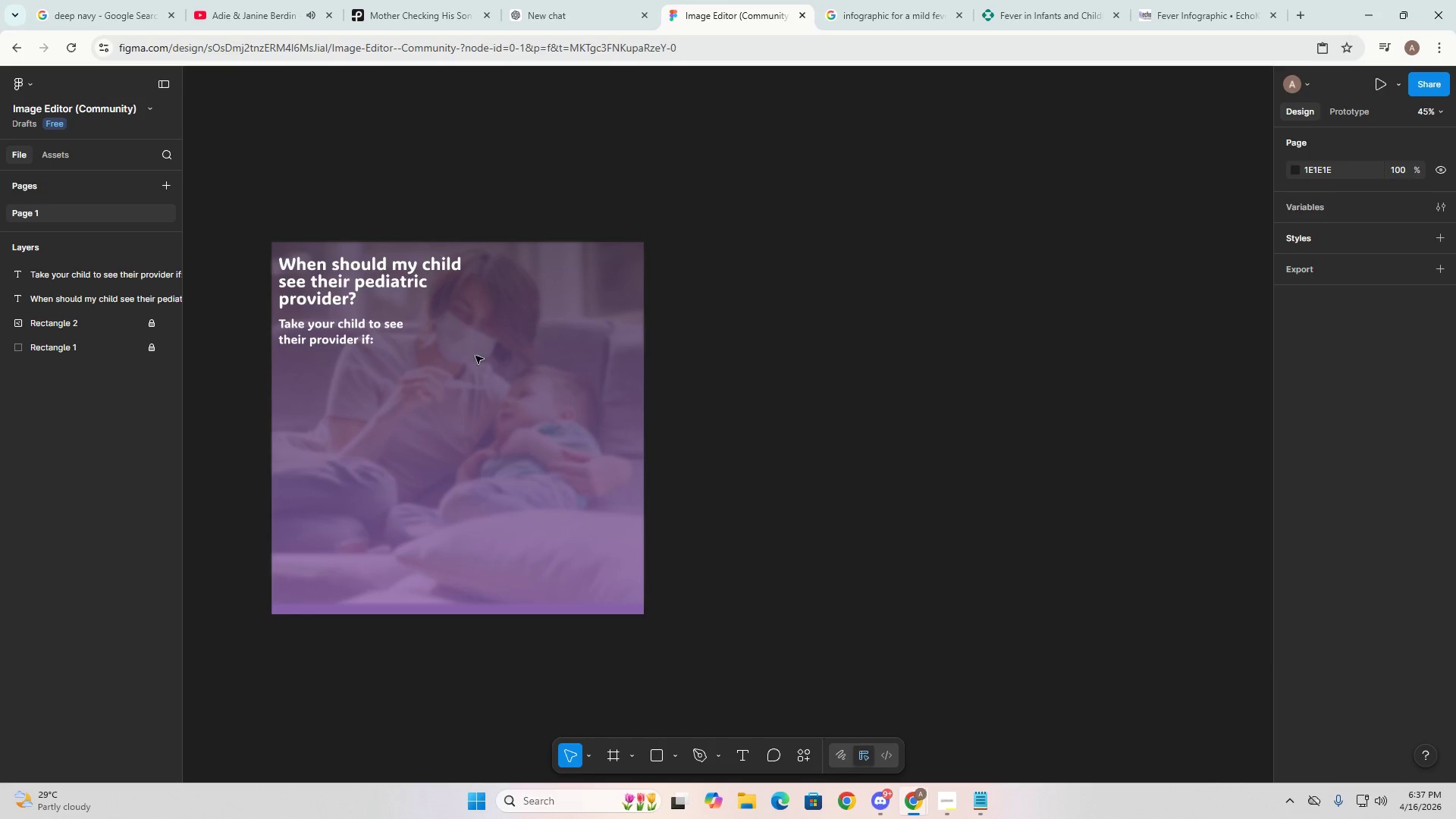 
double_click([378, 346])
 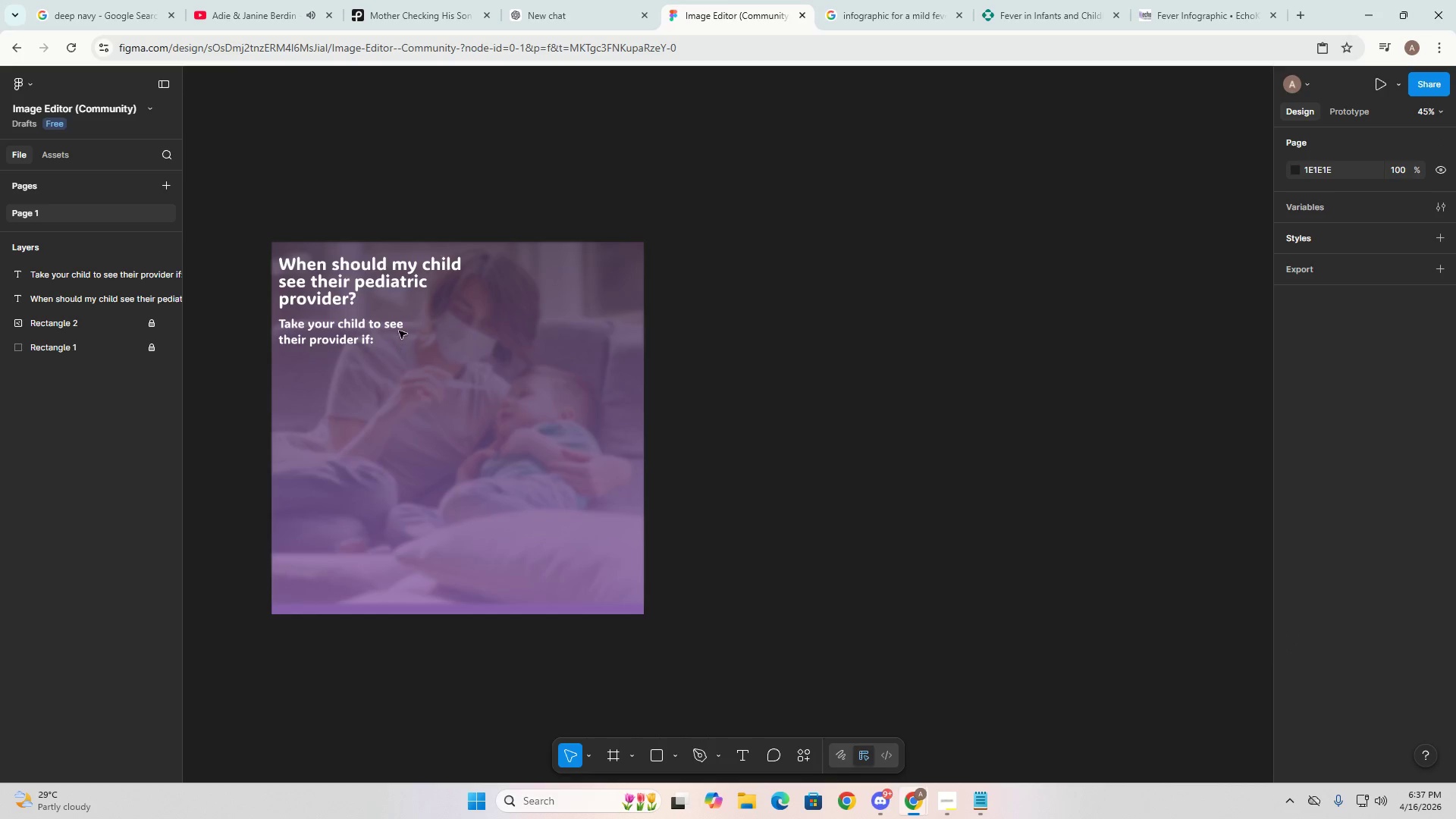 
triple_click([394, 325])
 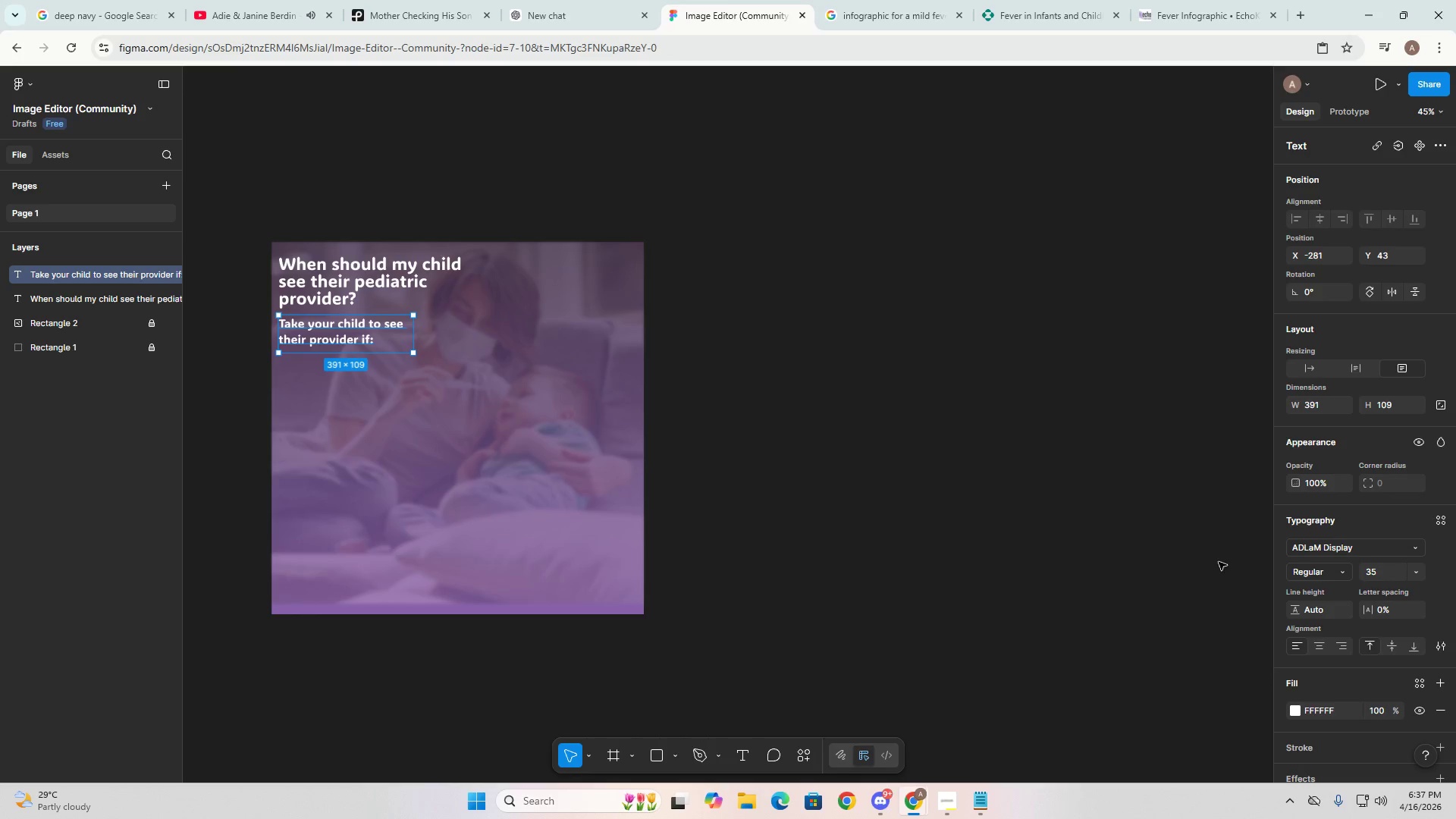 
wait(6.31)
 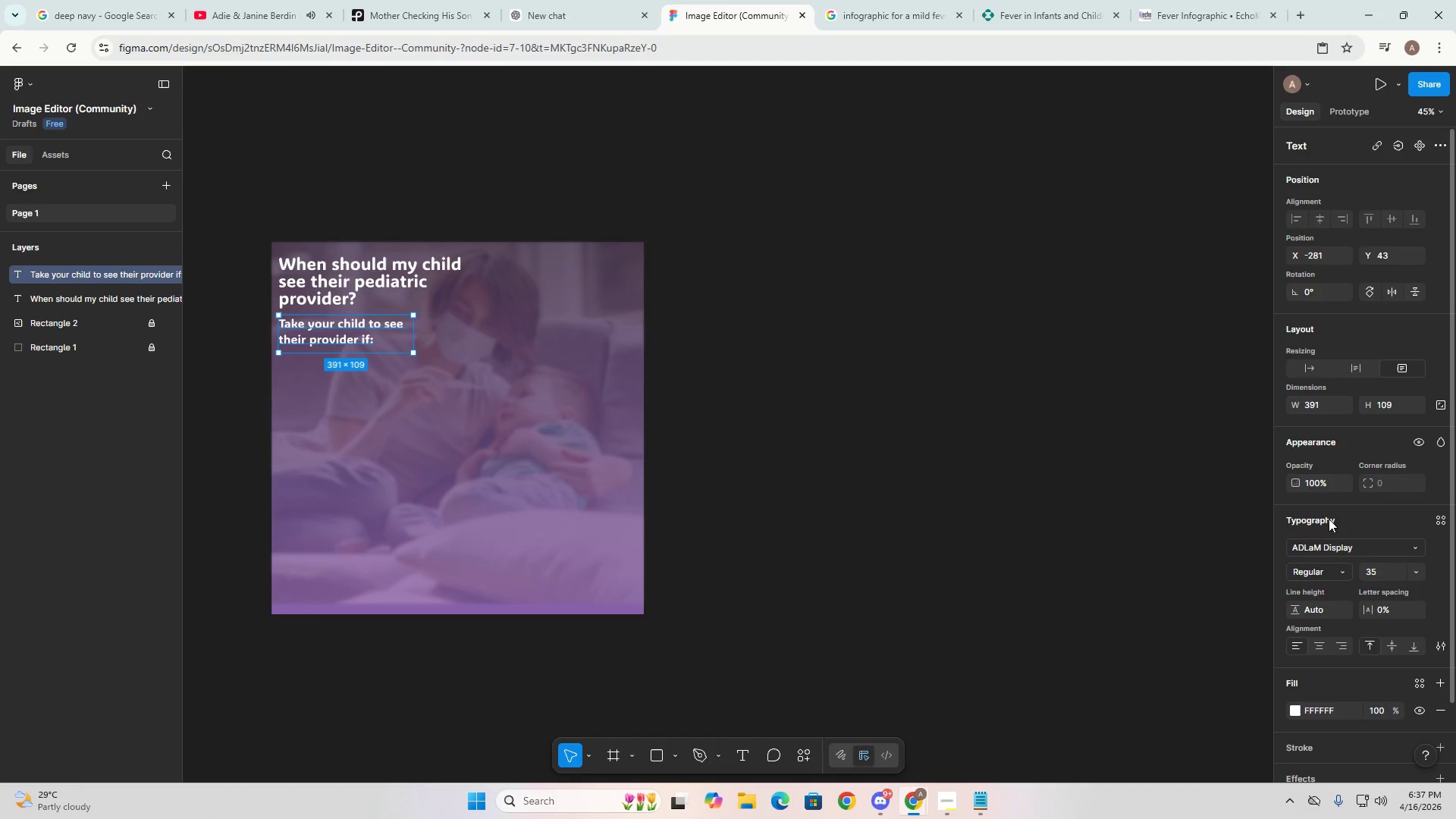 
double_click([381, 342])
 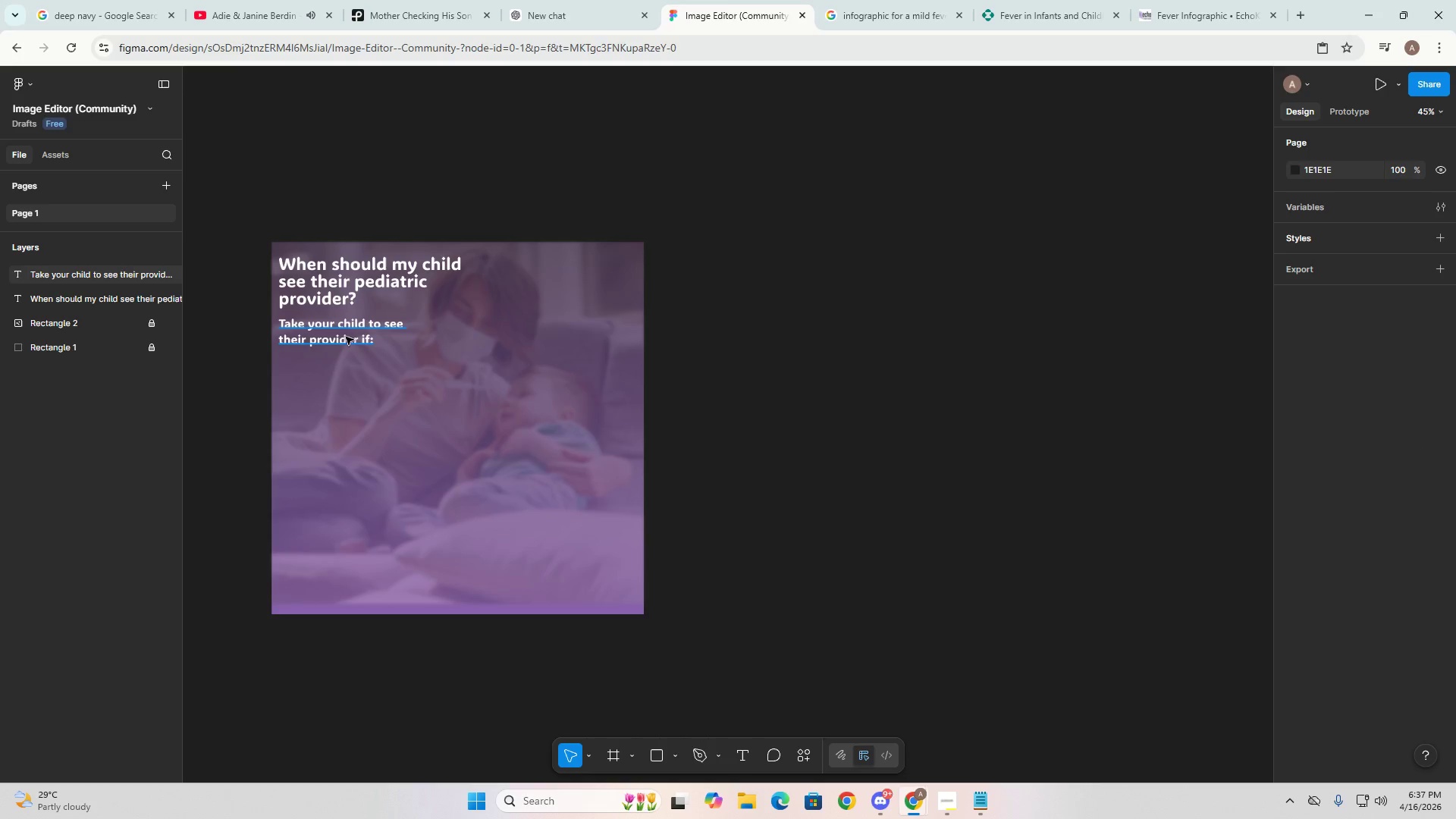 
left_click([341, 334])
 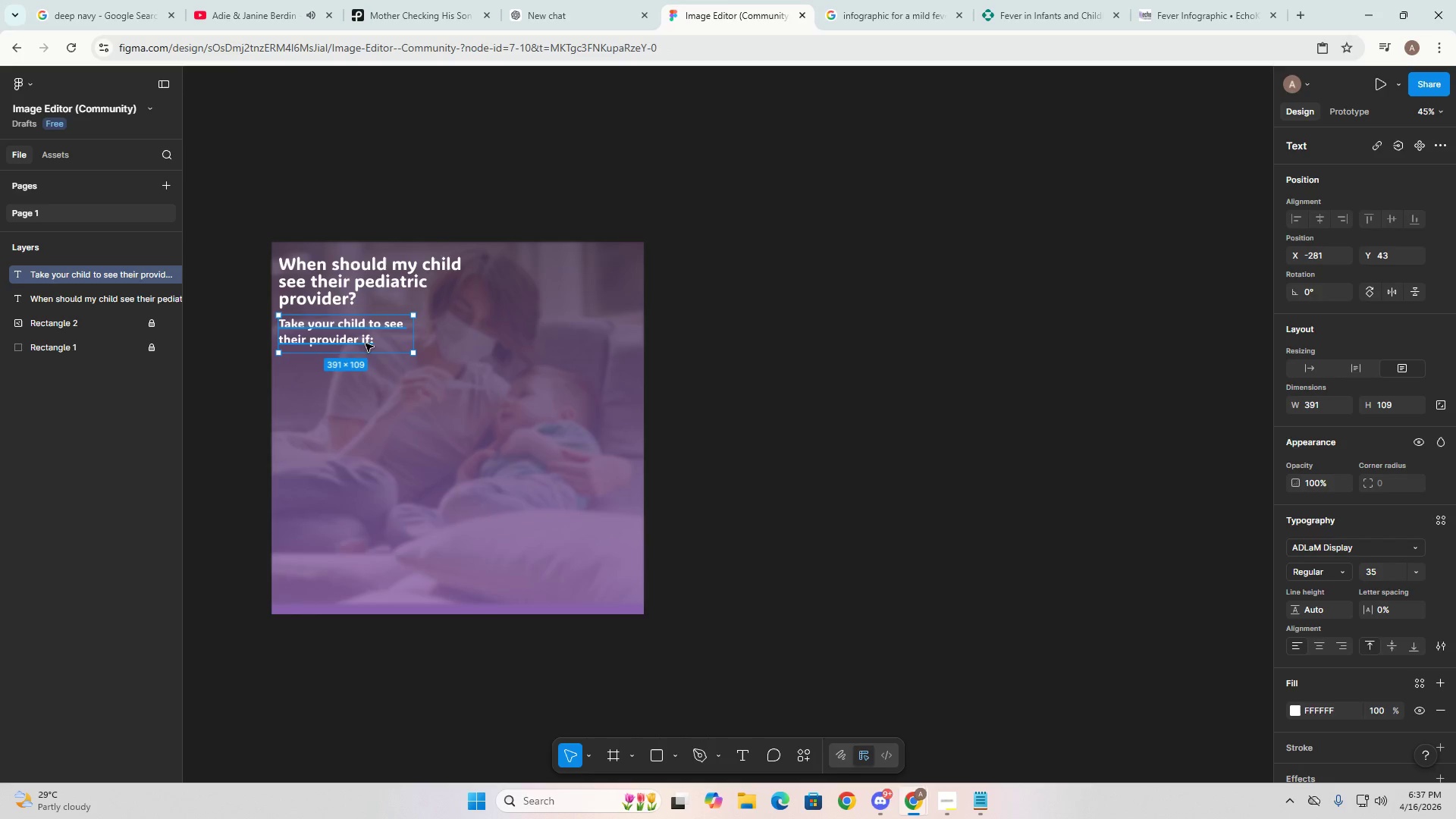 
key(Control+Z)
 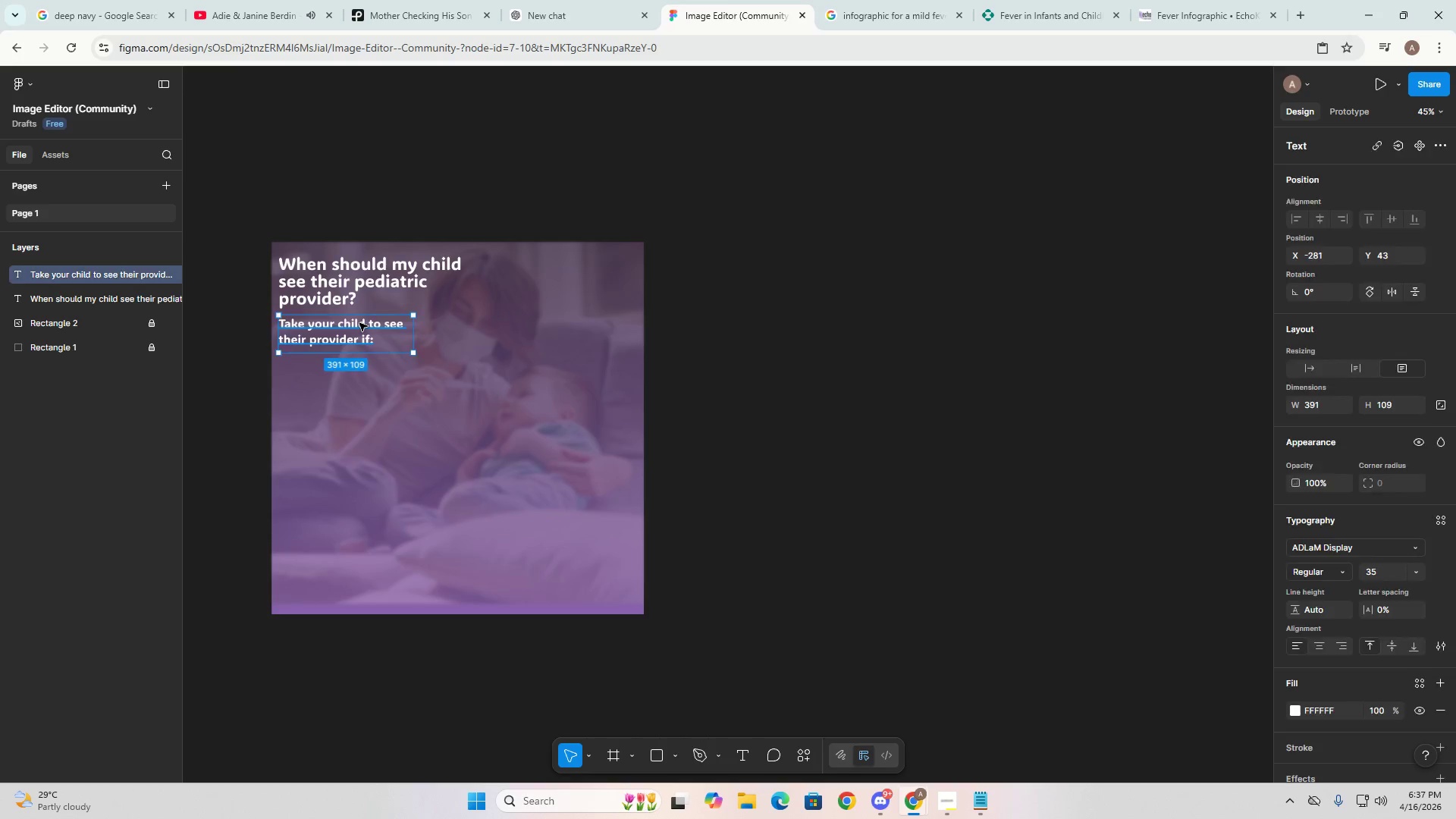 
key(Control+A)
 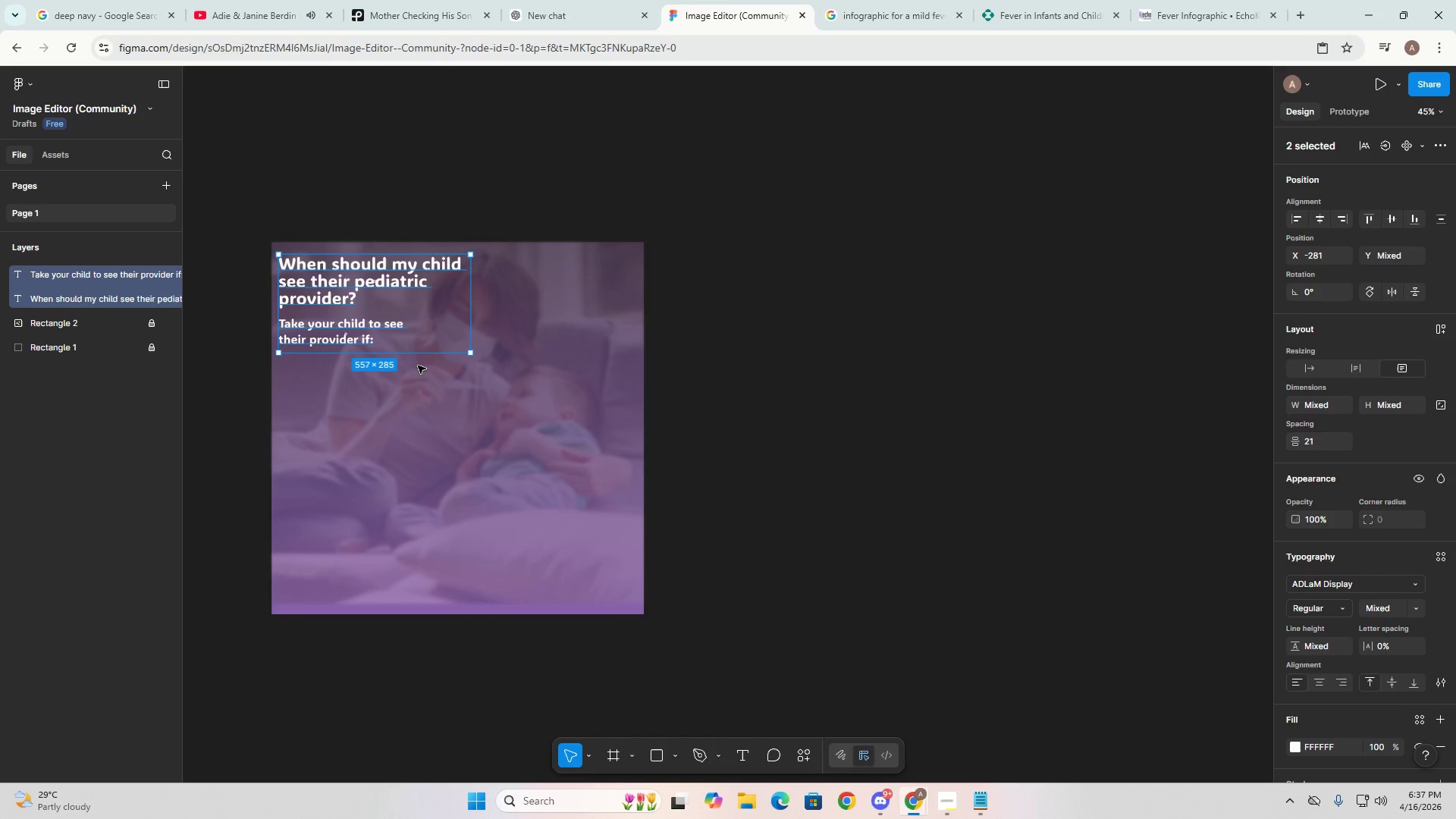 
key(Control+ControlLeft)
 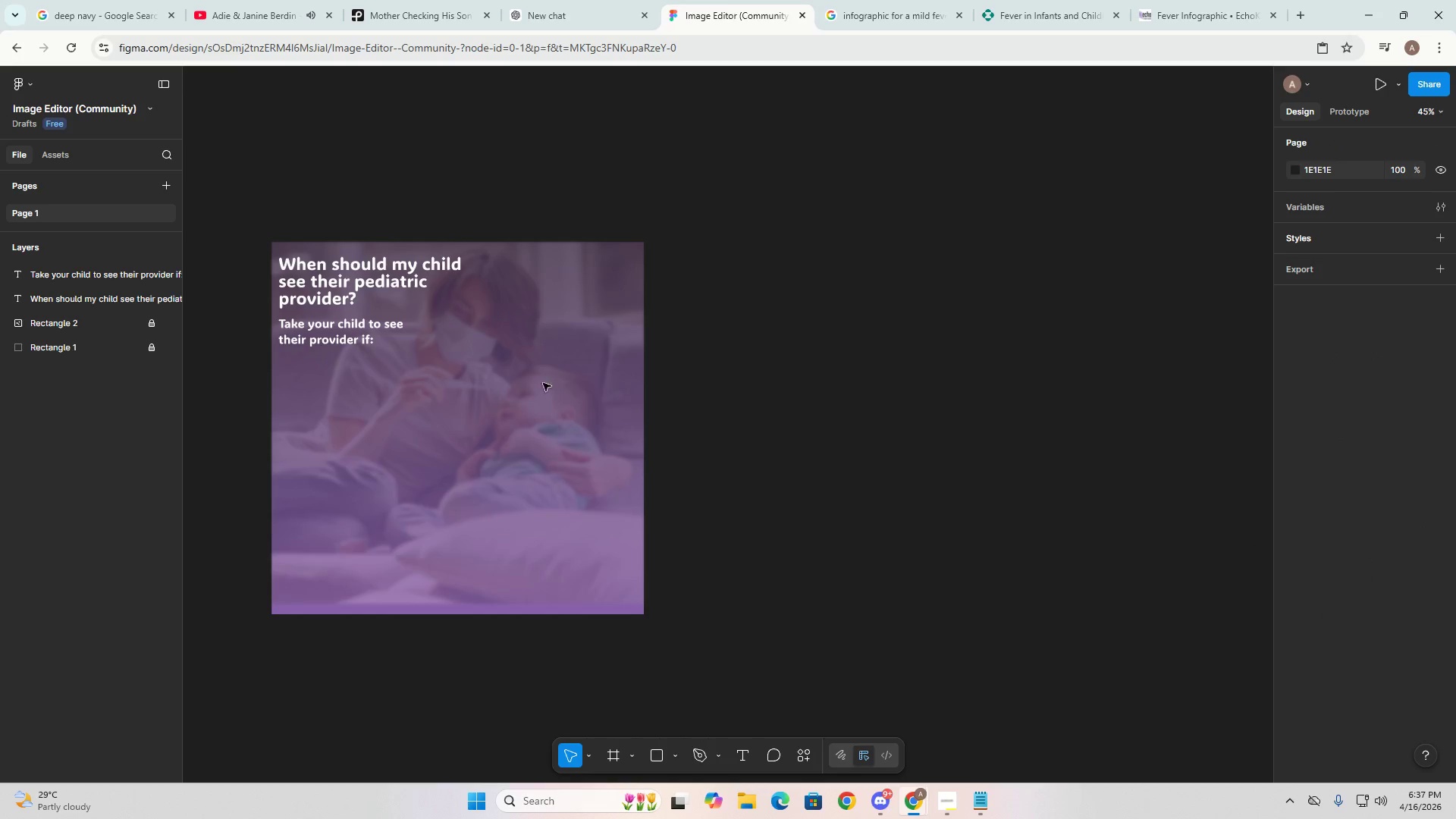 
double_click([369, 356])
 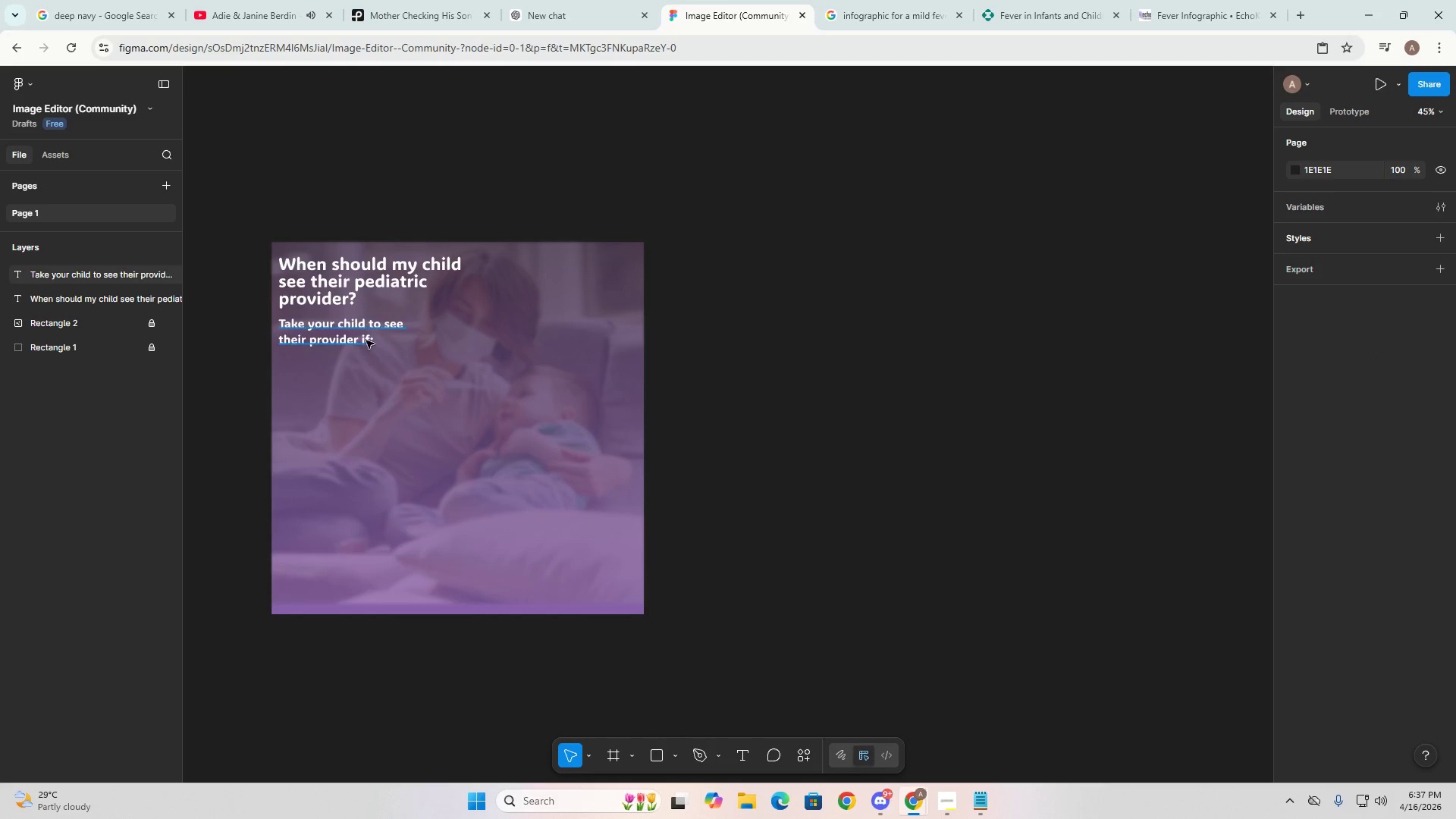 
triple_click([366, 339])
 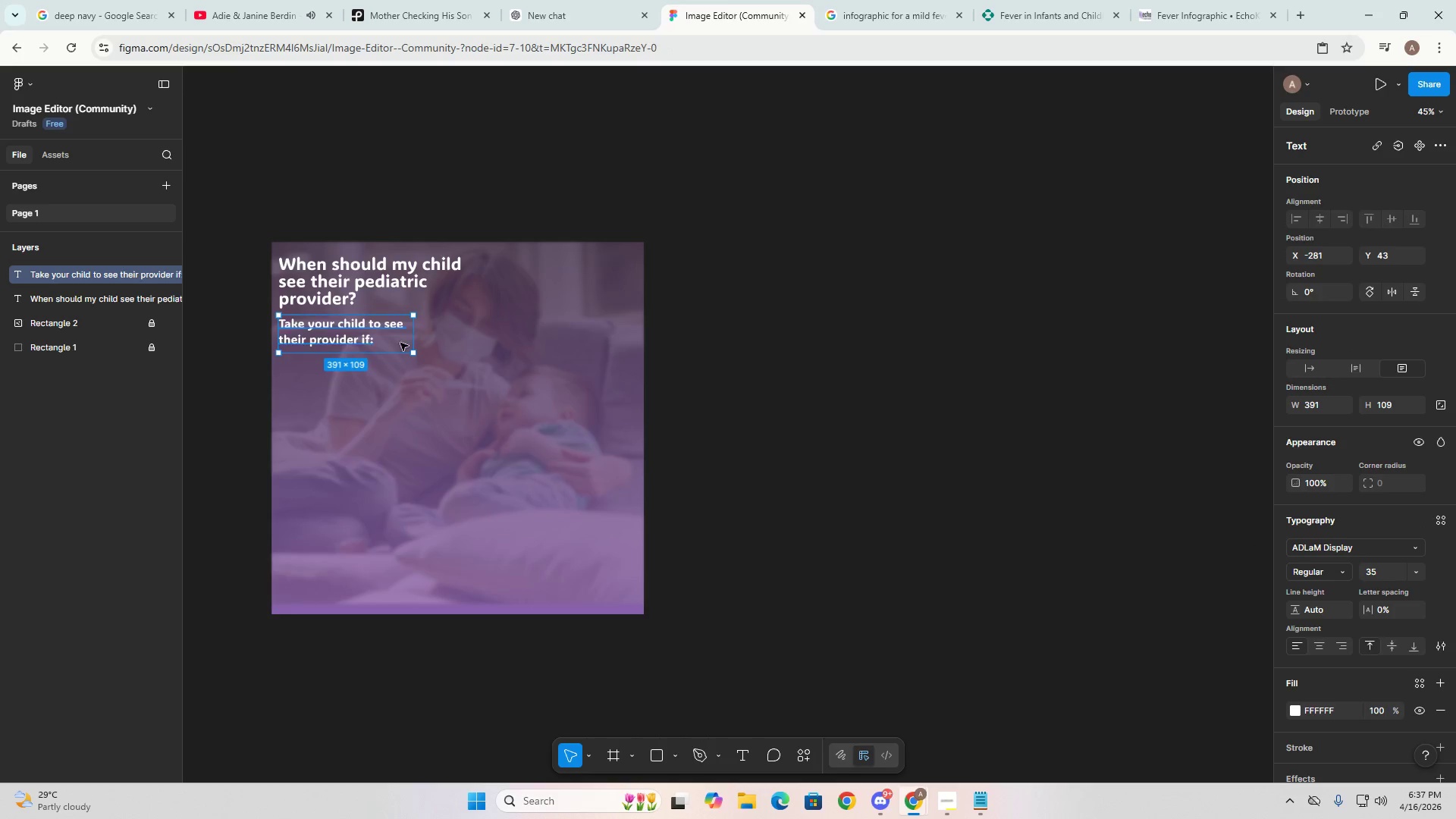 
triple_click([406, 344])
 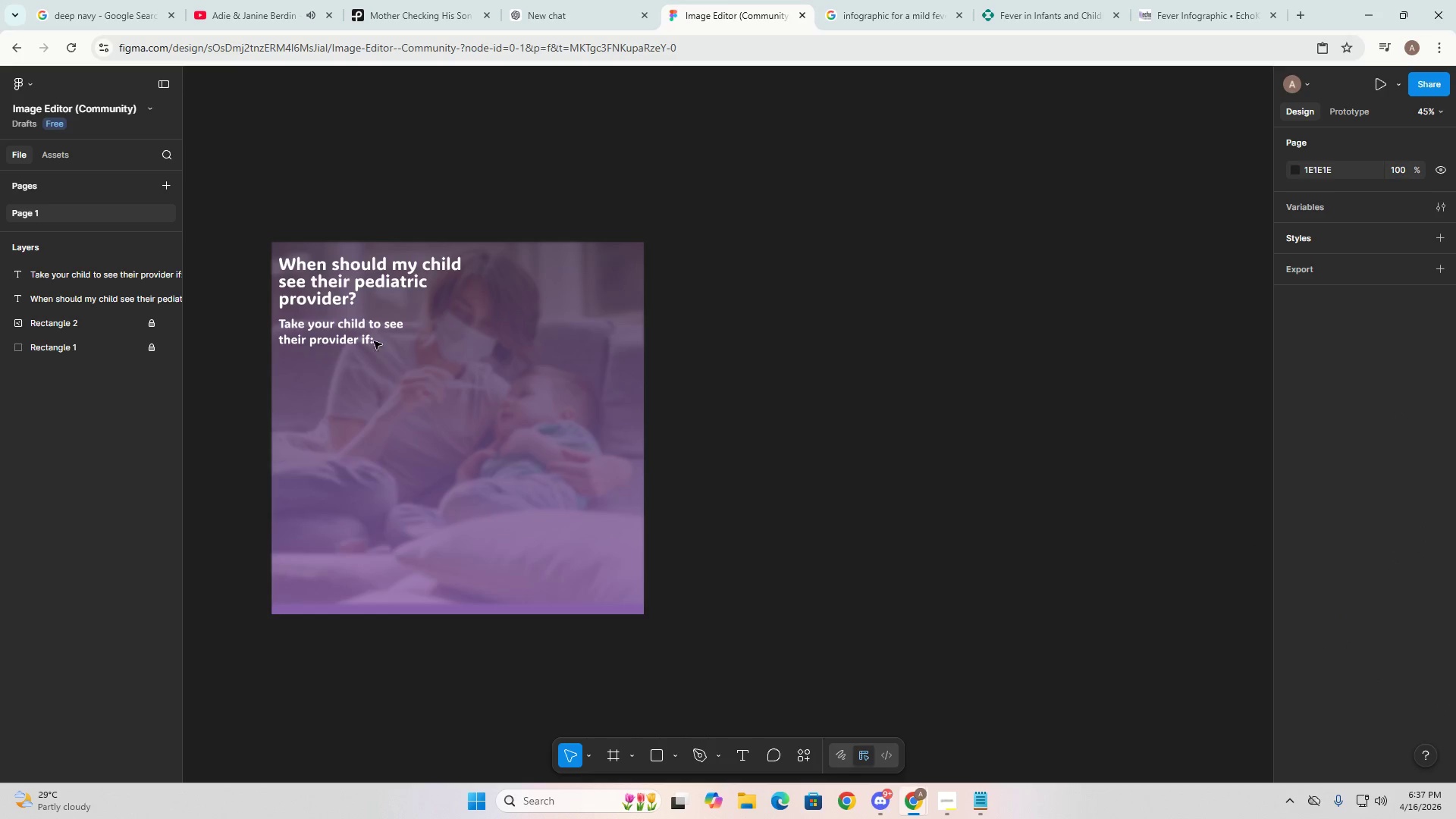 
left_click([346, 332])
 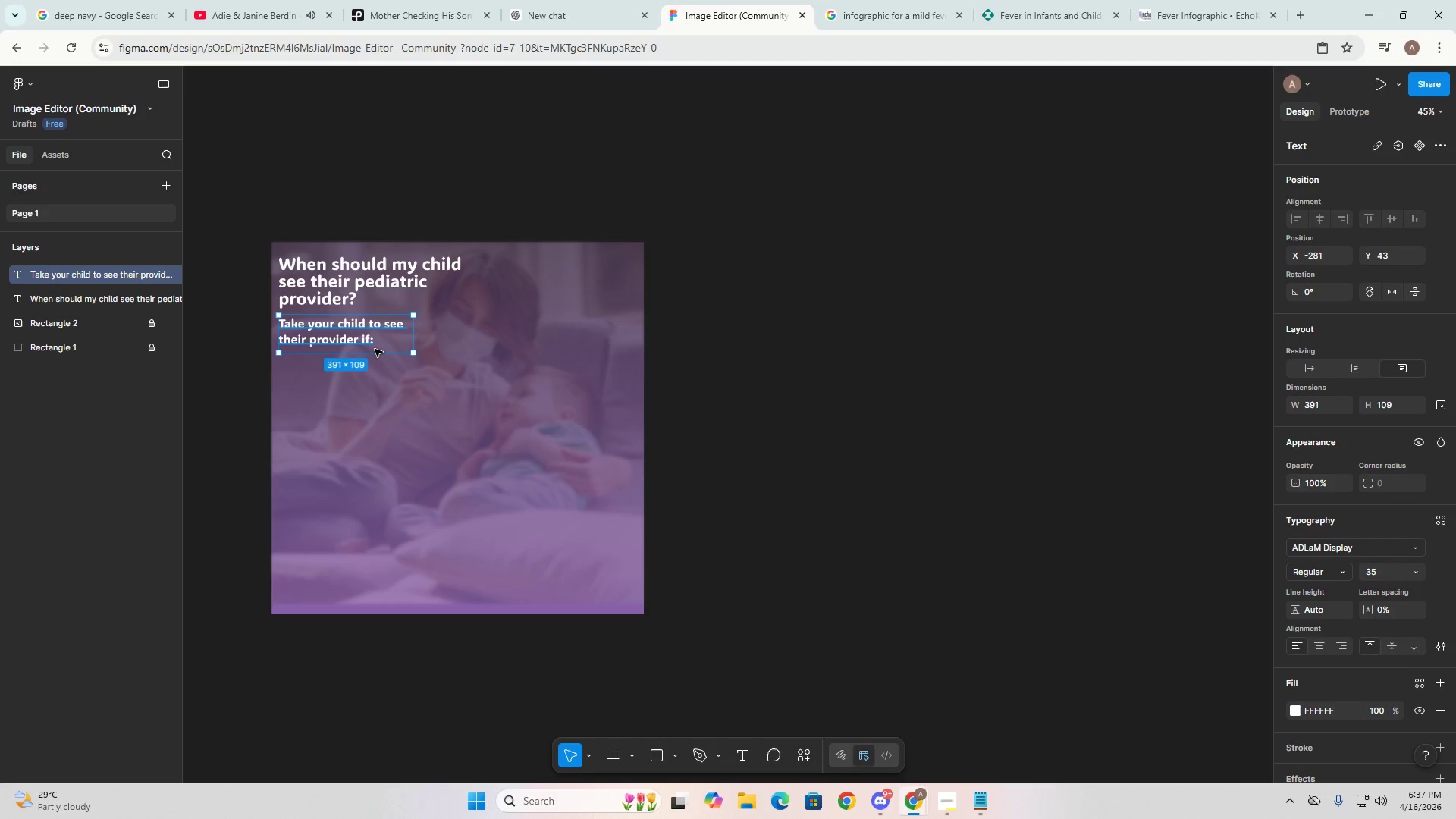 
double_click([376, 349])
 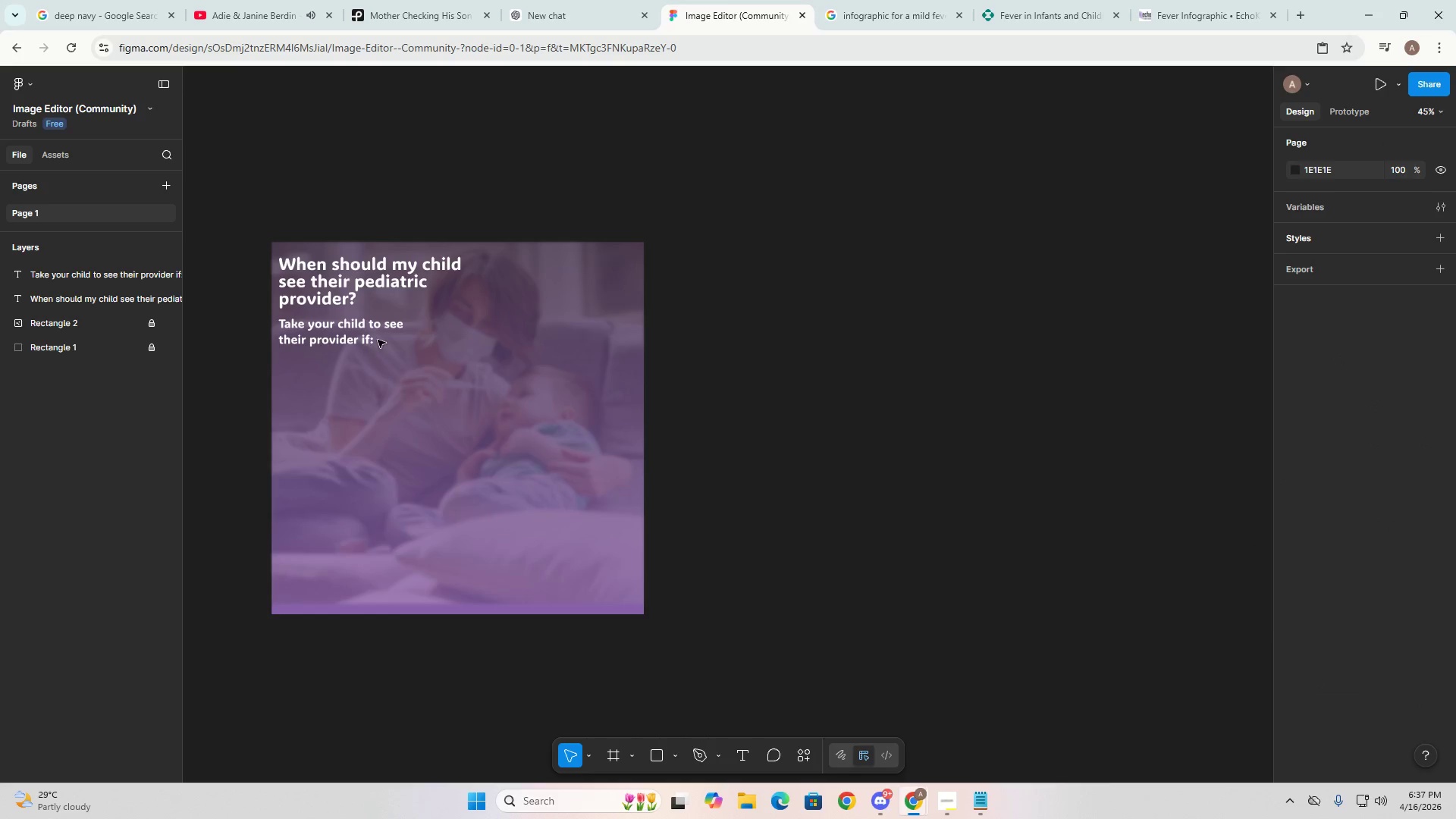 
triple_click([343, 328])
 